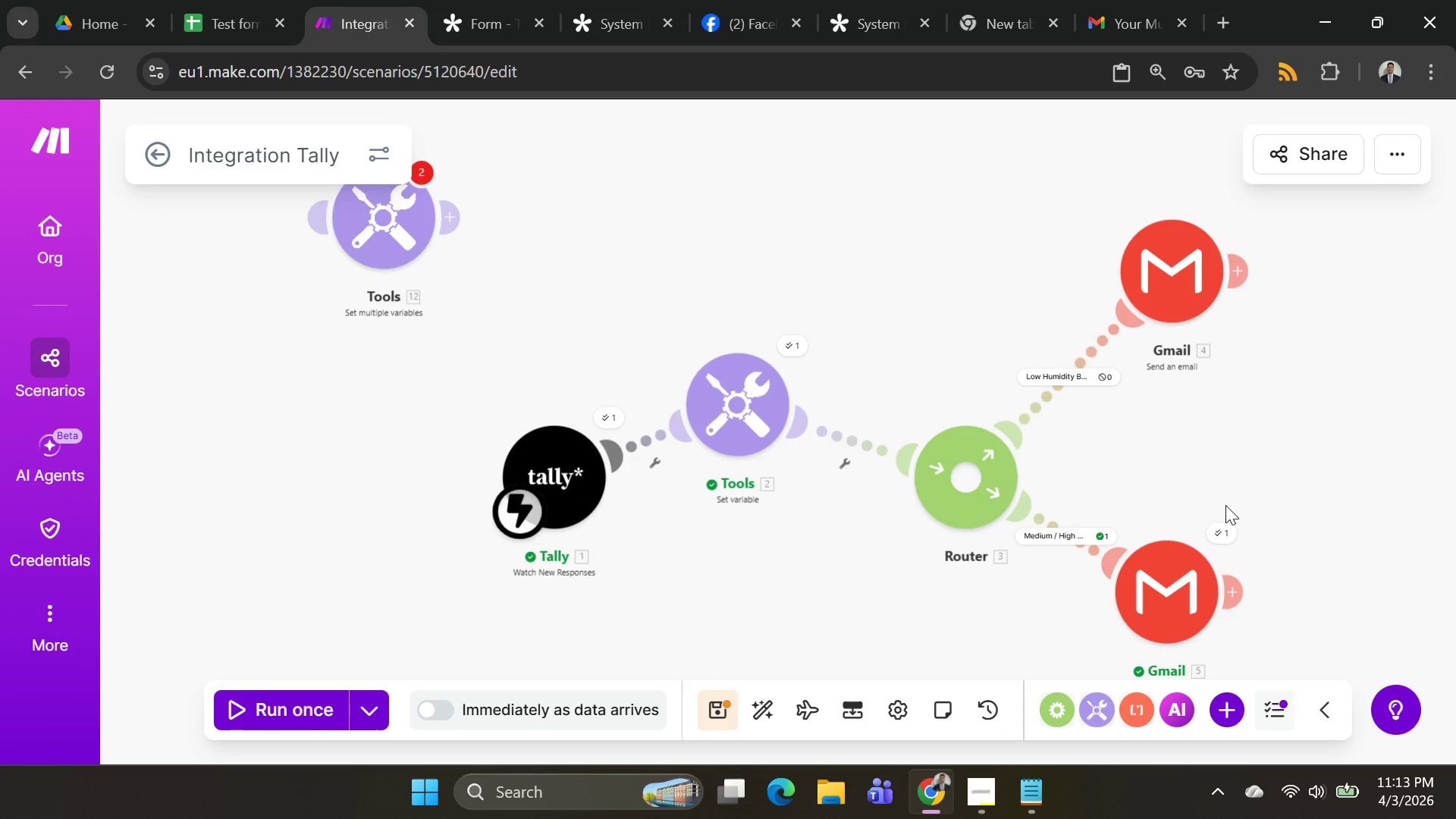 
wait(12.04)
 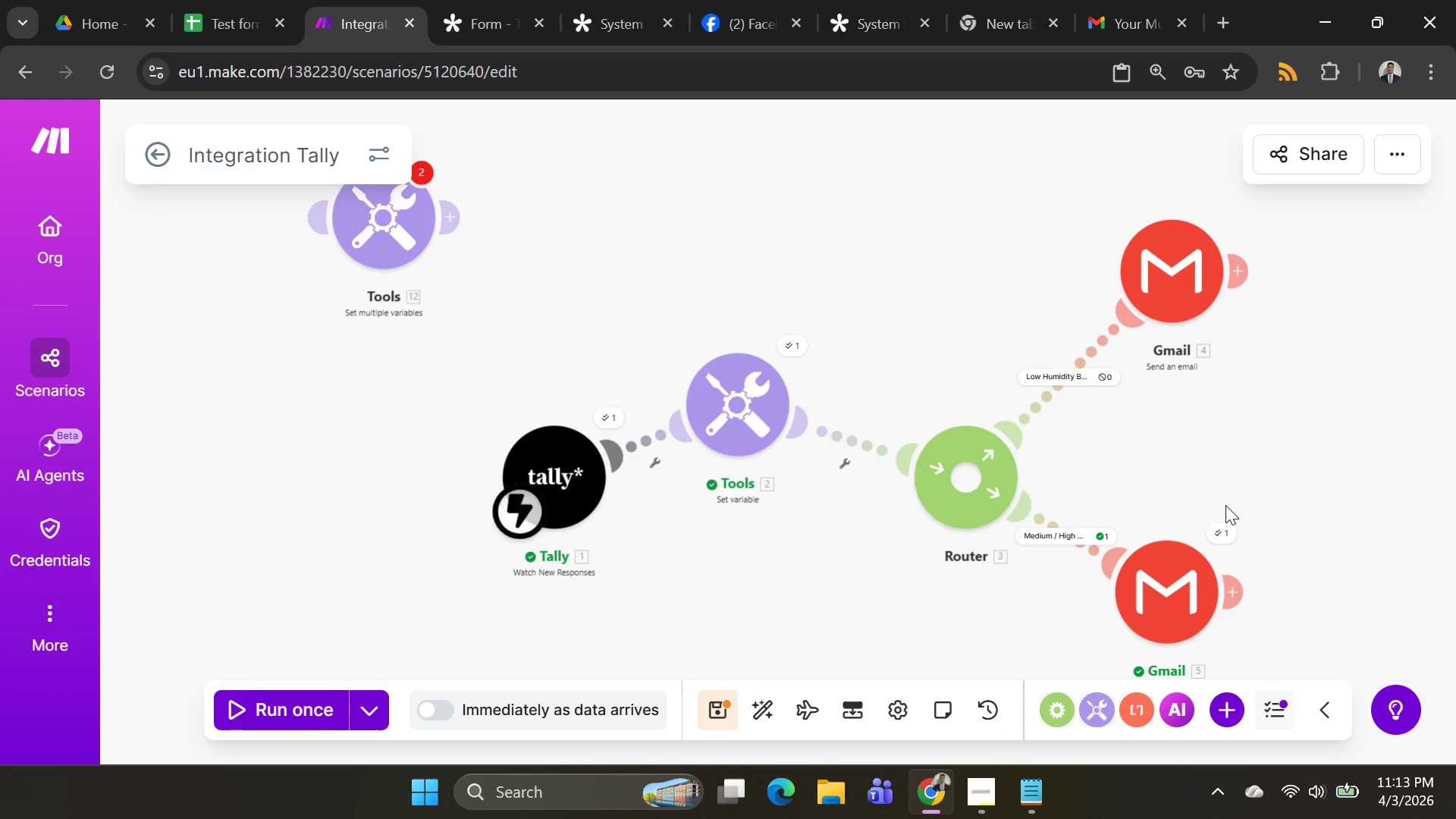 
left_click([755, 416])
 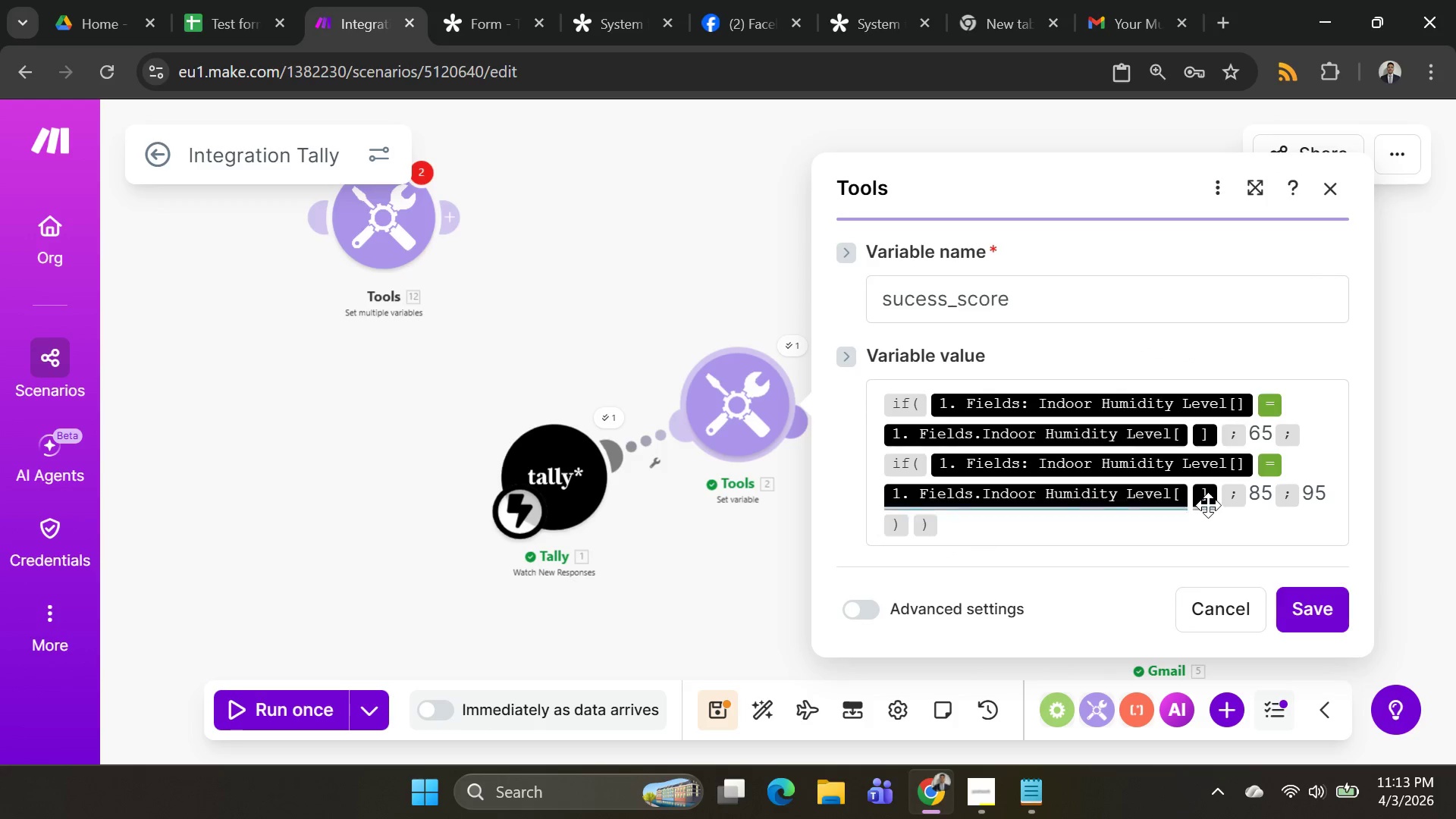 
left_click([1219, 495])
 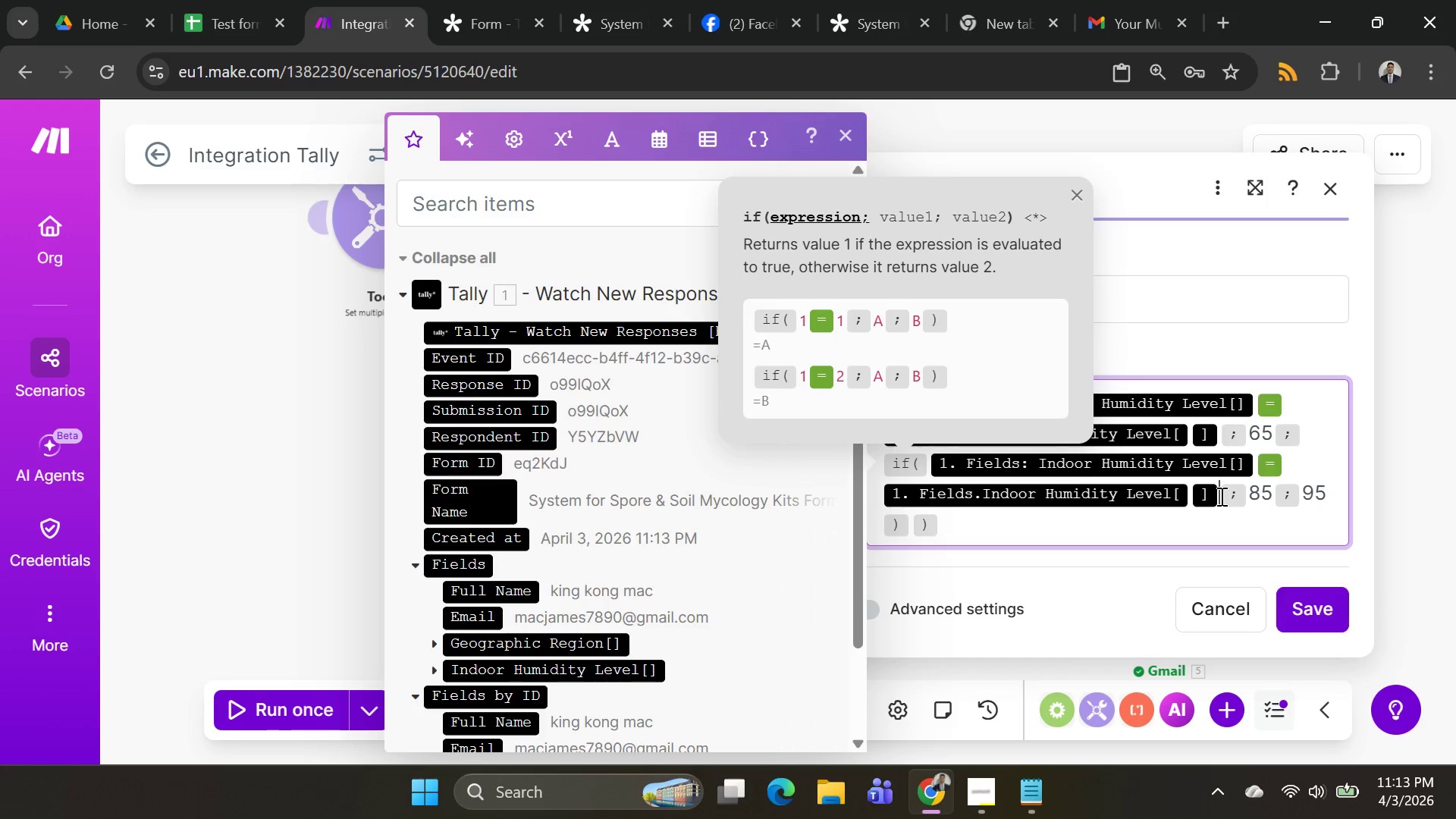 
key(Backspace)
 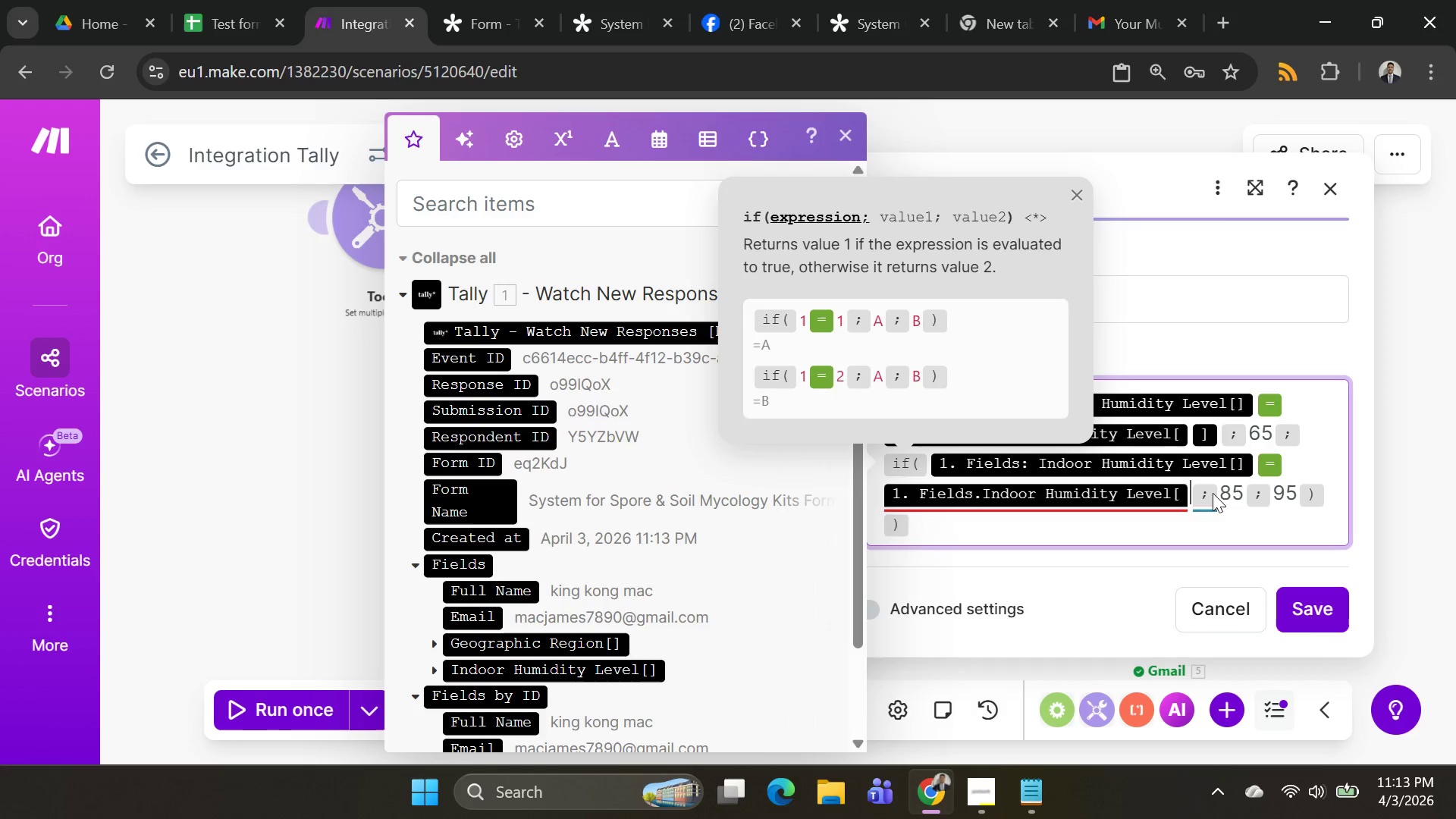 
key(Backspace)
 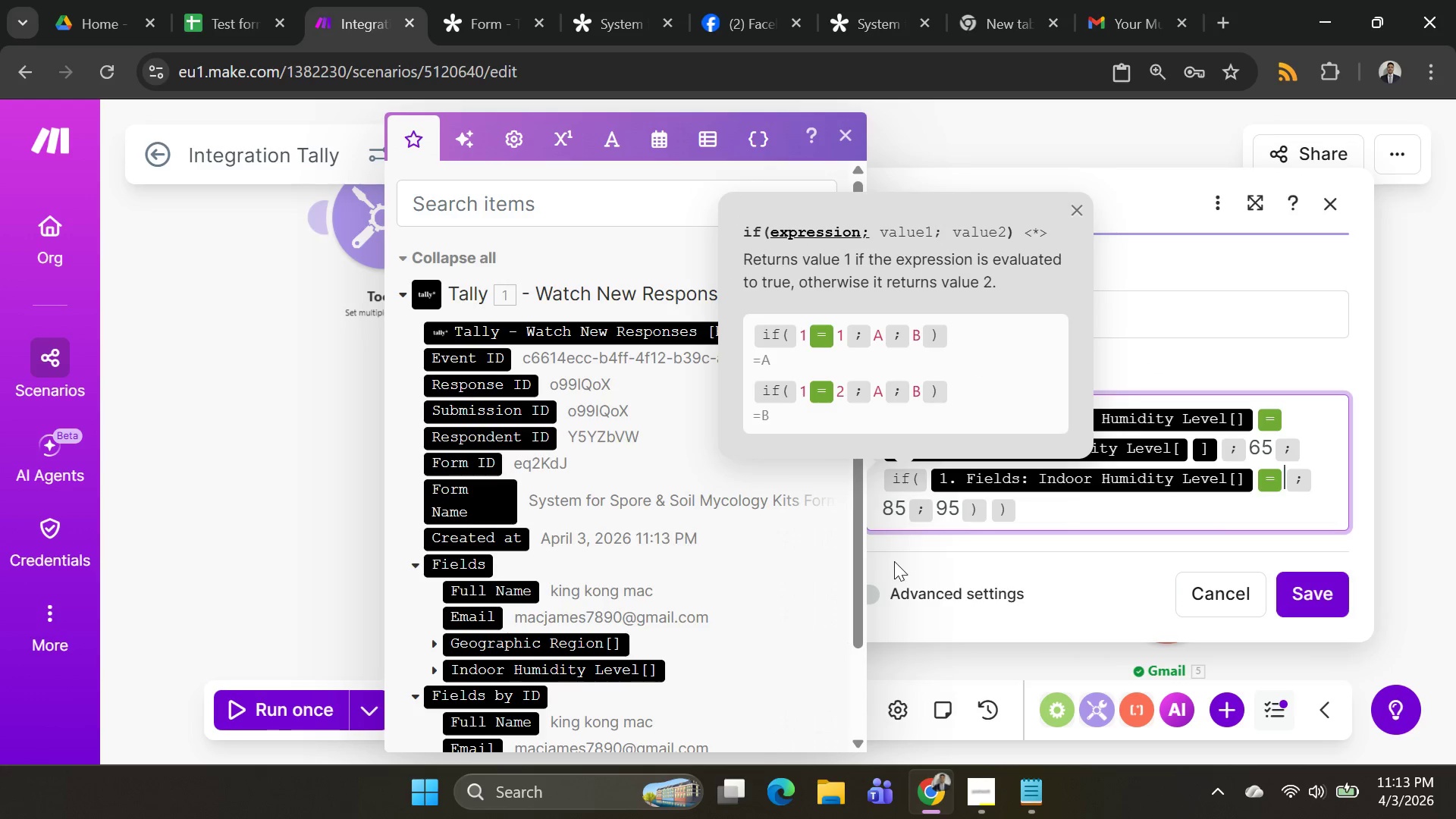 
scroll: coordinate [511, 513], scroll_direction: down, amount: 3.0
 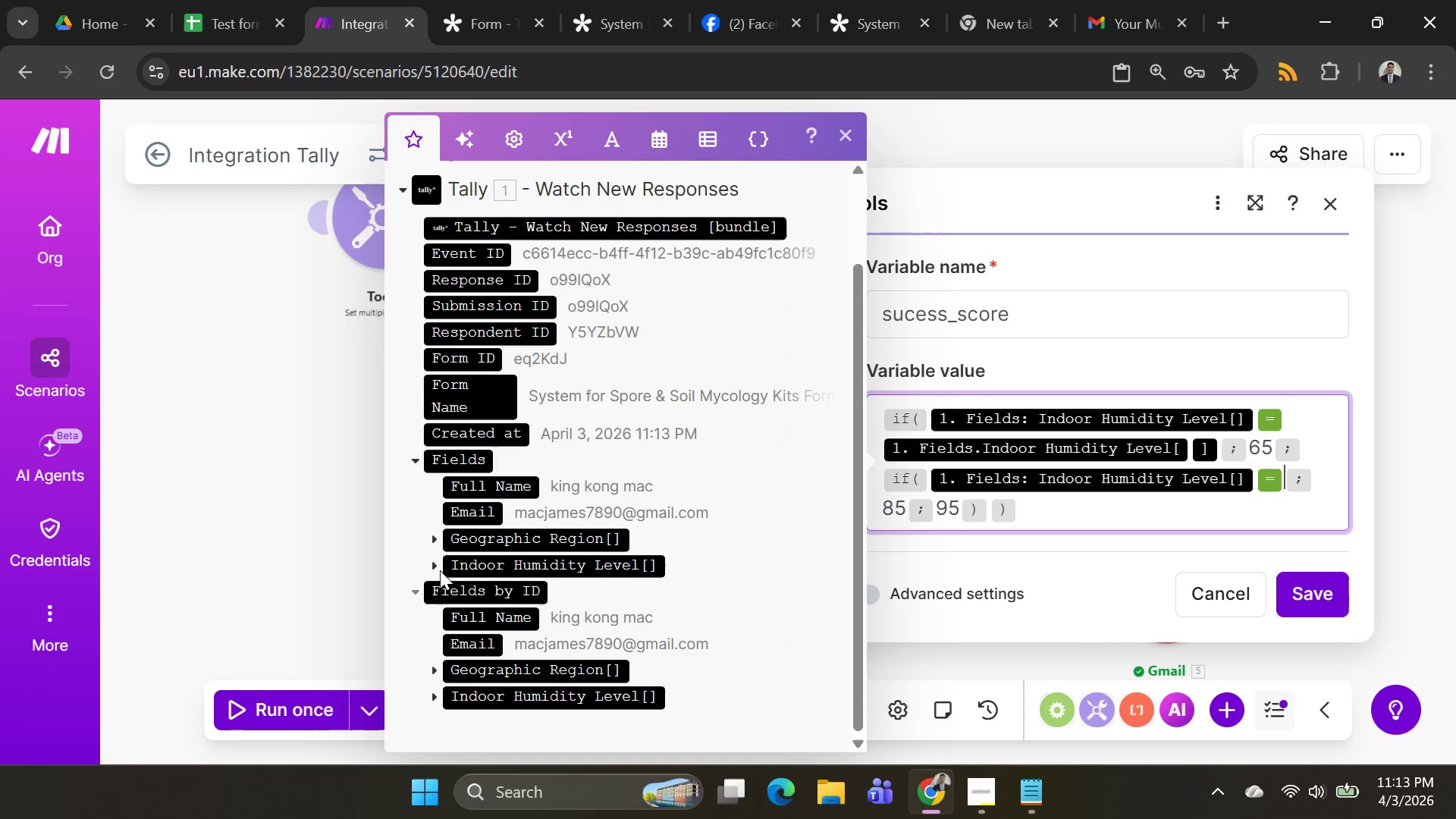 
left_click([439, 570])
 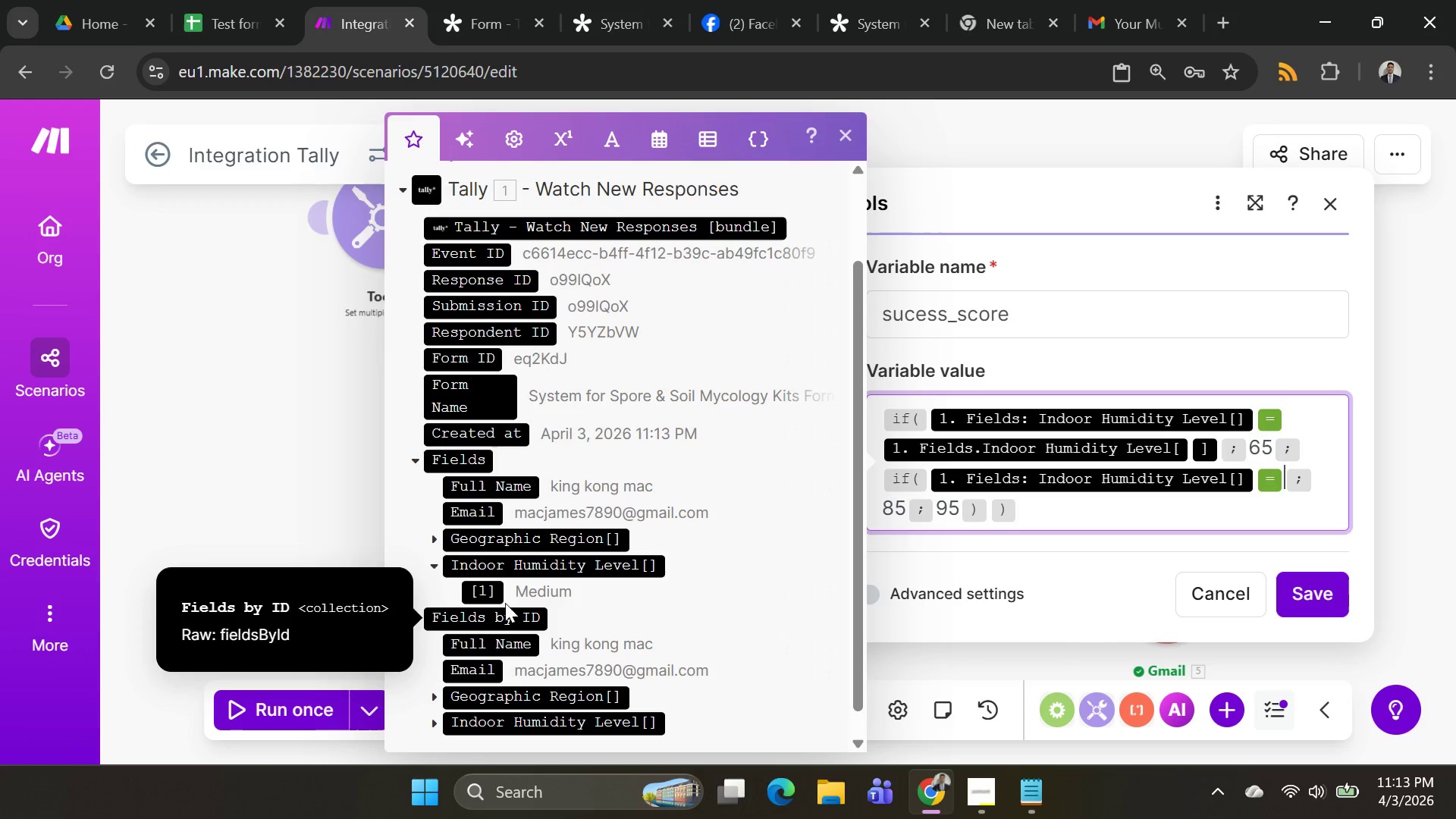 
left_click([487, 594])
 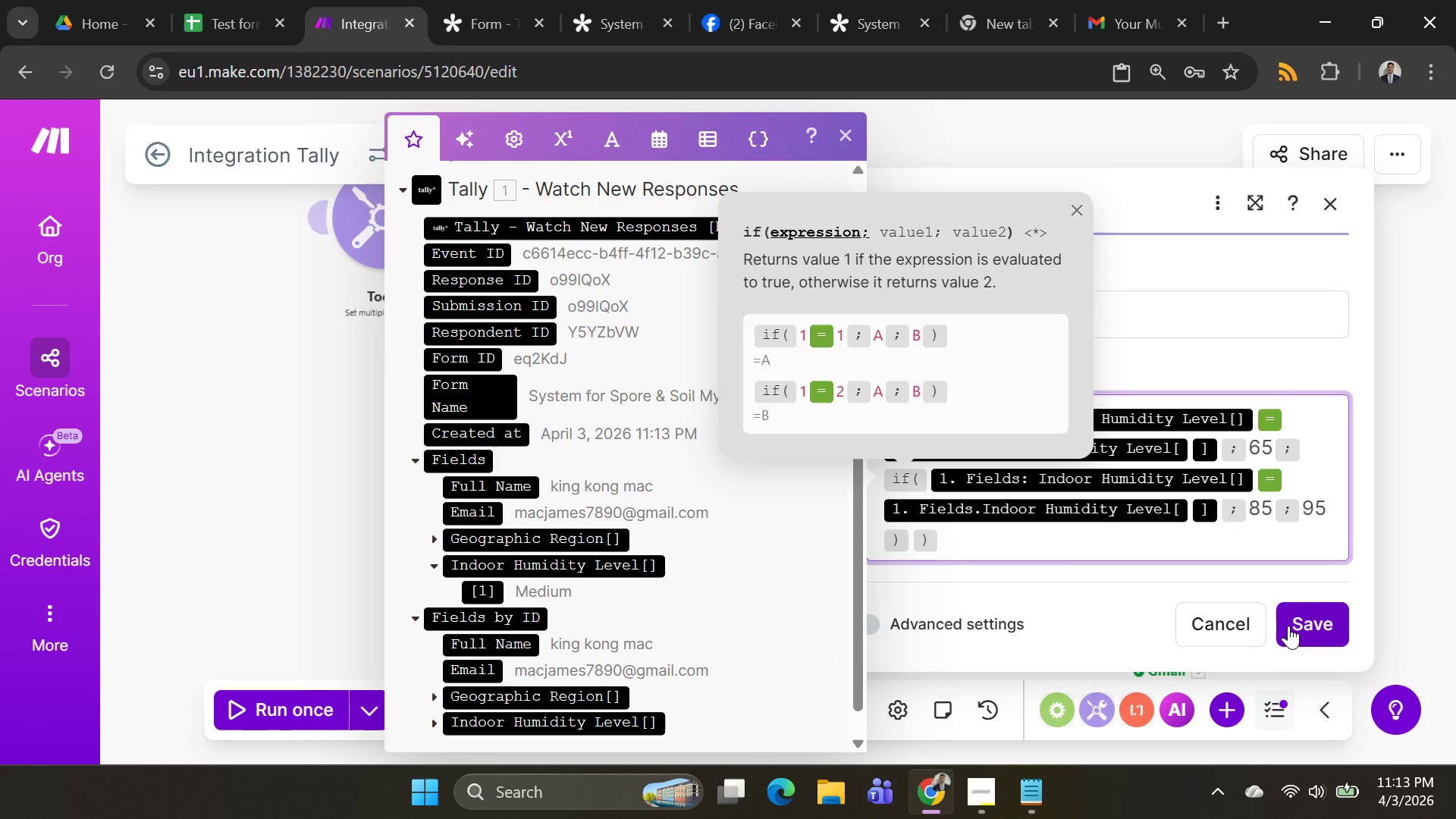 
left_click([1301, 629])
 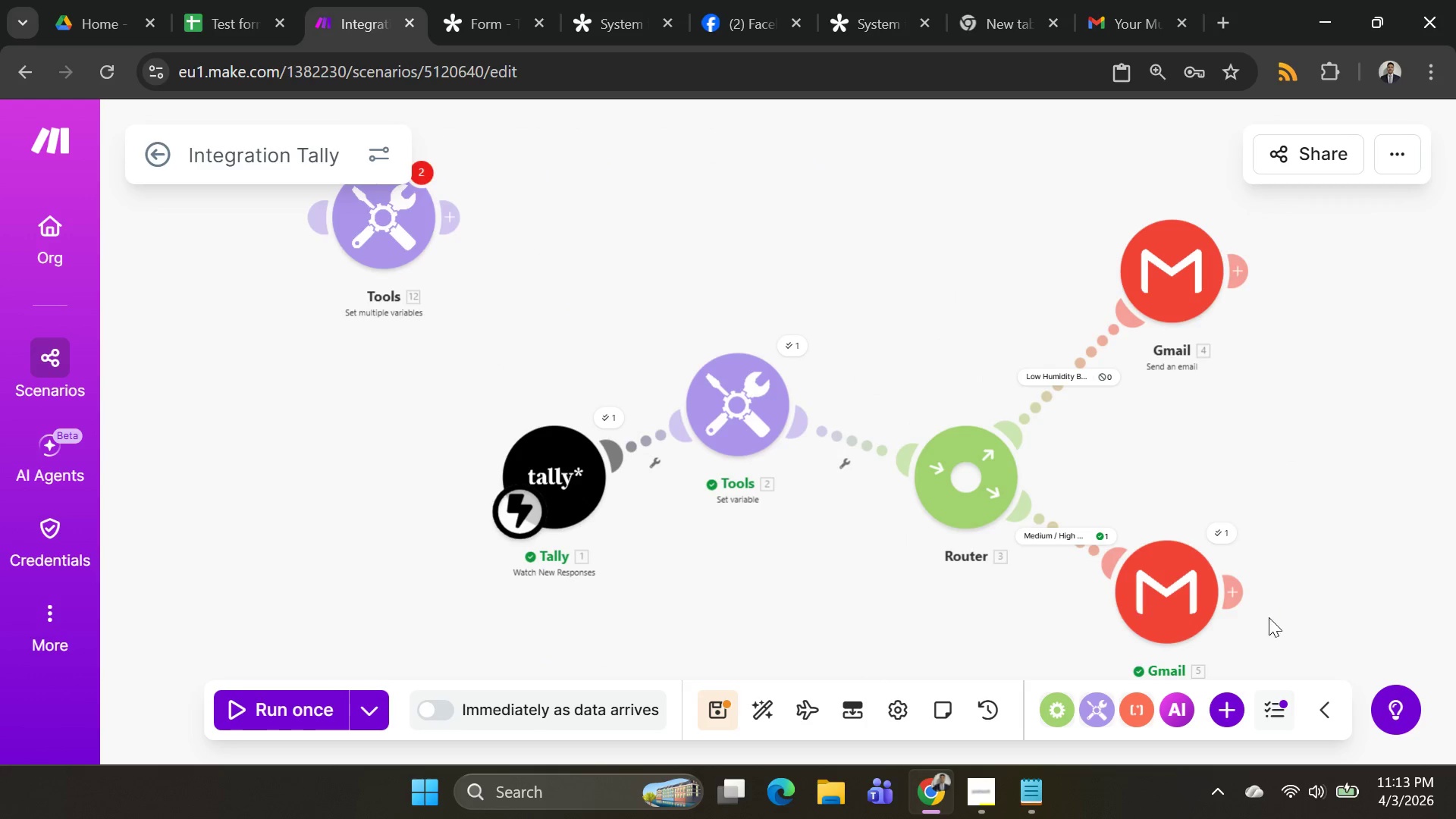 
left_click([1200, 609])
 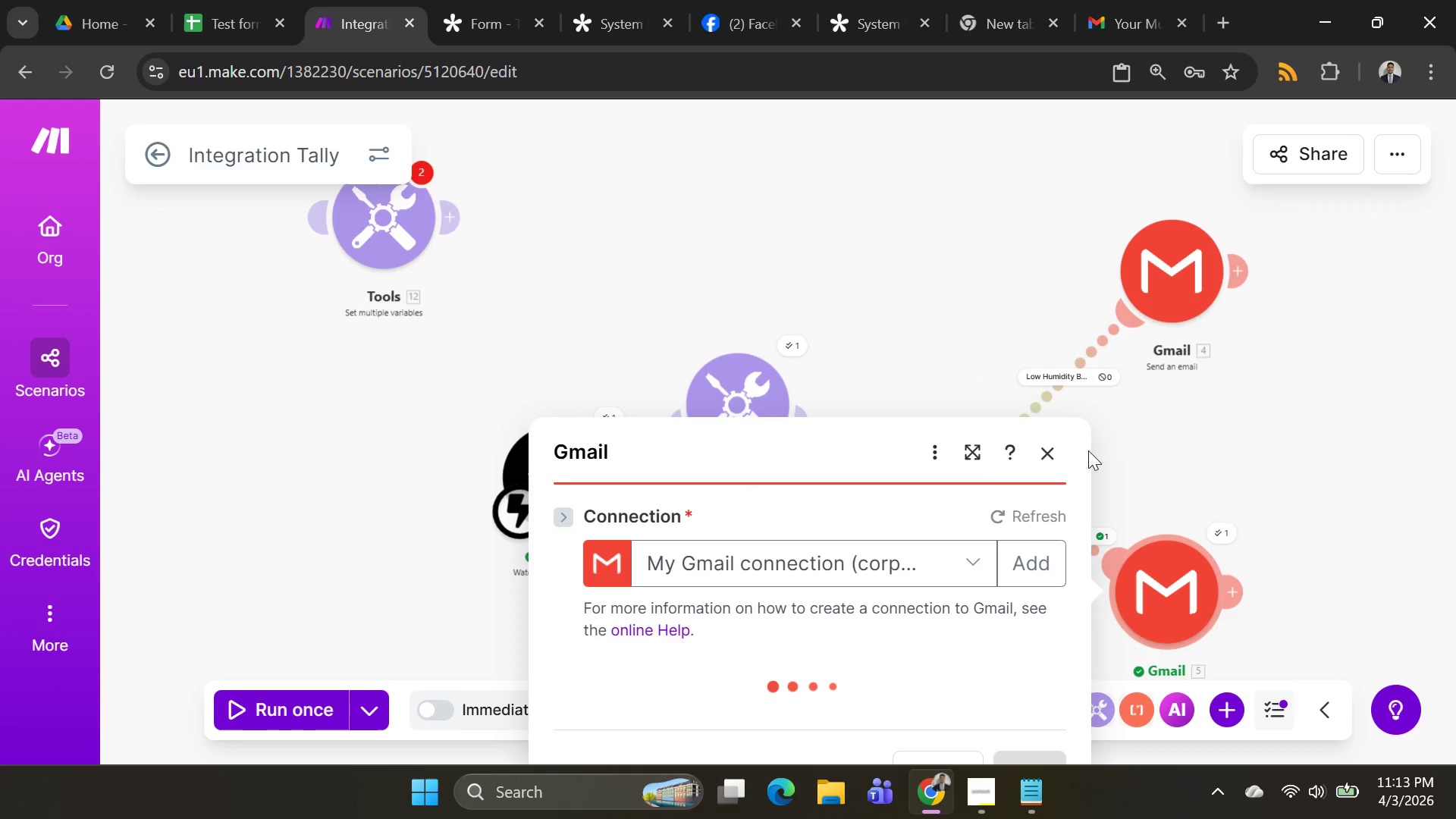 
scroll: coordinate [776, 556], scroll_direction: down, amount: 18.0
 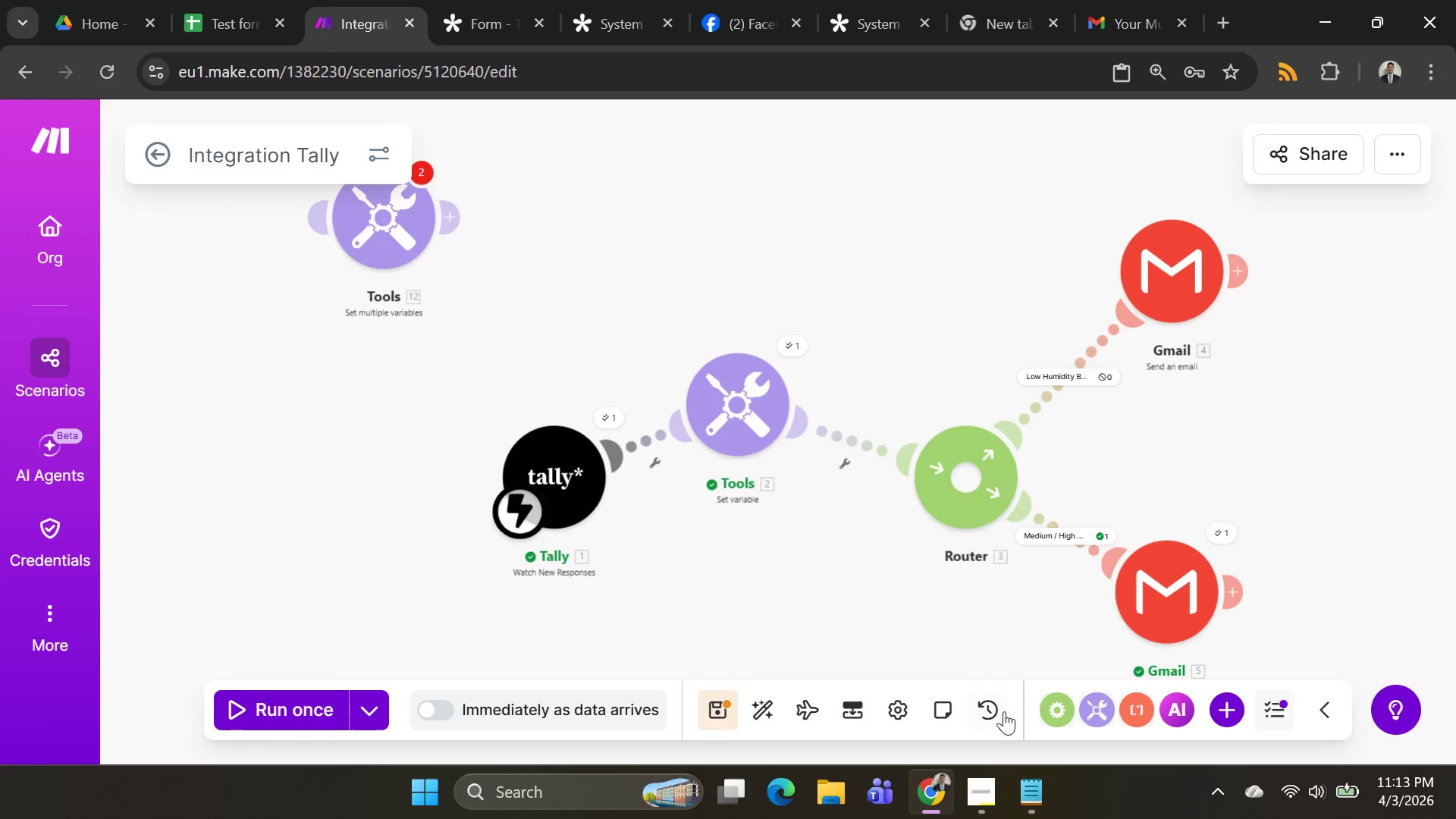 
wait(5.02)
 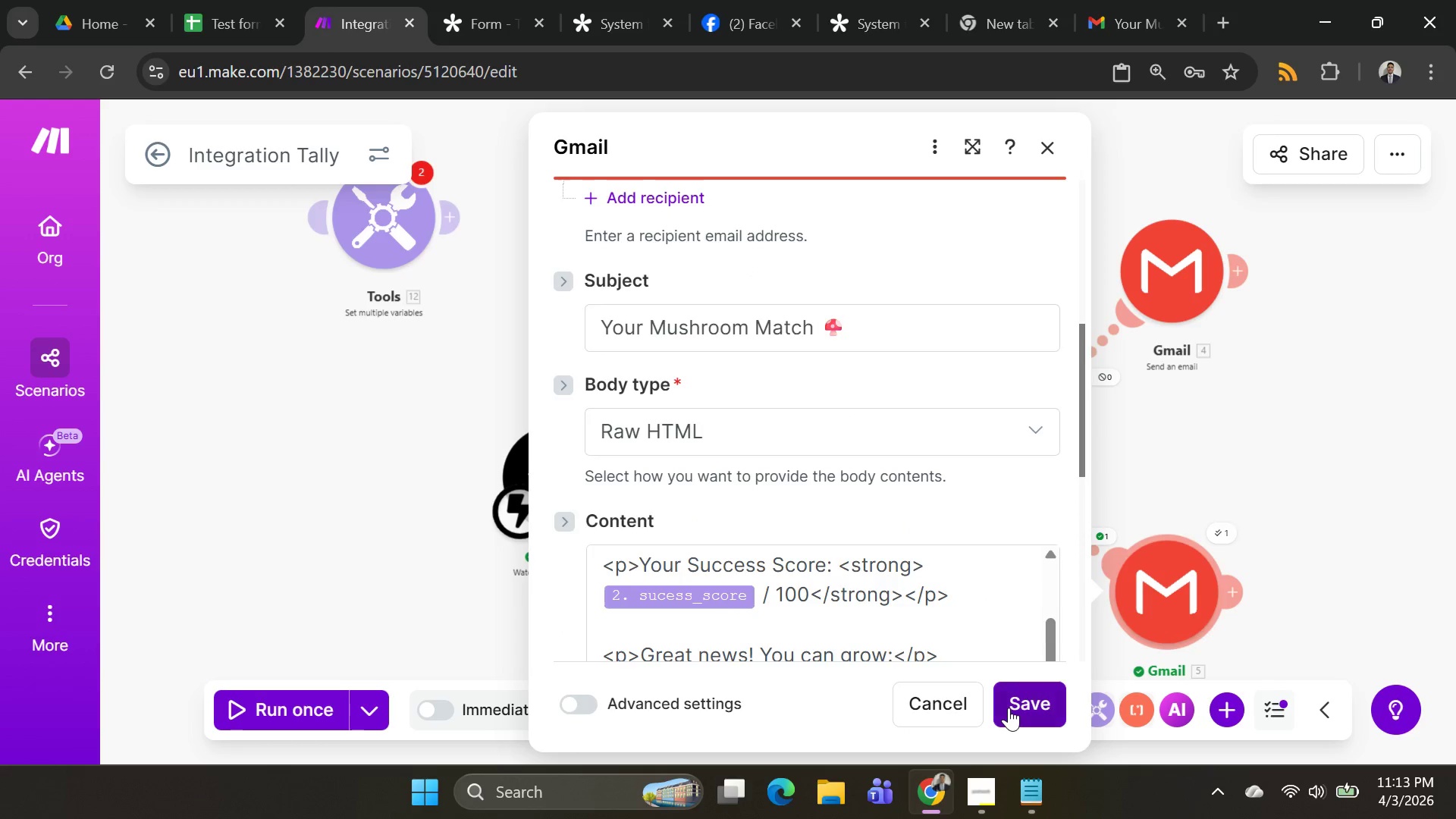 
left_click([368, 708])
 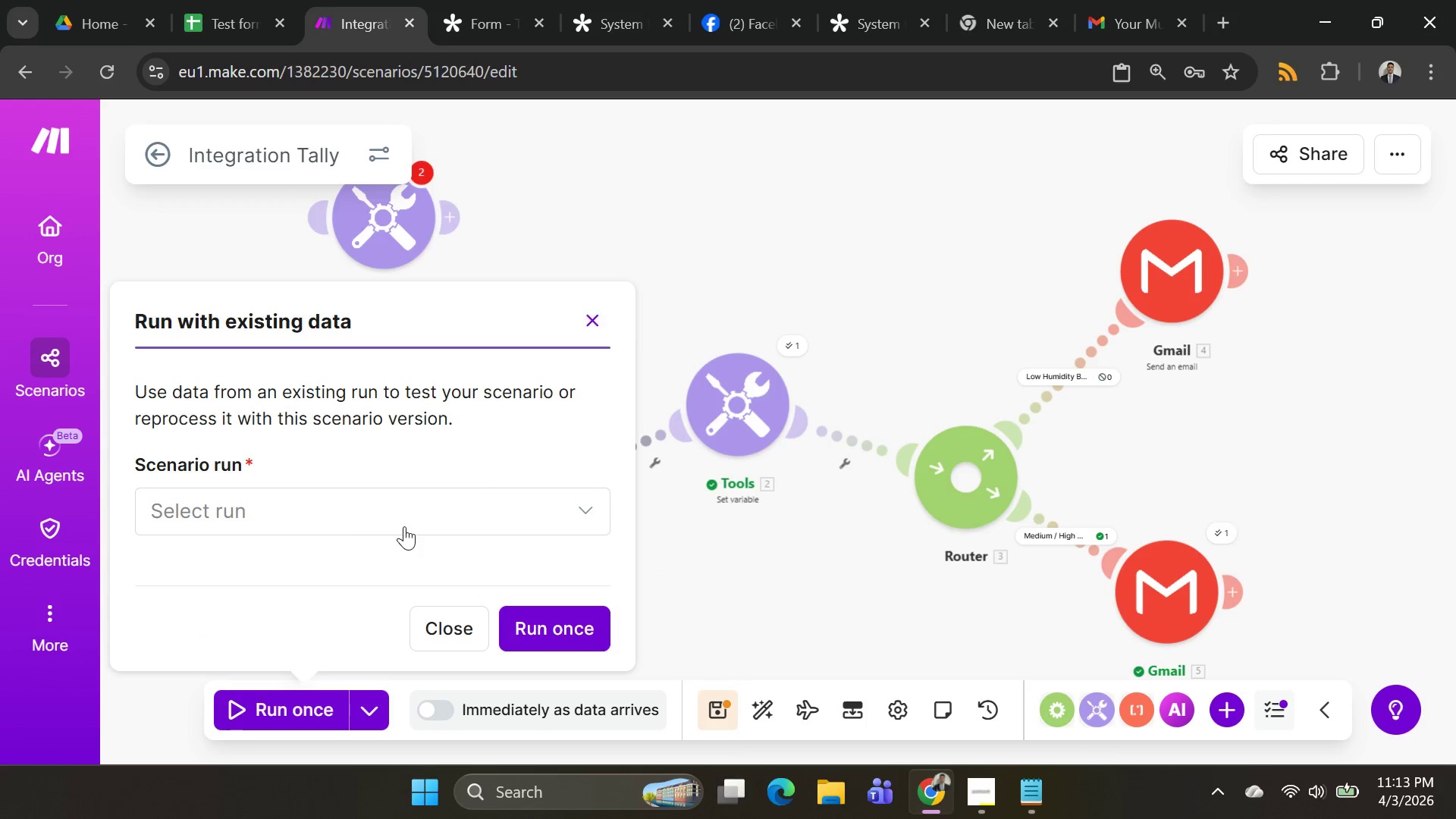 
left_click([397, 522])
 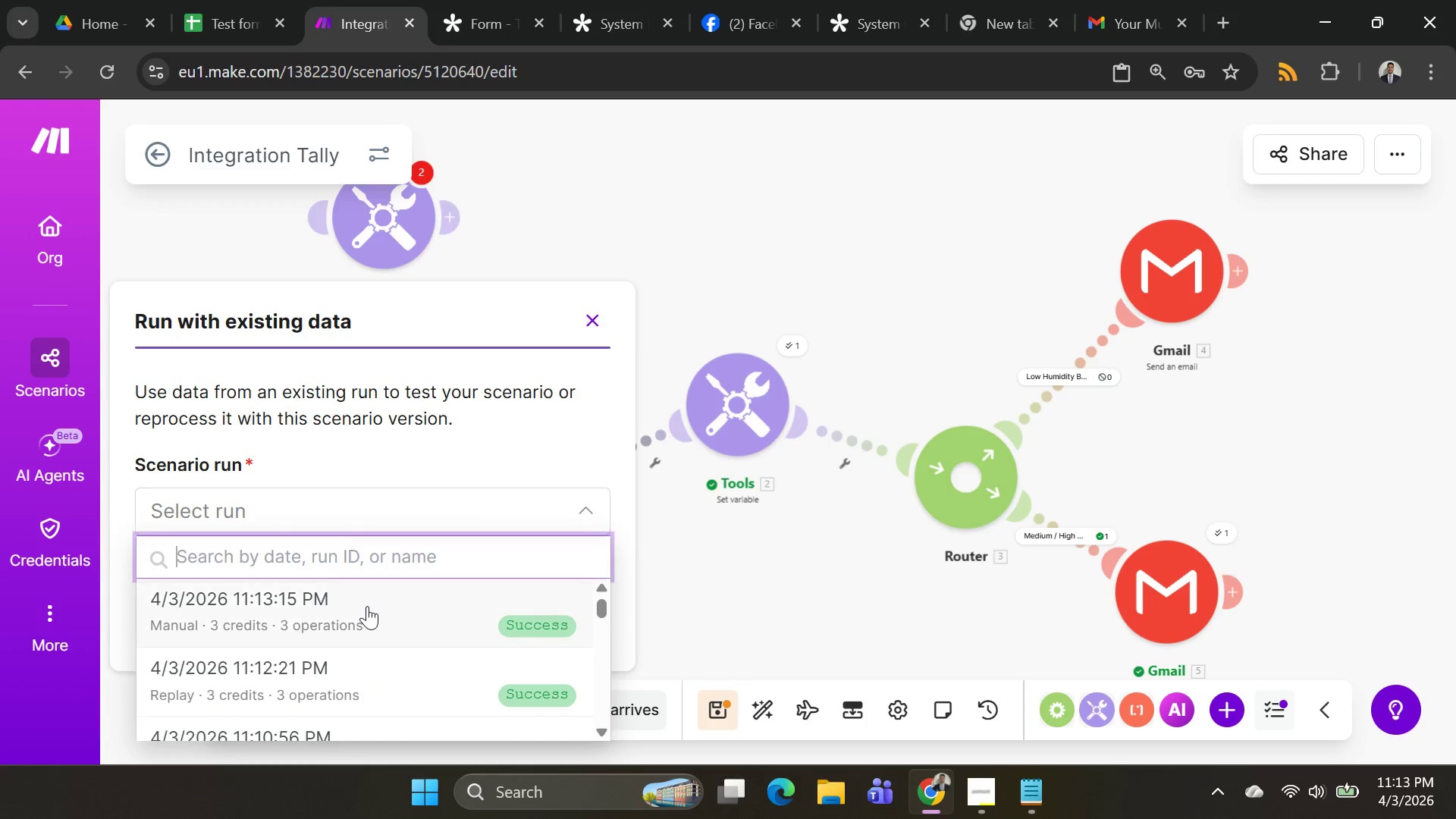 
left_click([367, 606])
 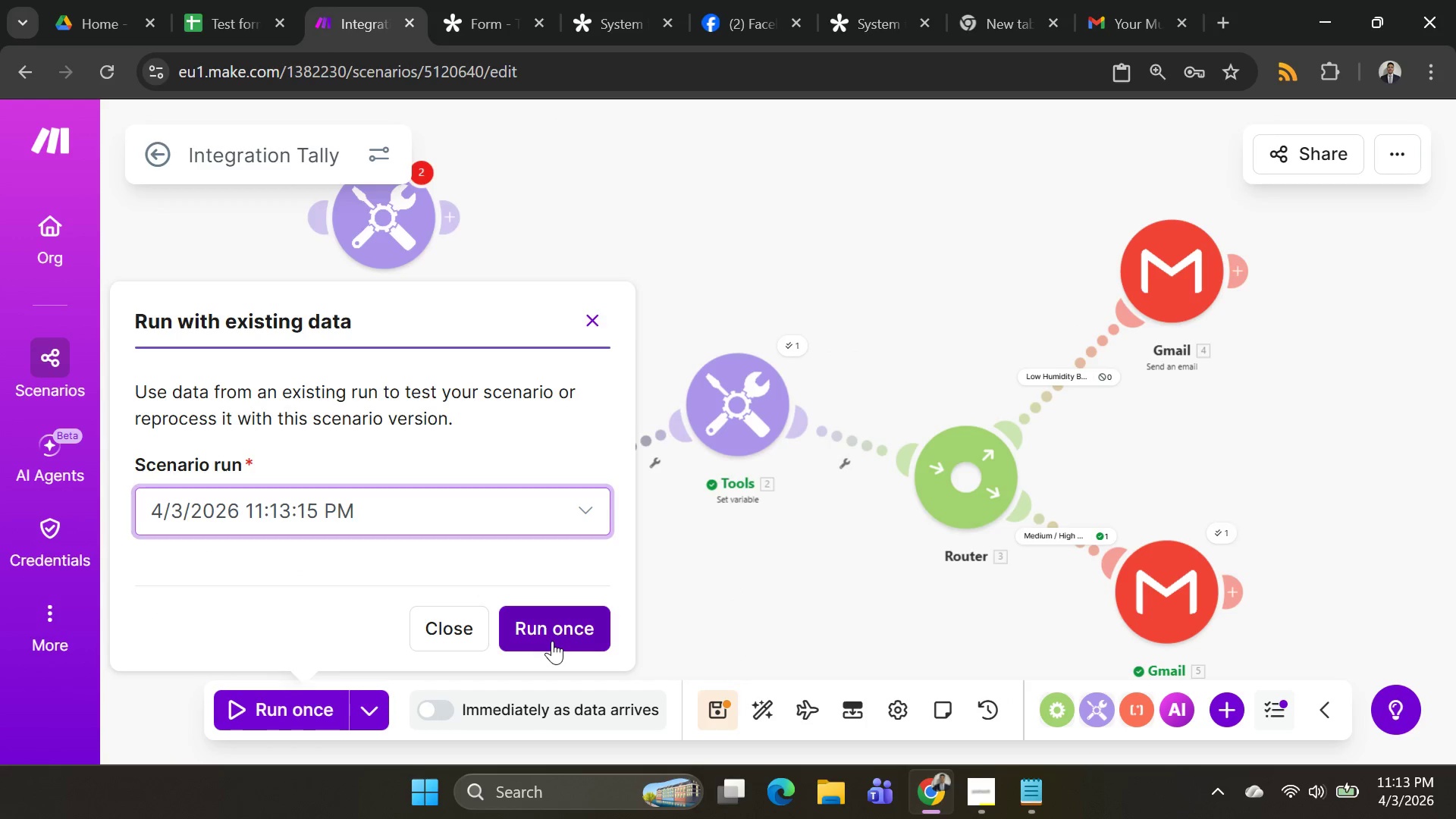 
left_click([552, 641])
 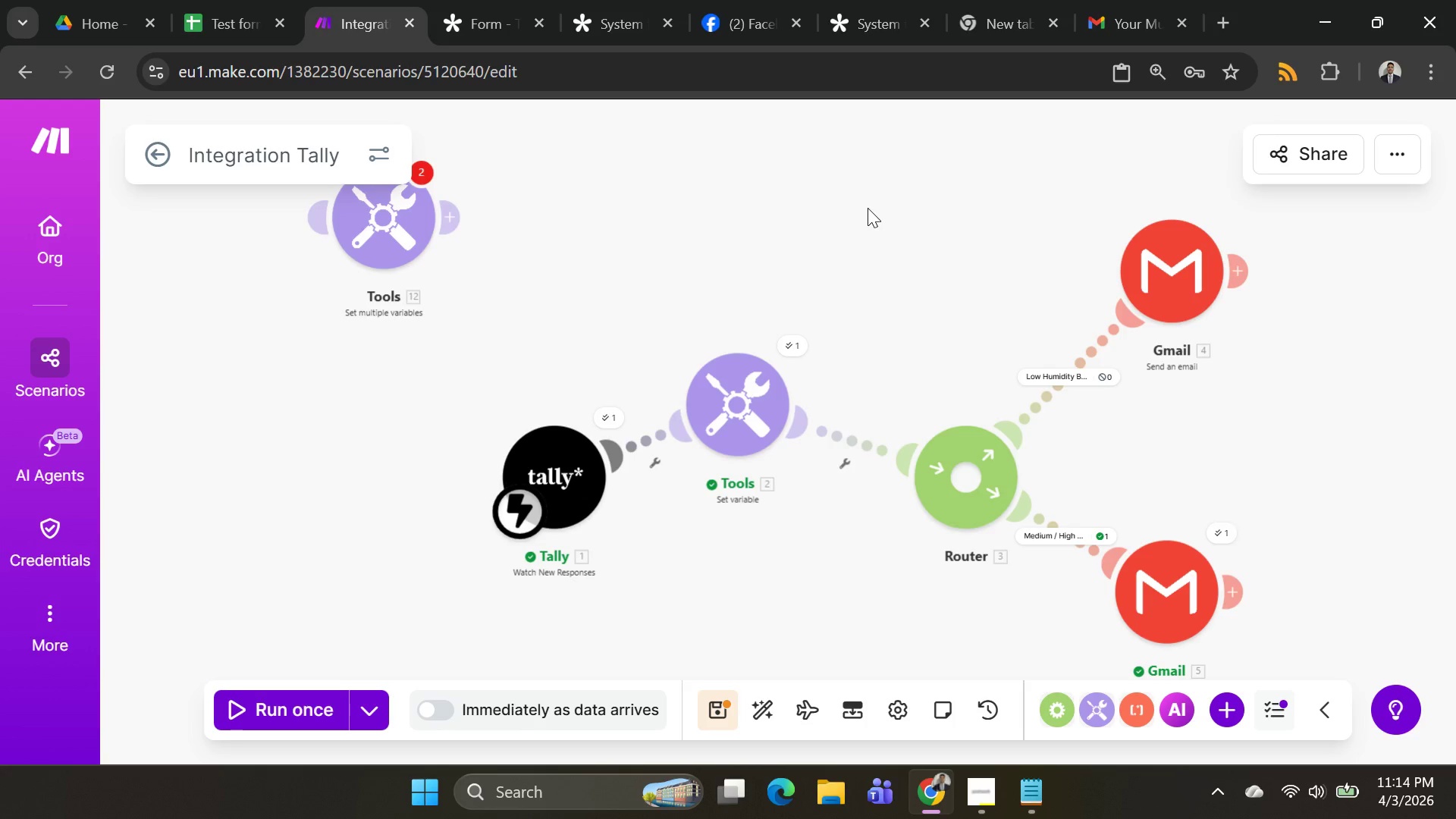 
wait(19.45)
 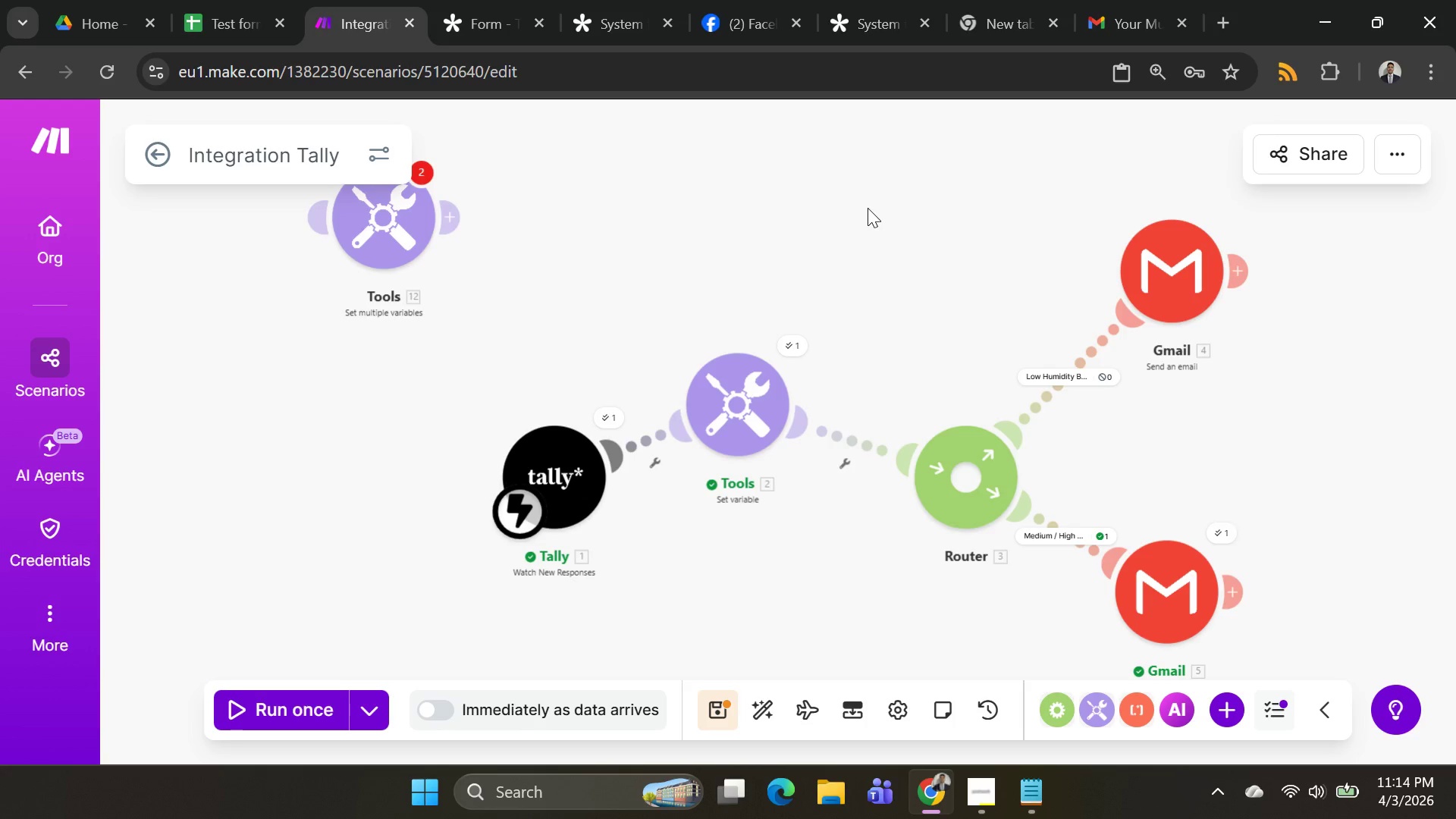 
left_click([767, 386])
 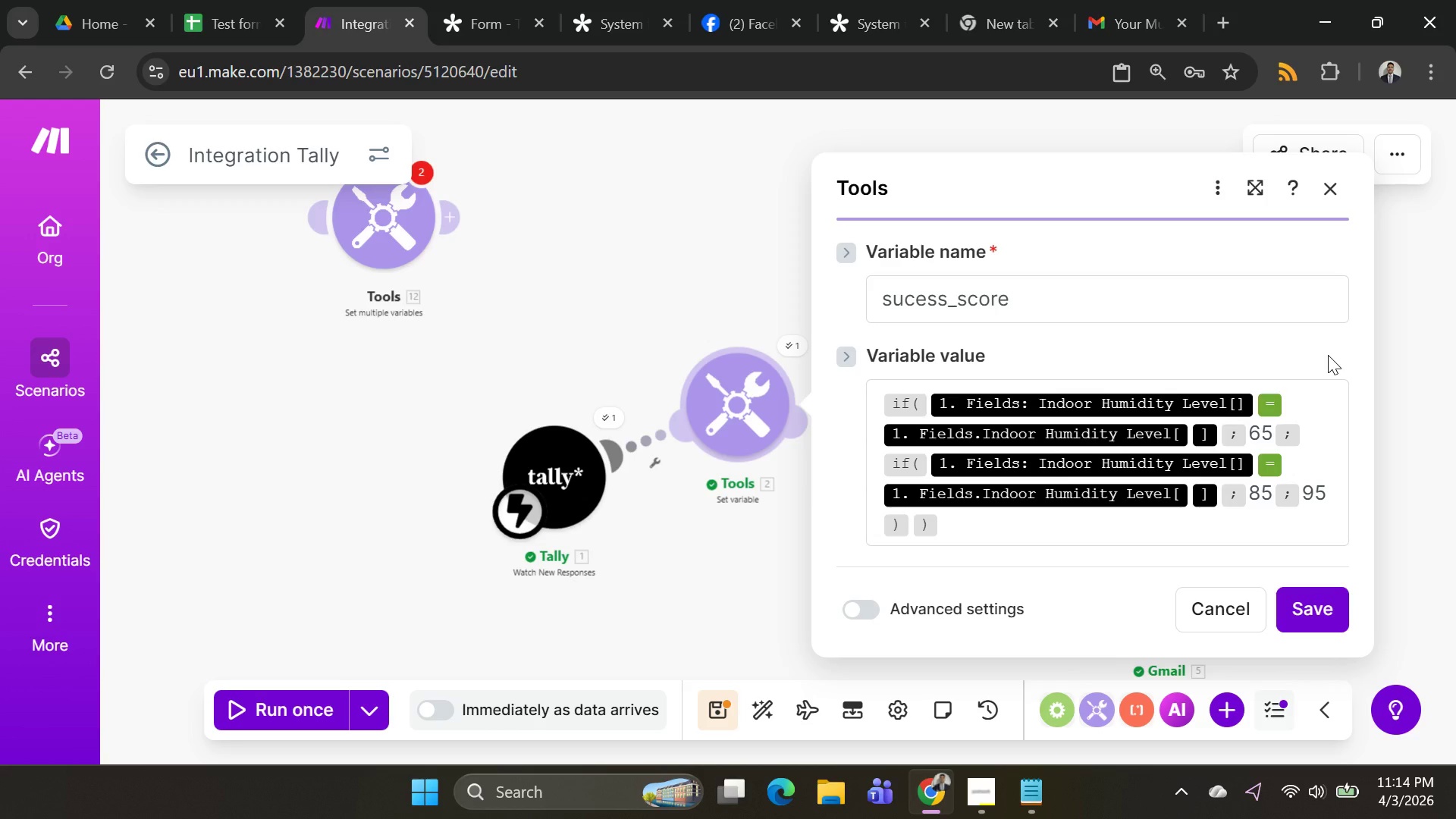 
wait(13.52)
 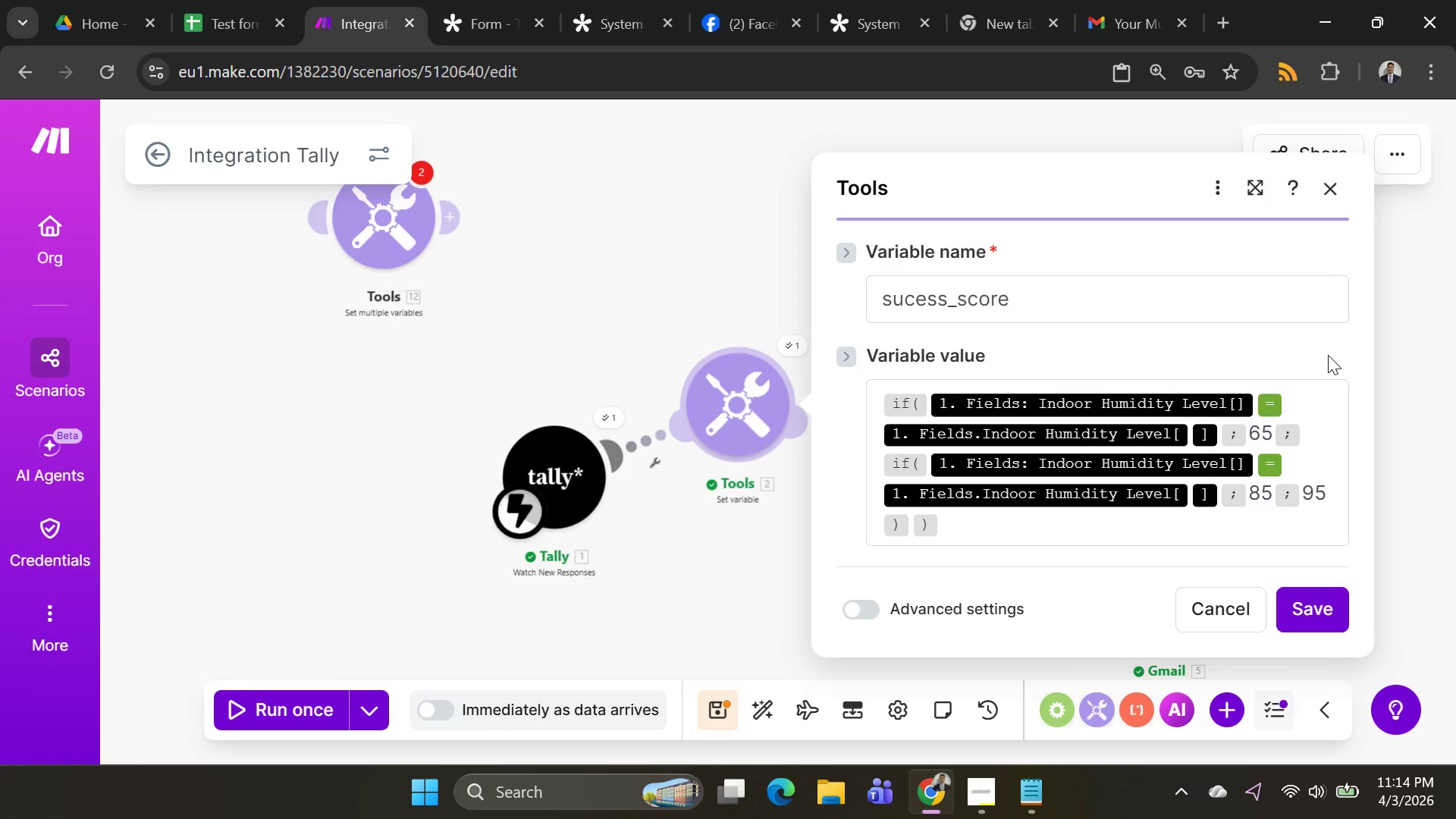 
mouse_move([1212, 499])
 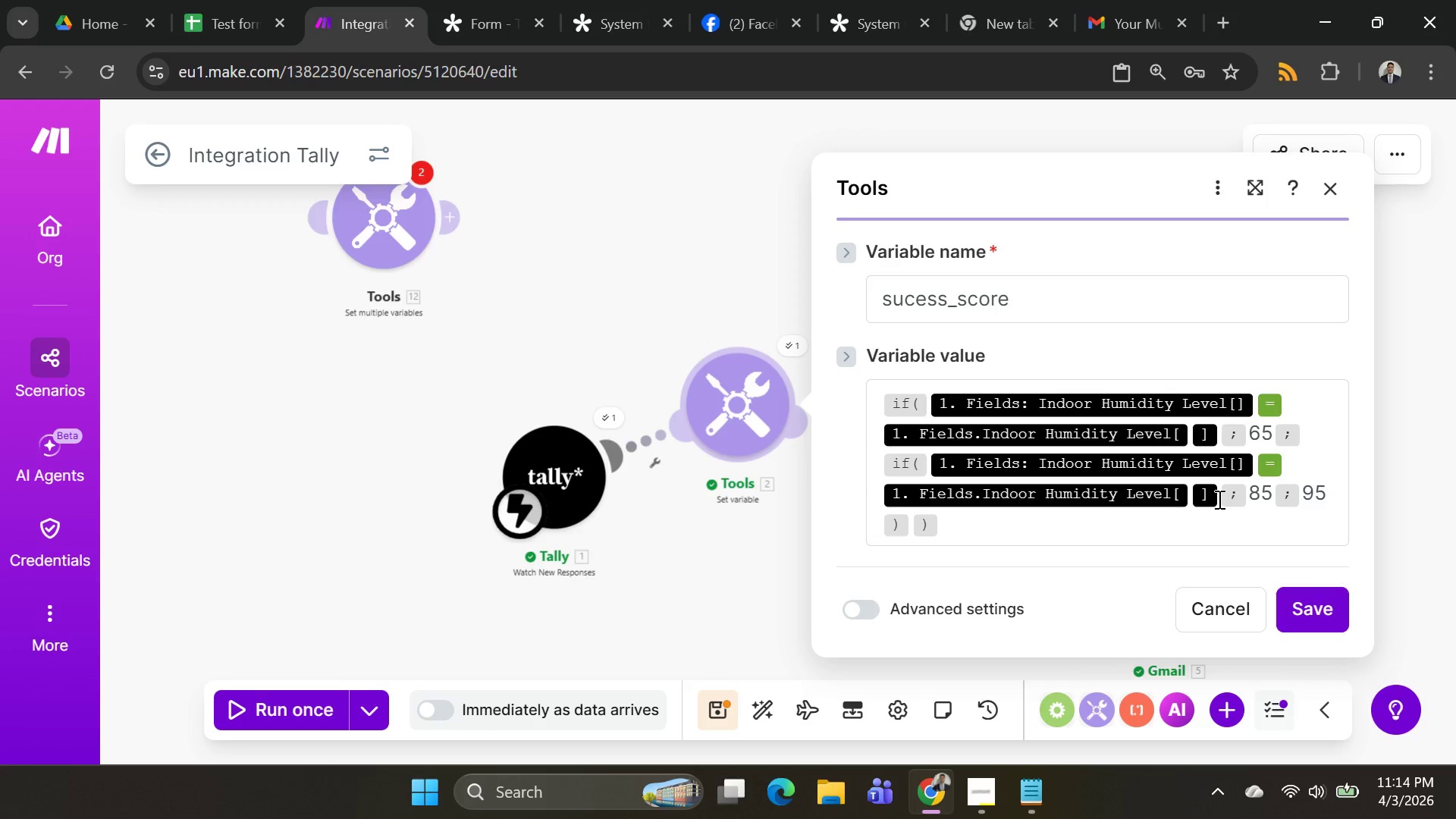 
left_click([1218, 499])
 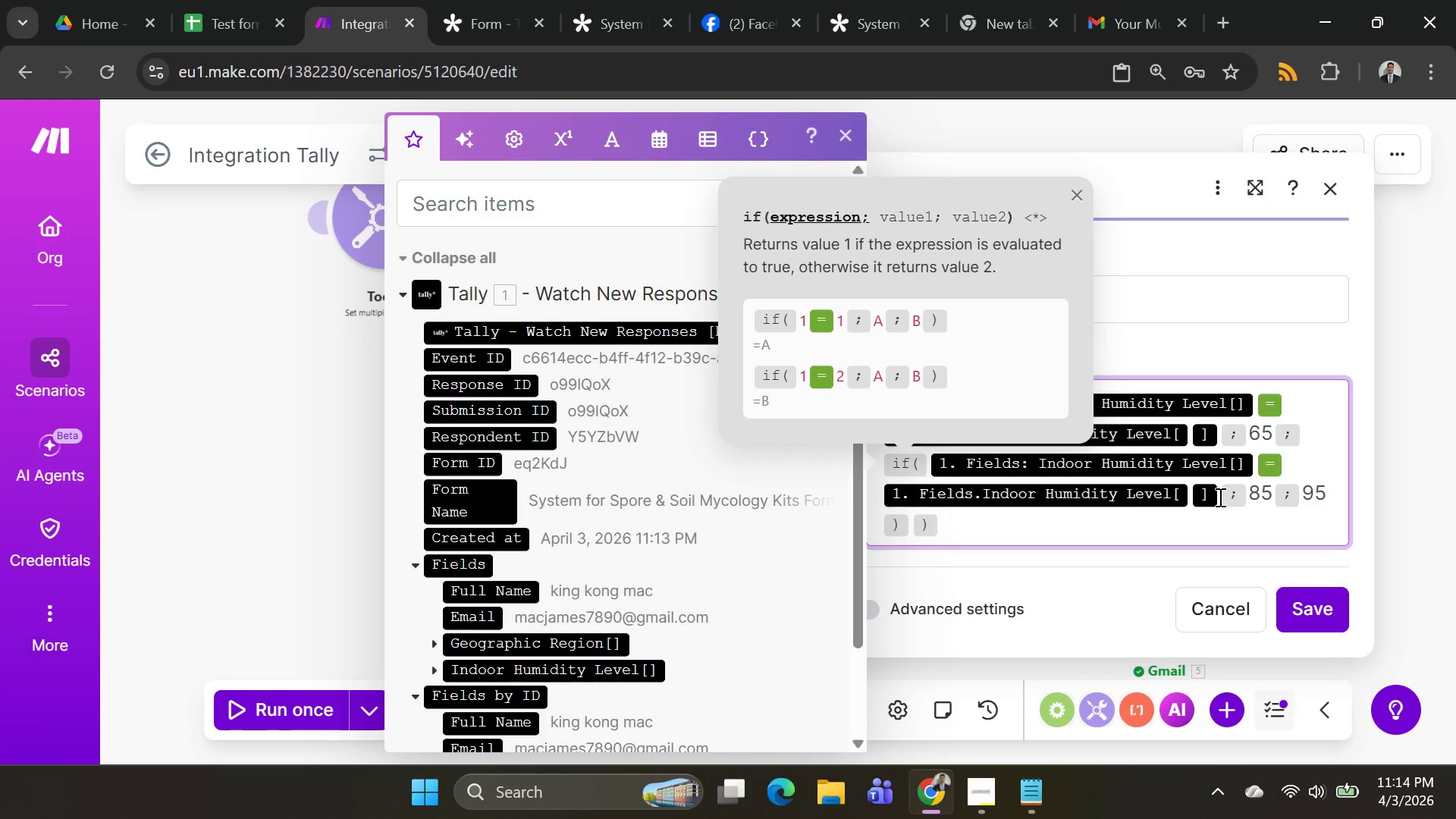 
key(Backspace)
key(Backspace)
type(M)
key(Backspace)
type("Medium")
 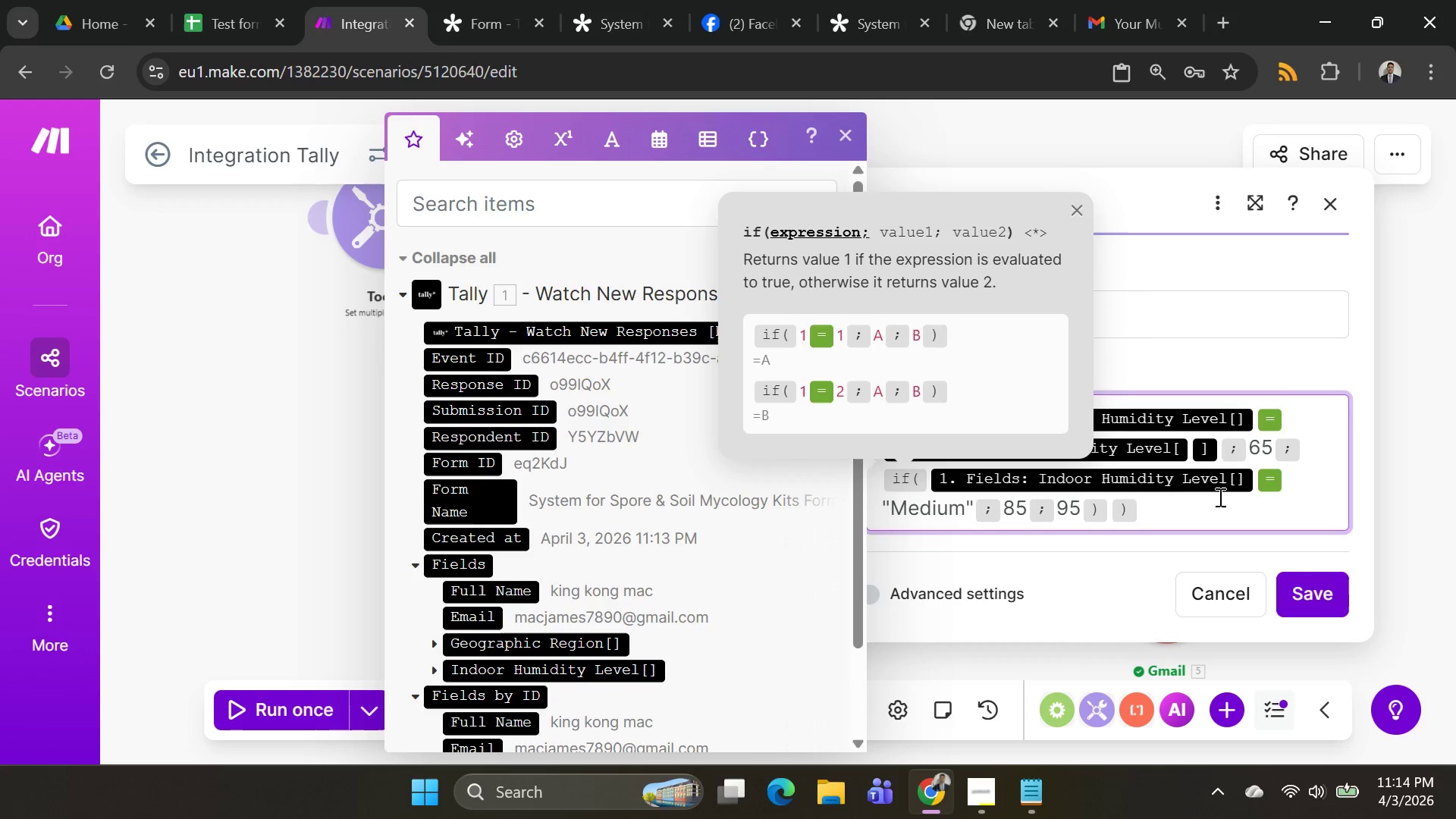 
left_click([1314, 607])
 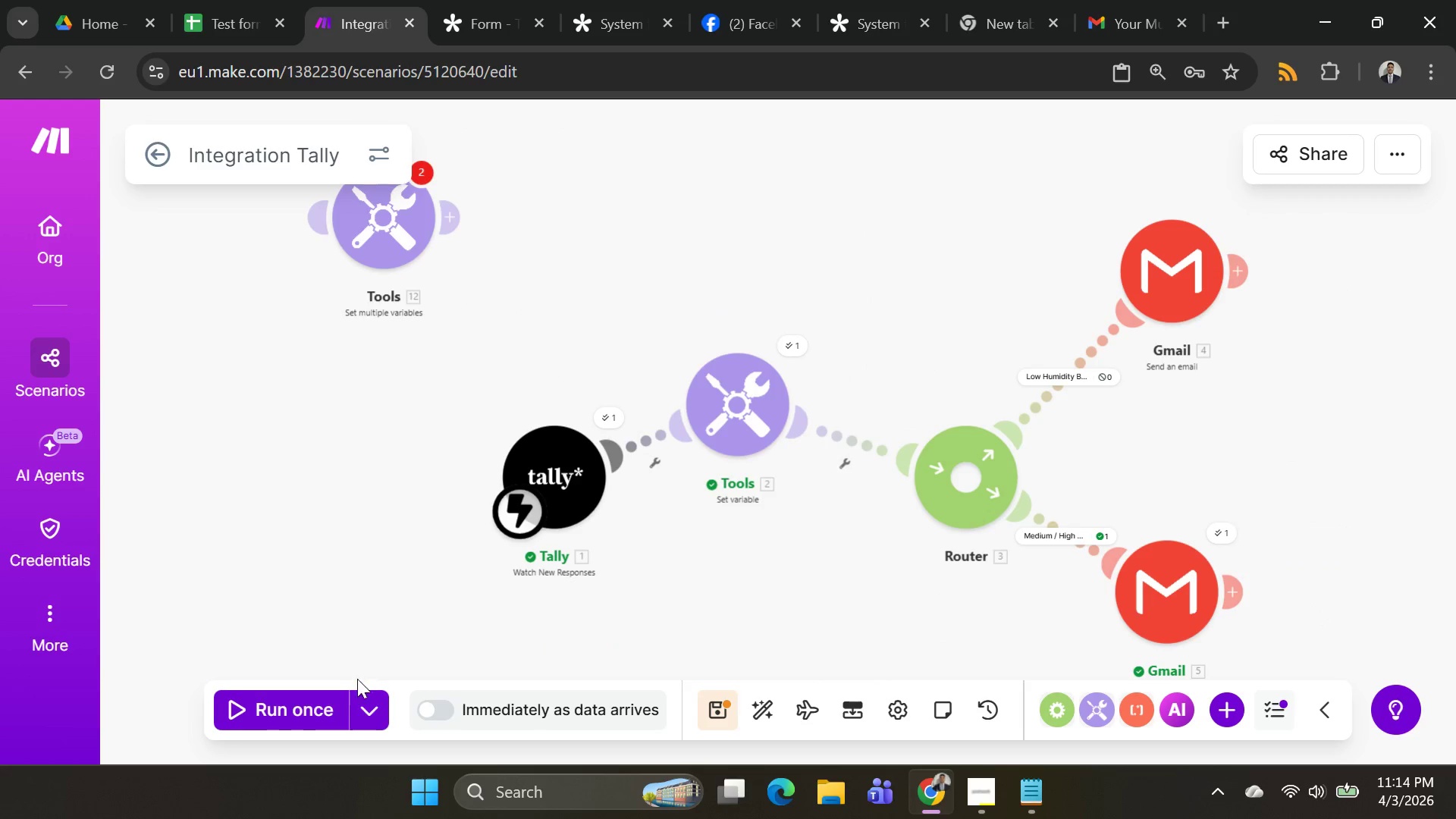 
left_click([362, 701])
 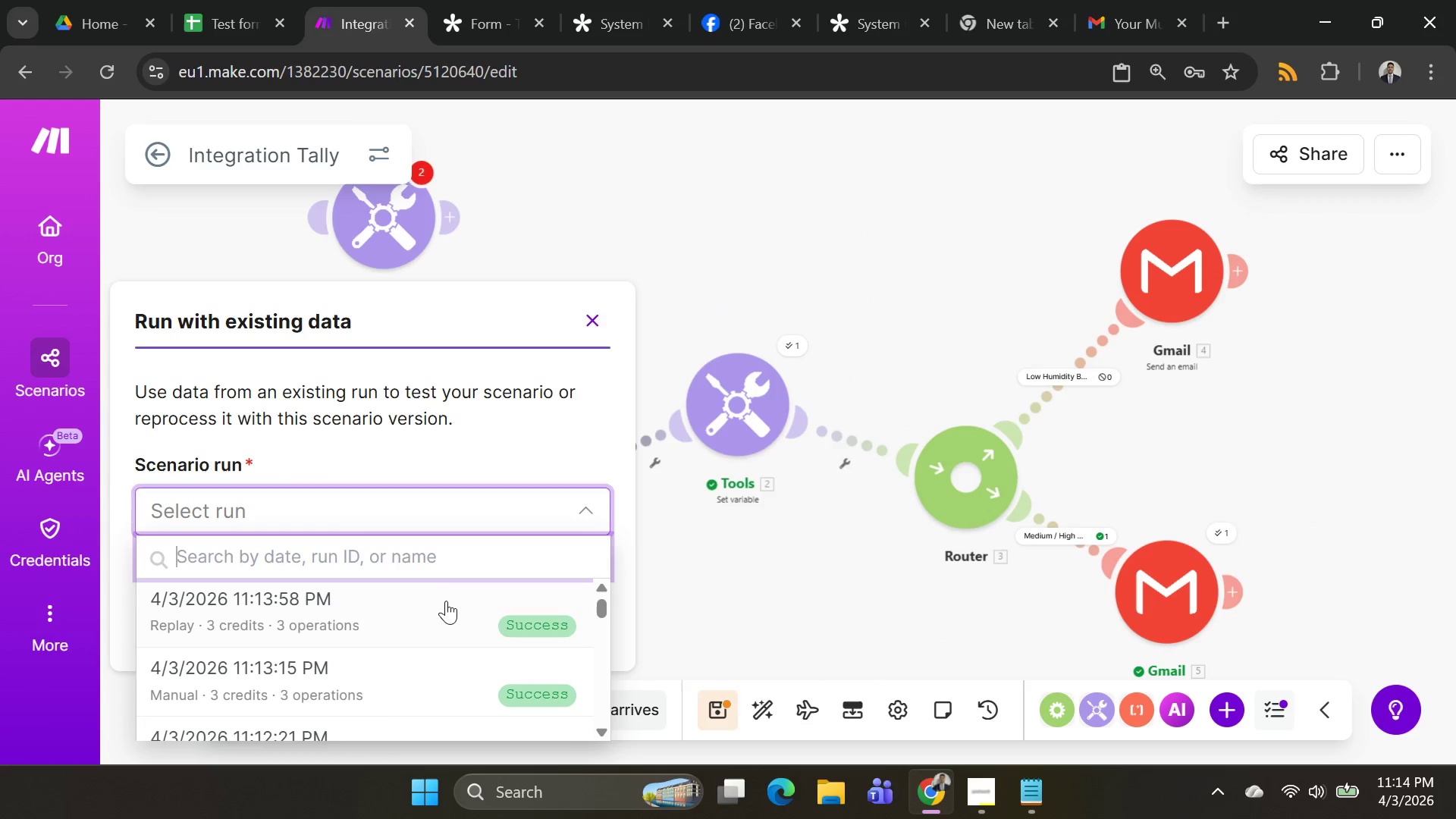 
left_click([444, 612])
 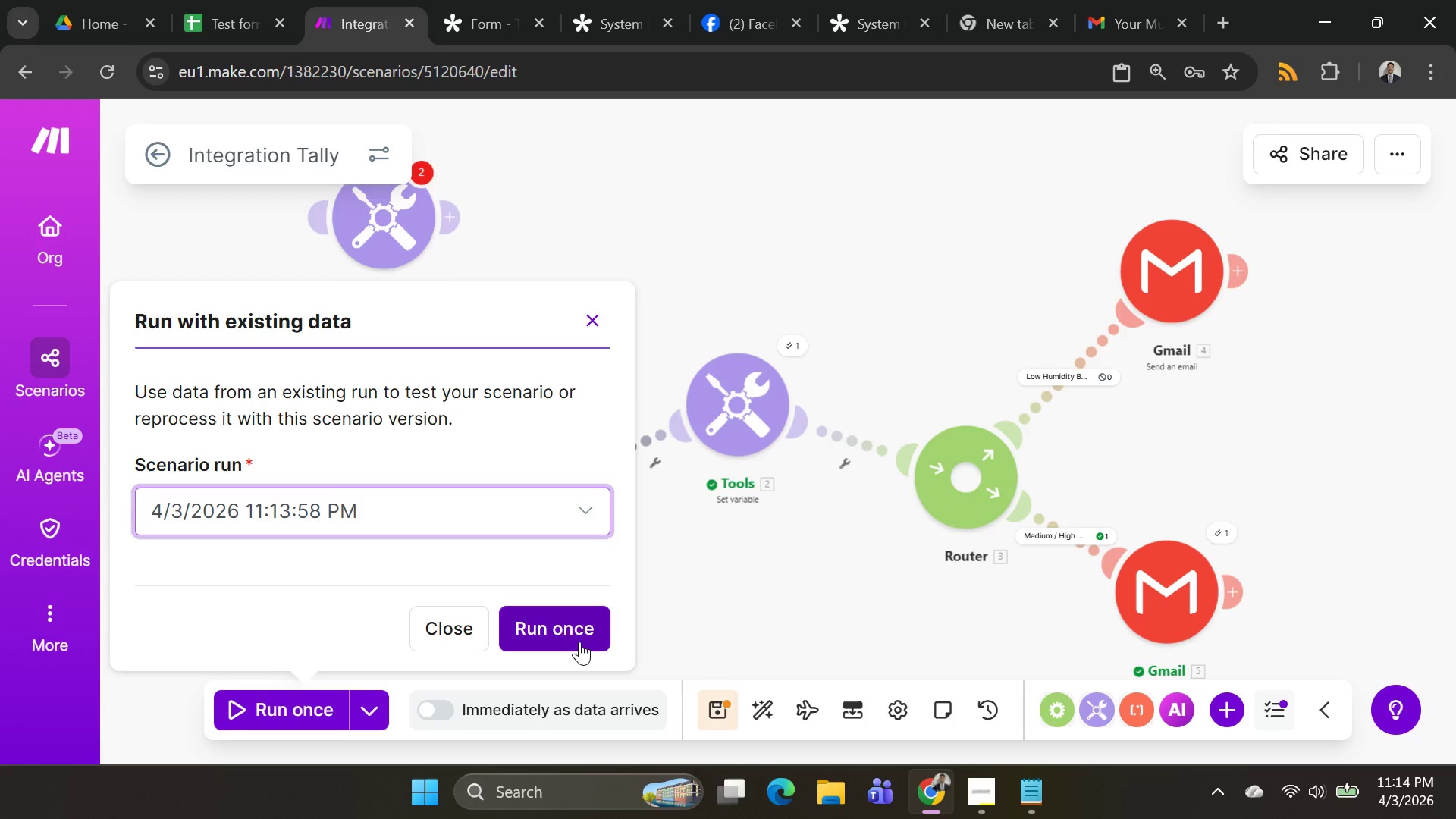 
left_click([579, 642])
 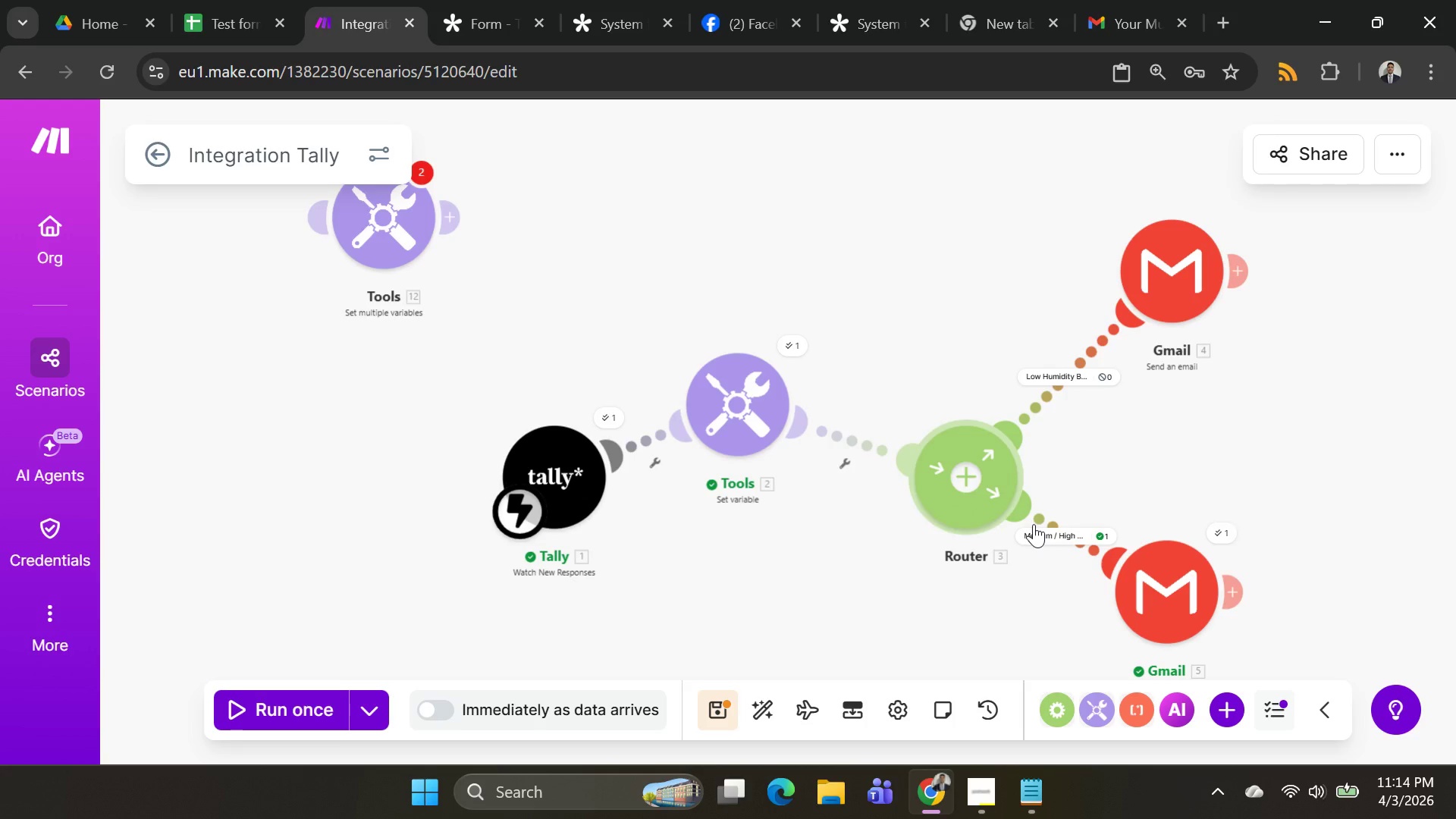 
wait(16.11)
 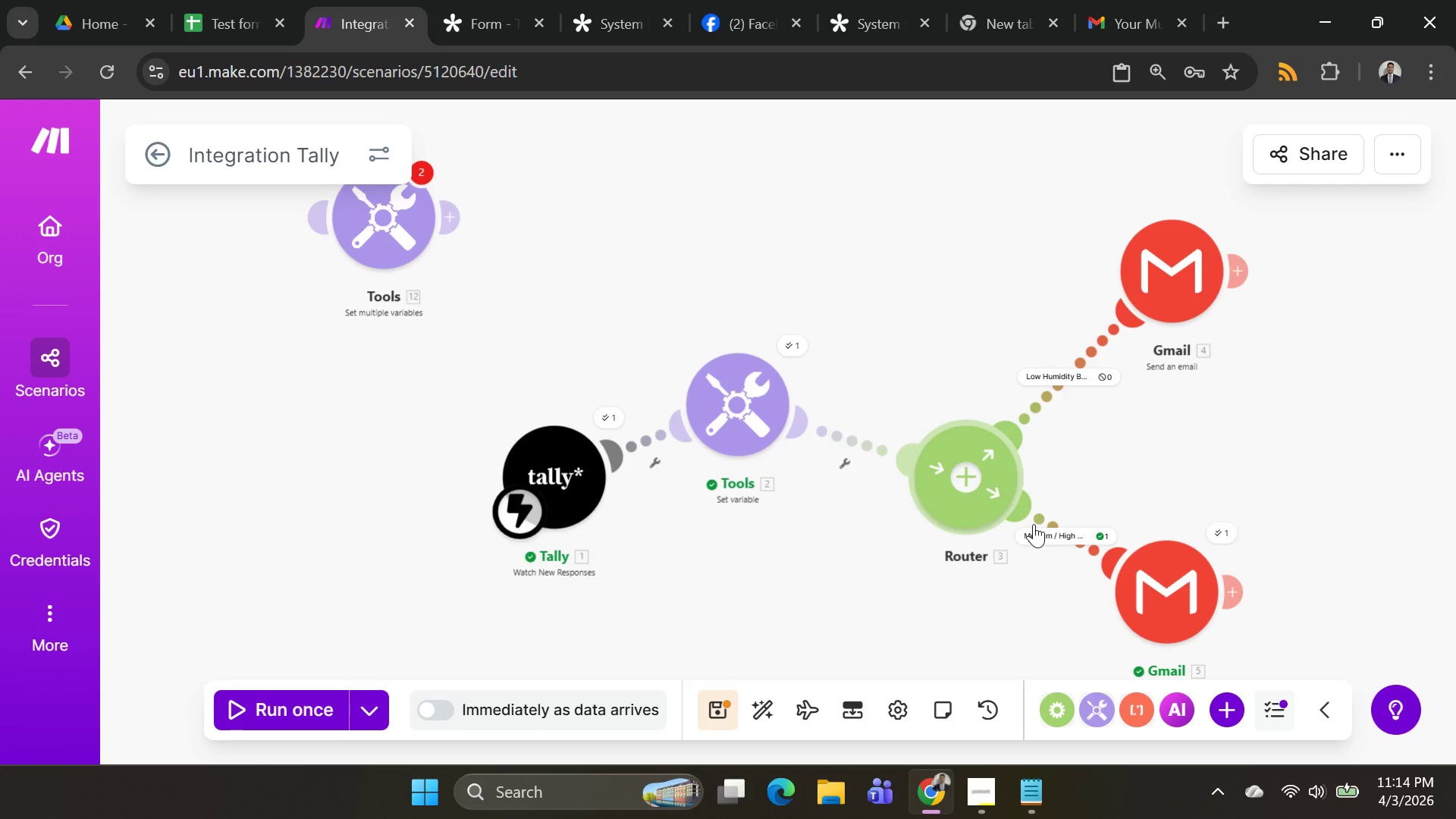 
left_click([1126, 563])
 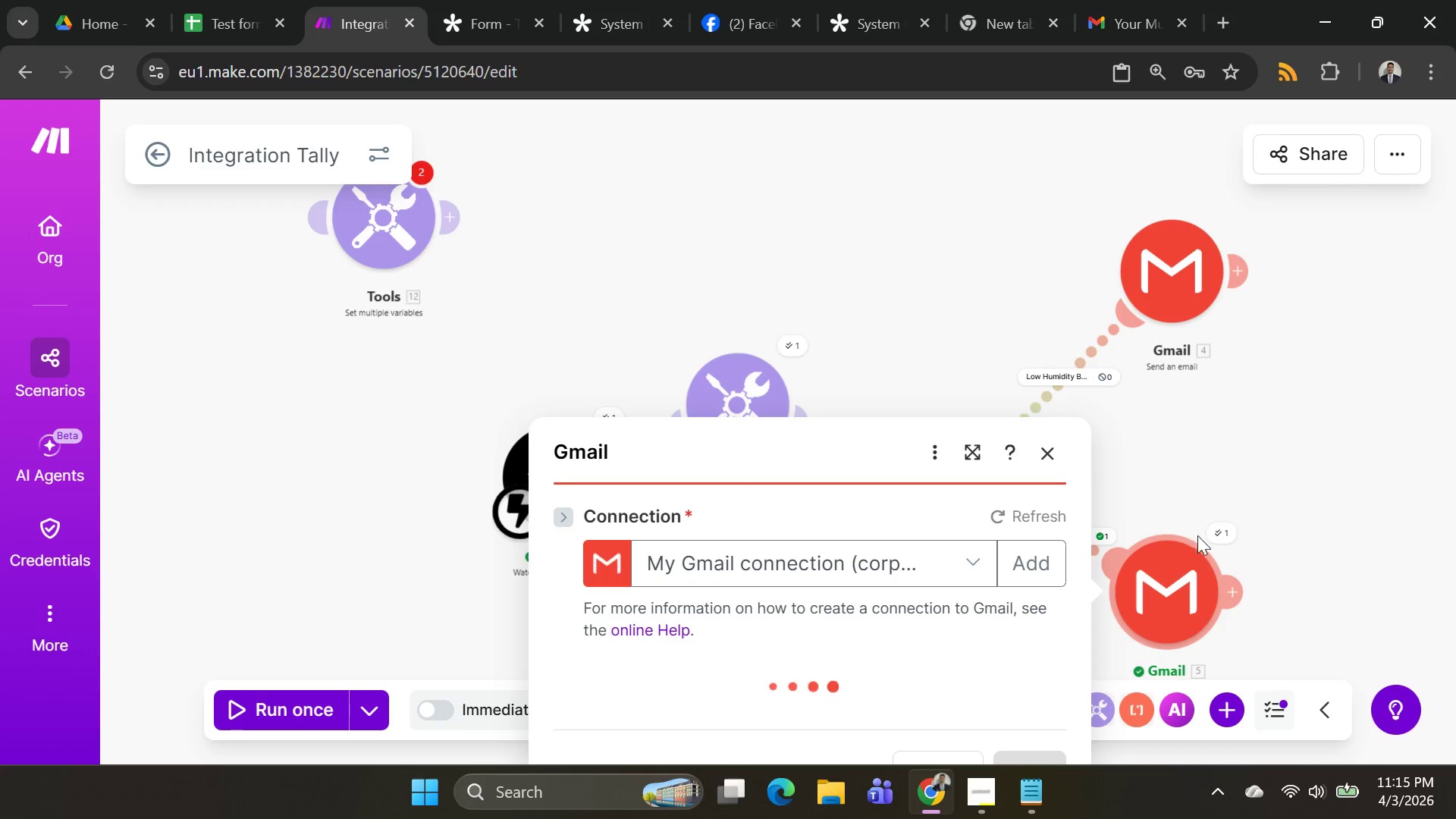 
scroll: coordinate [1034, 473], scroll_direction: down, amount: 11.0
 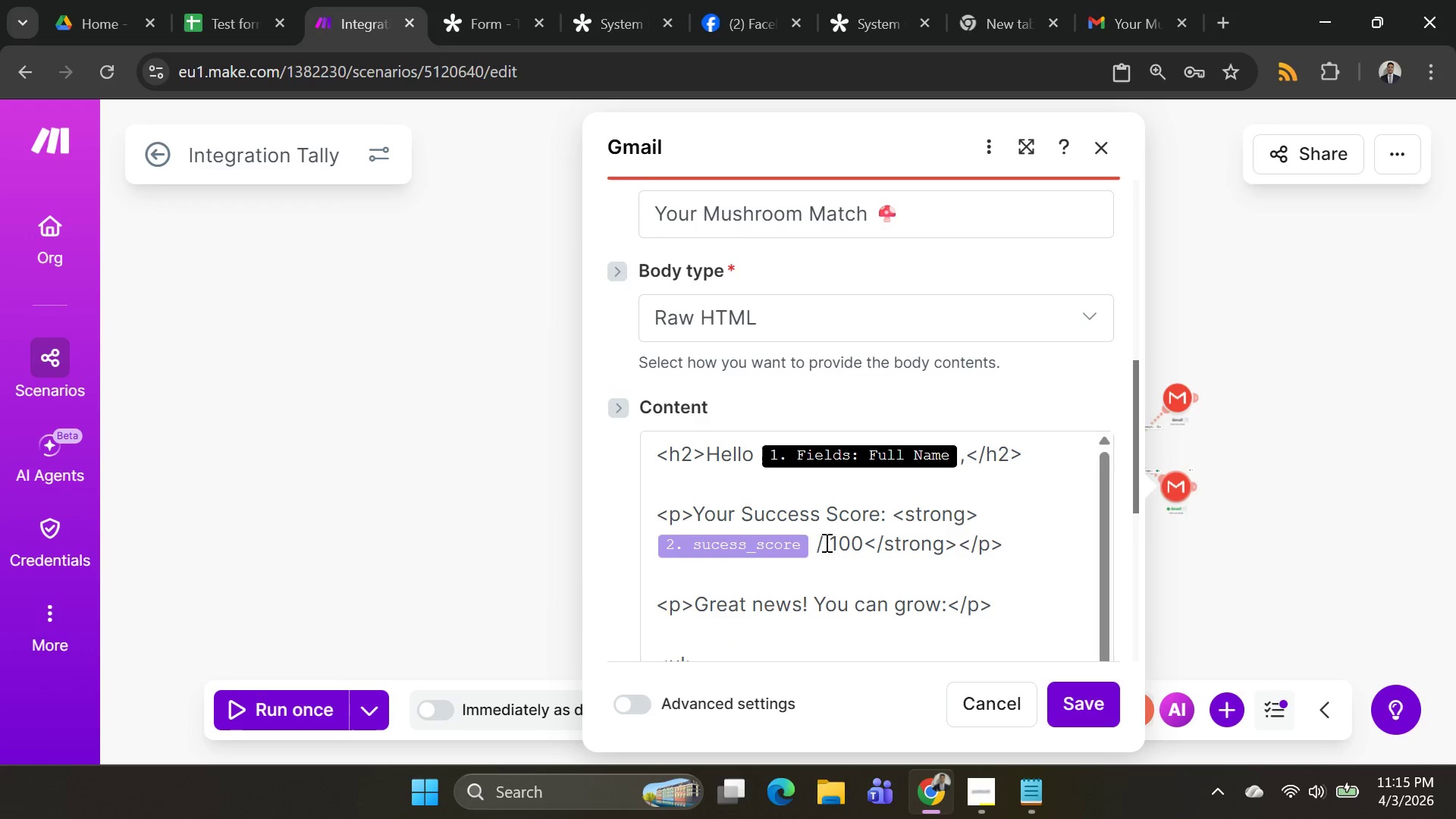 
left_click([810, 545])
 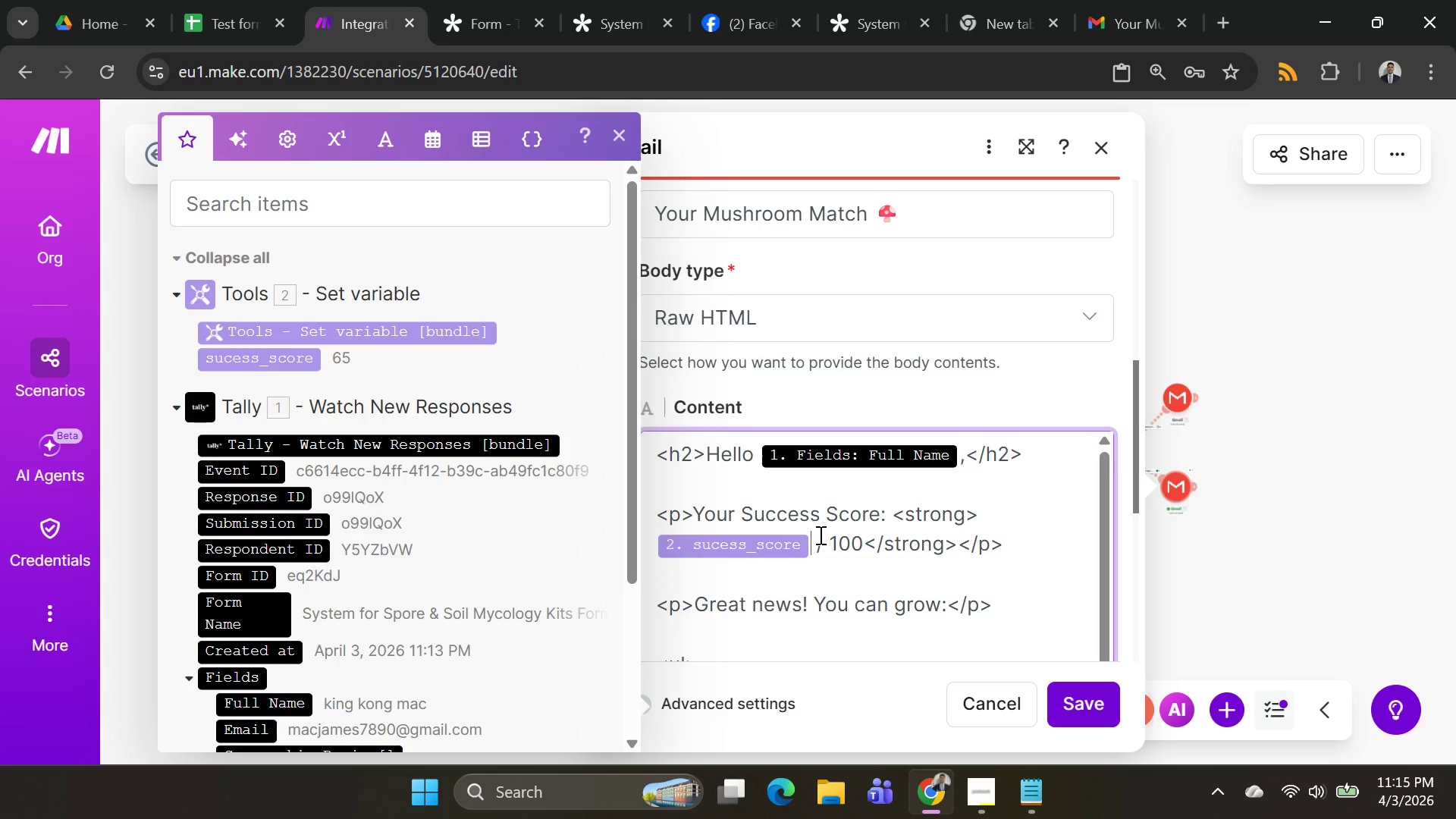 
key(Backspace)
 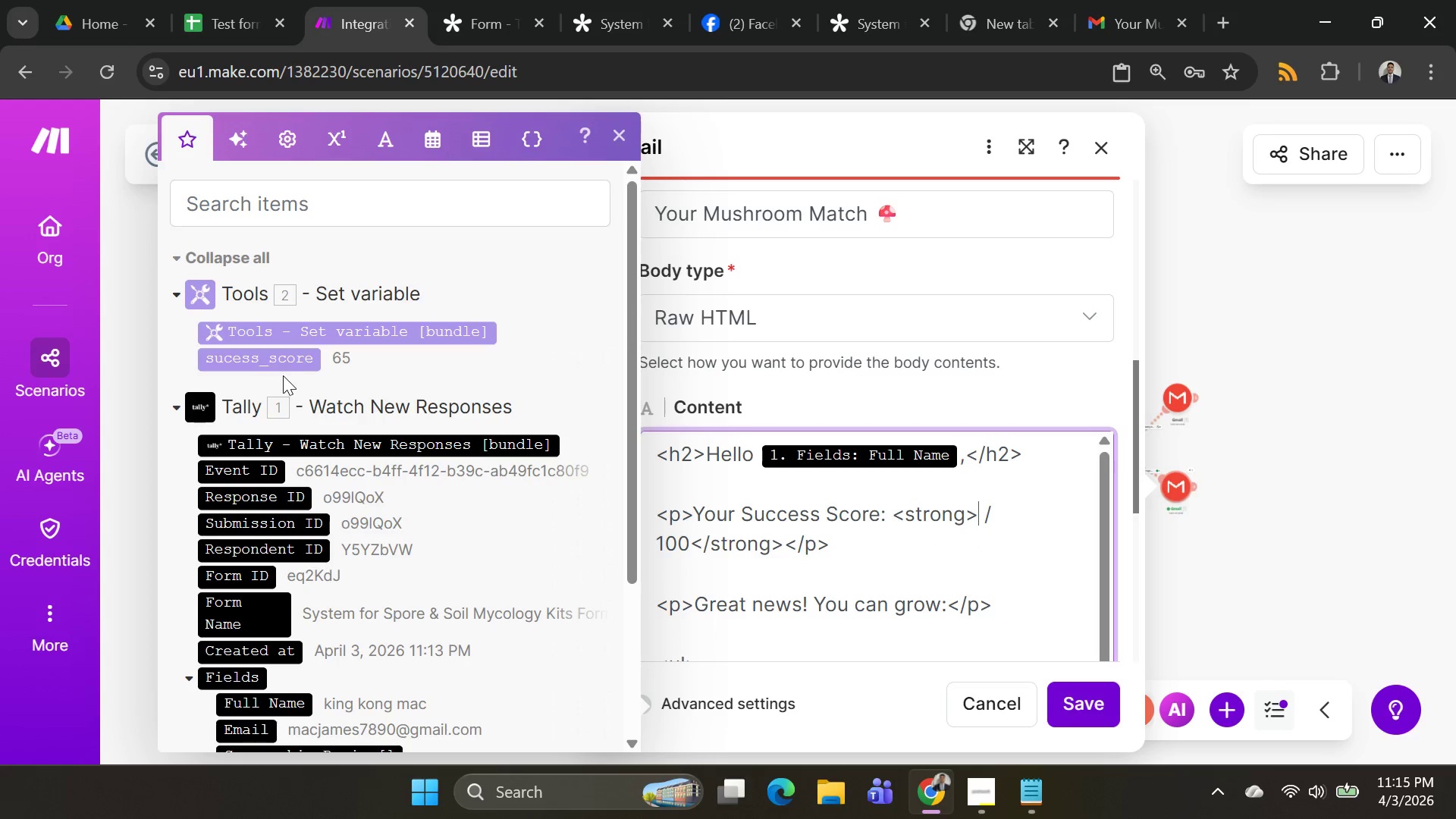 
left_click([279, 365])
 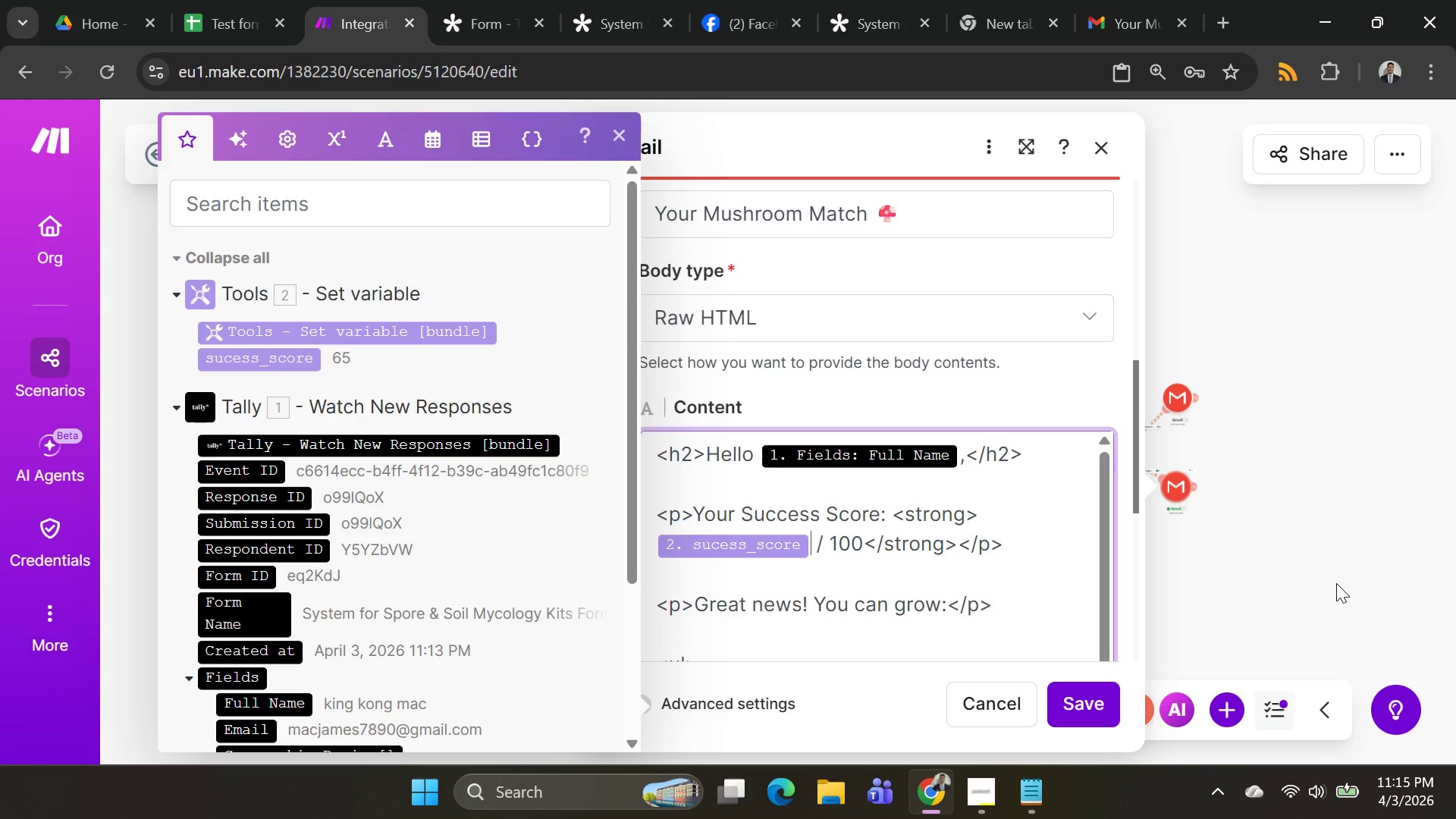 
left_click([1336, 583])
 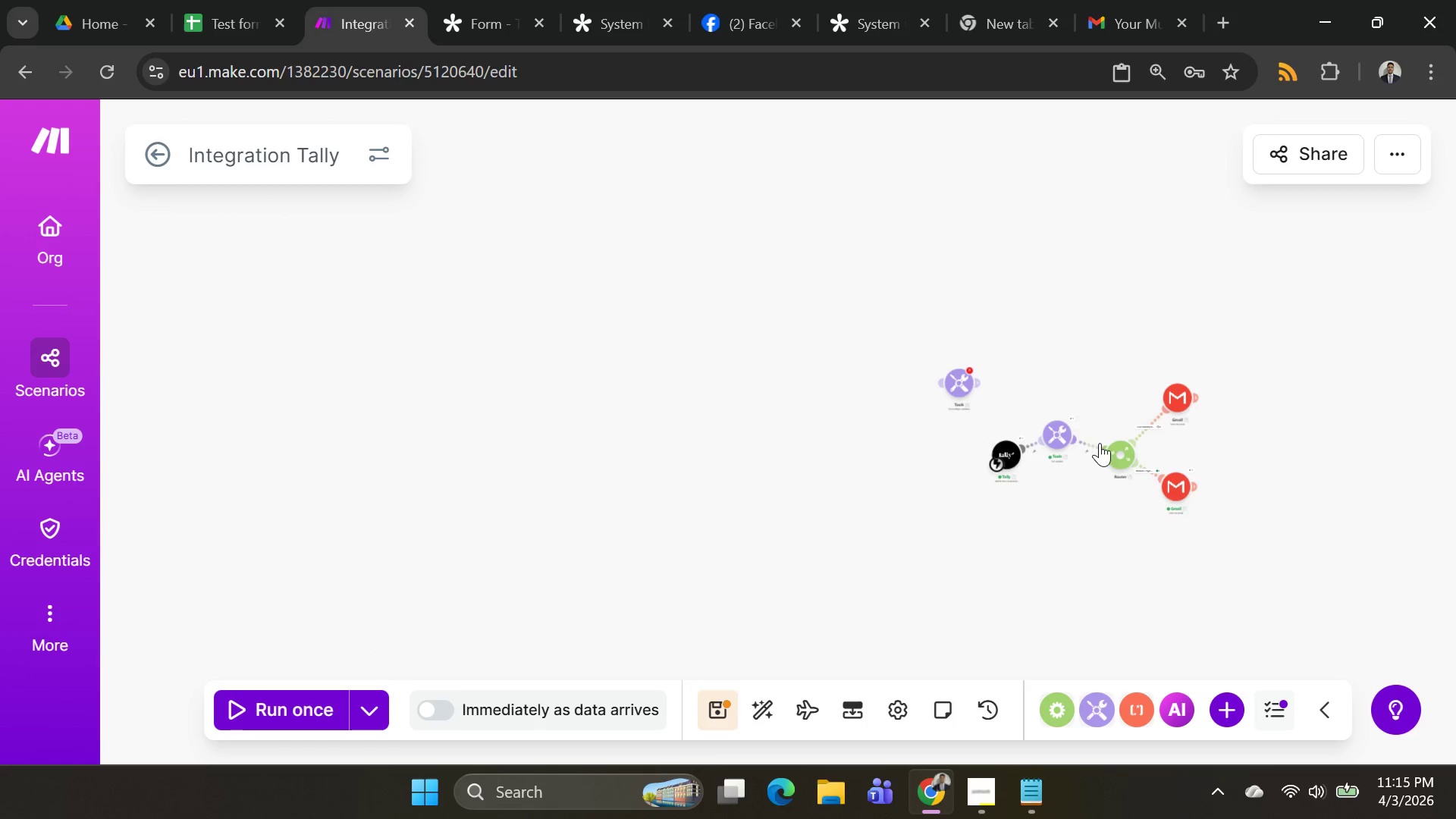 
scroll: coordinate [960, 447], scroll_direction: up, amount: 3.0
 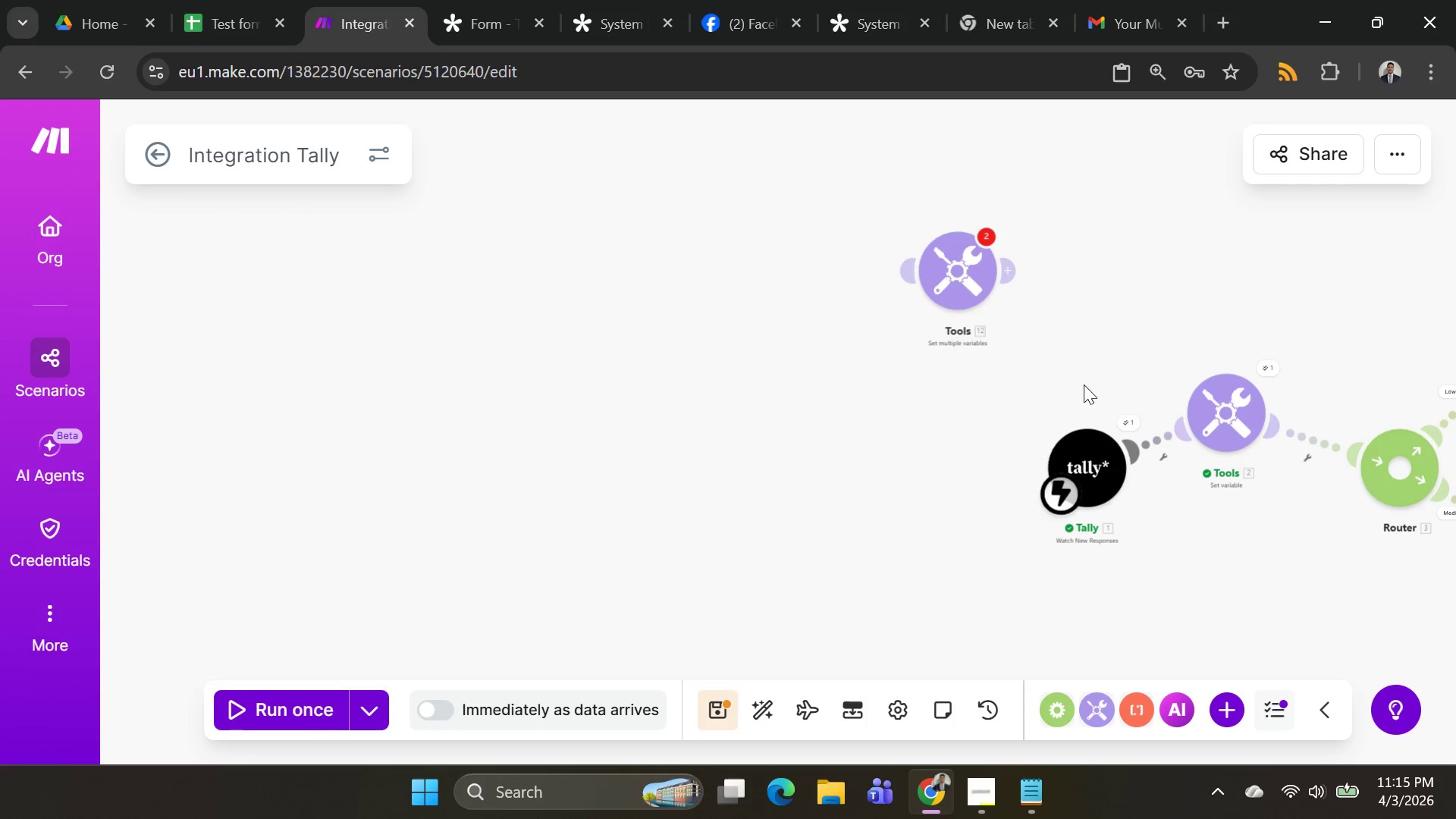 
left_click_drag(start_coordinate=[1085, 381], to_coordinate=[500, 372])
 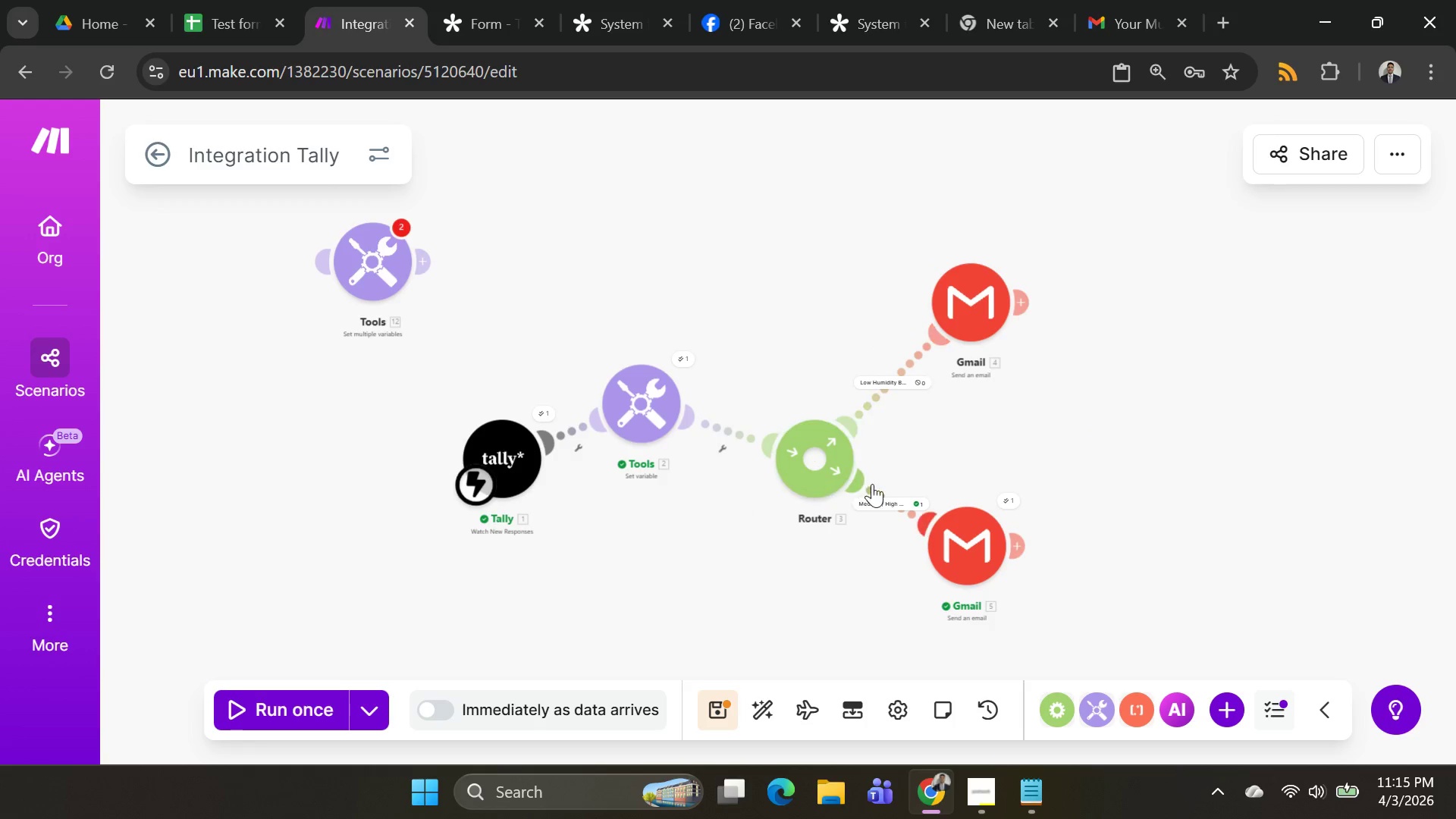 
mouse_move([899, 513])
 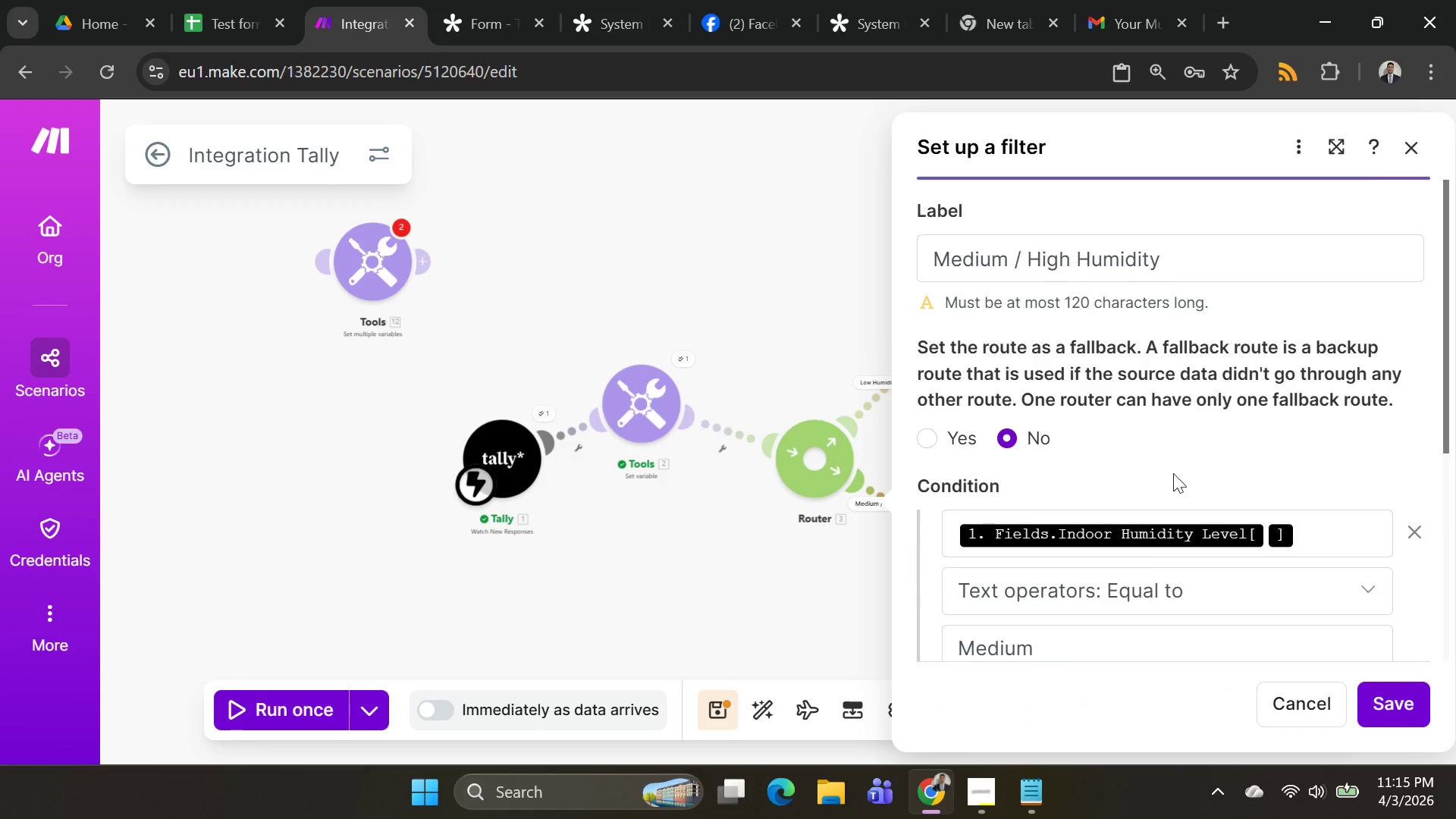 
scroll: coordinate [1173, 473], scroll_direction: down, amount: 2.0
 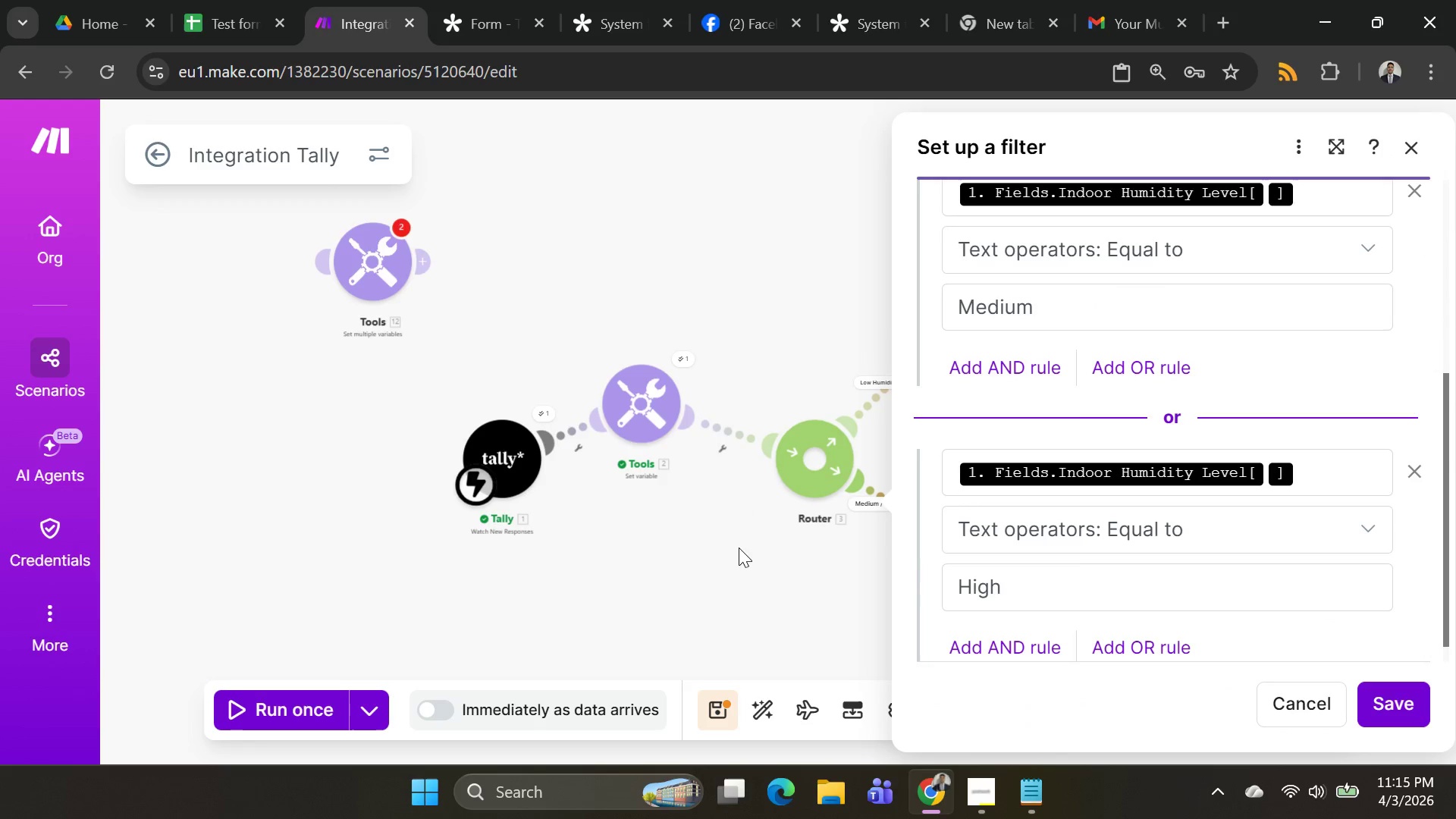 
left_click([736, 548])
 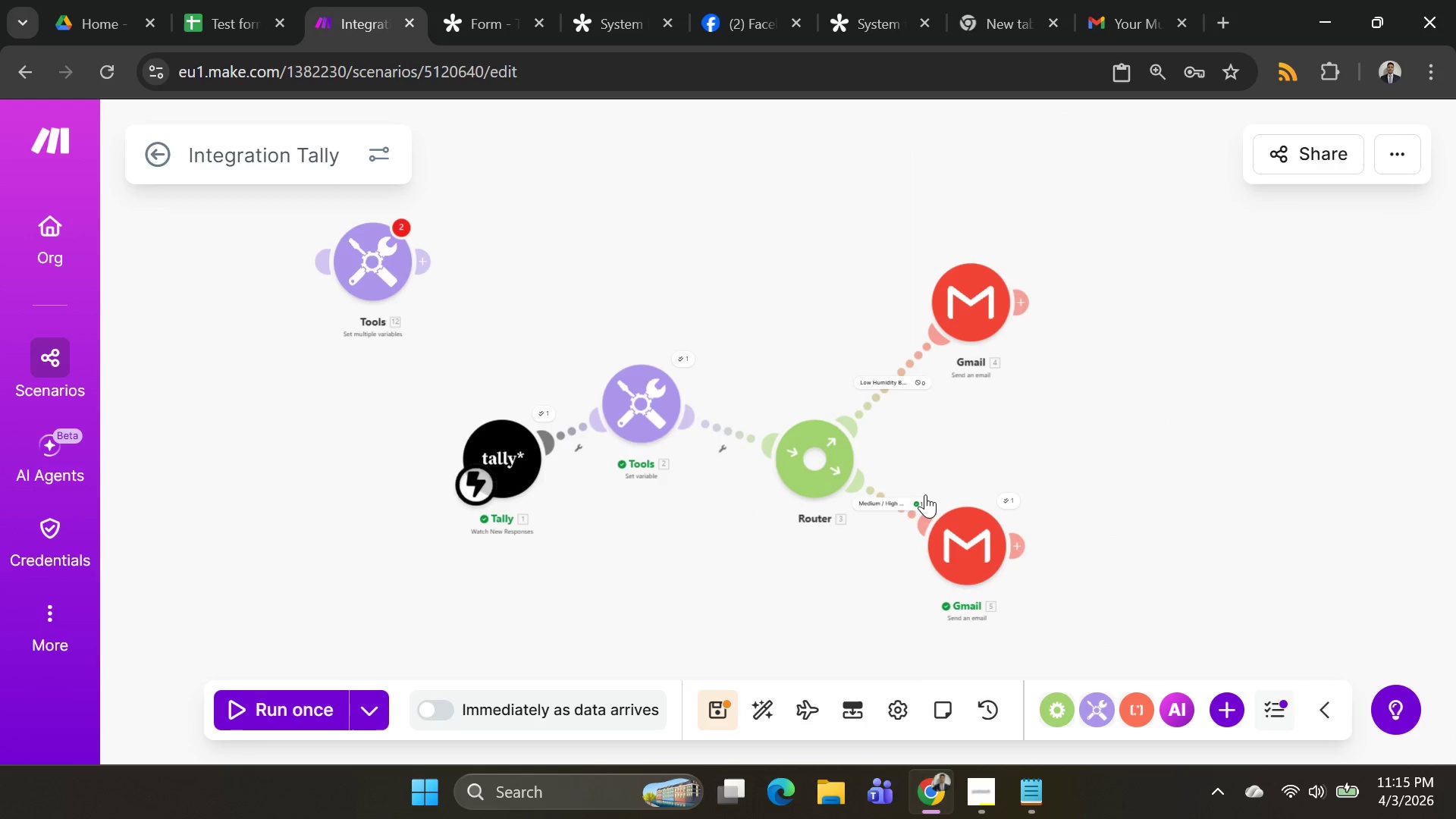 
left_click([896, 500])
 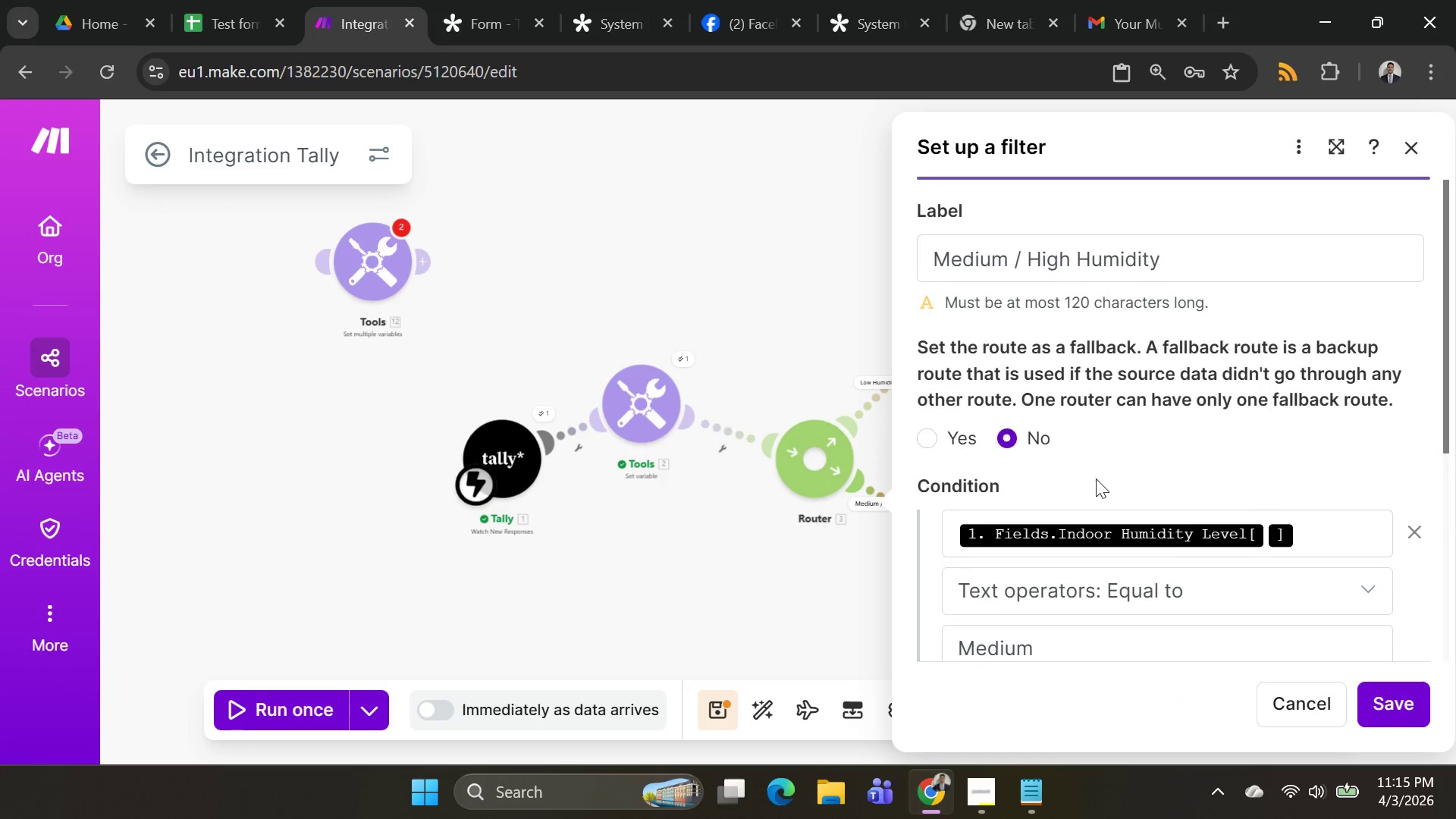 
scroll: coordinate [1123, 478], scroll_direction: down, amount: 3.0
 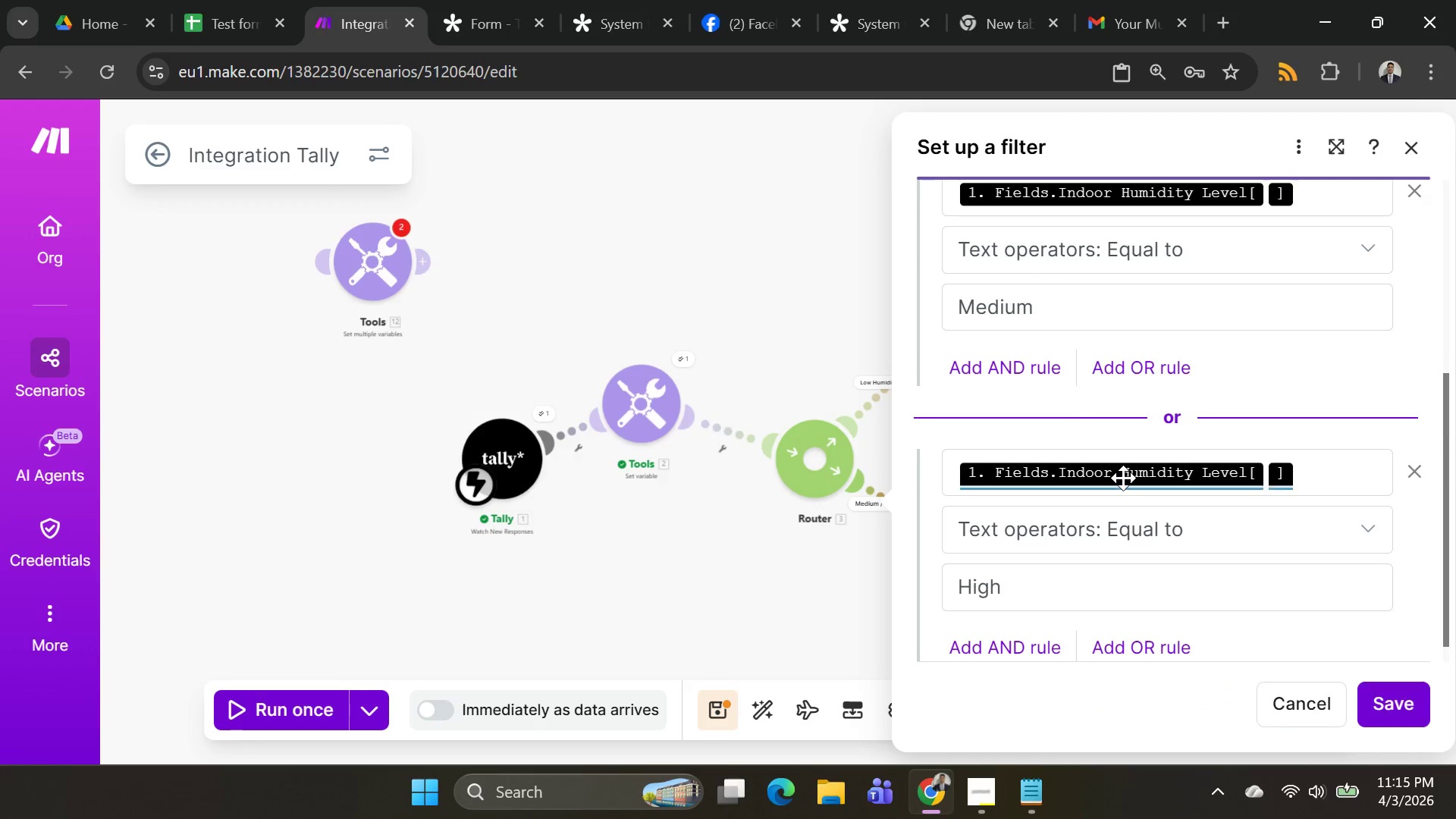 
scroll: coordinate [1123, 478], scroll_direction: up, amount: 2.0
 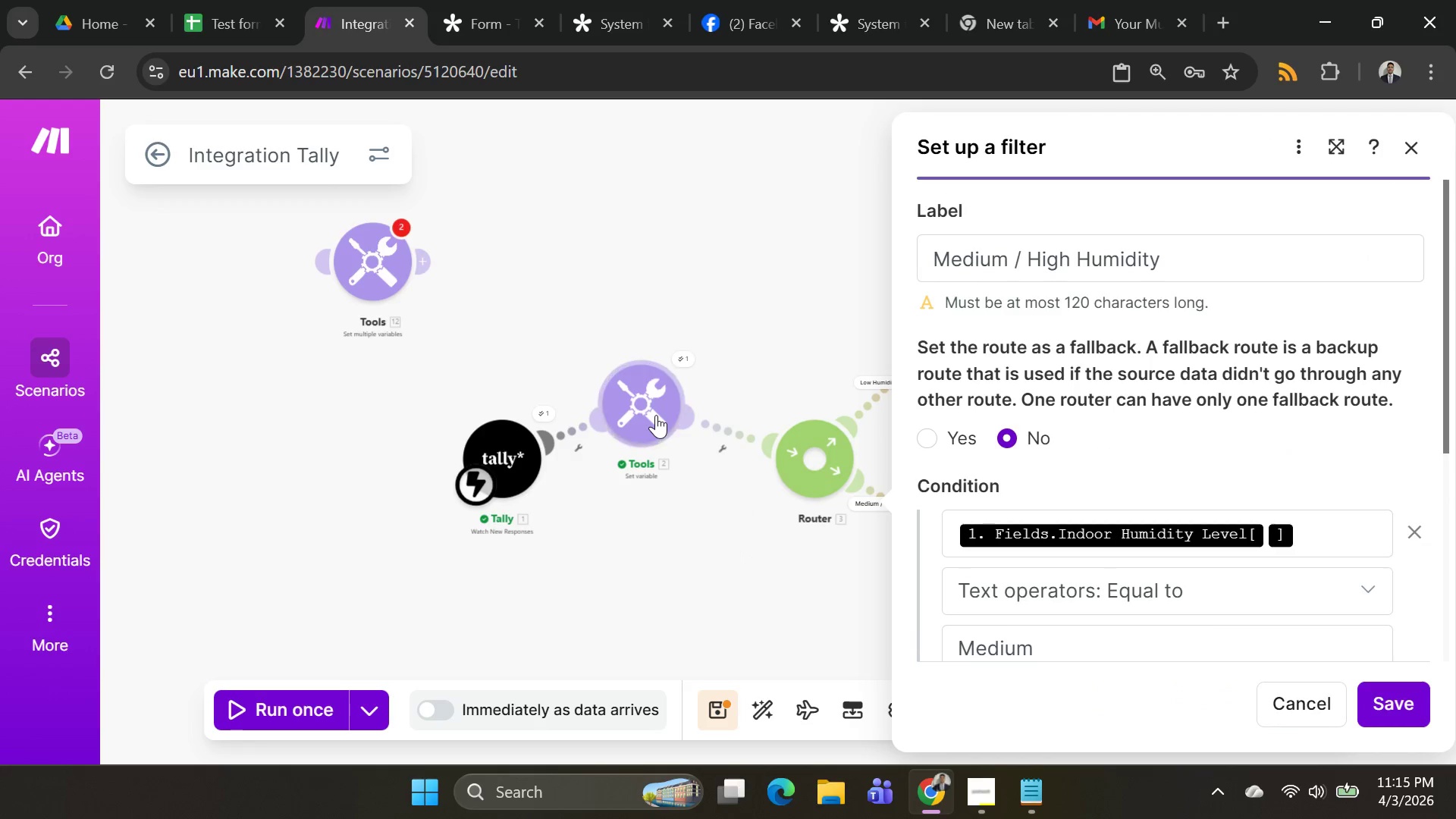 
left_click([656, 415])
 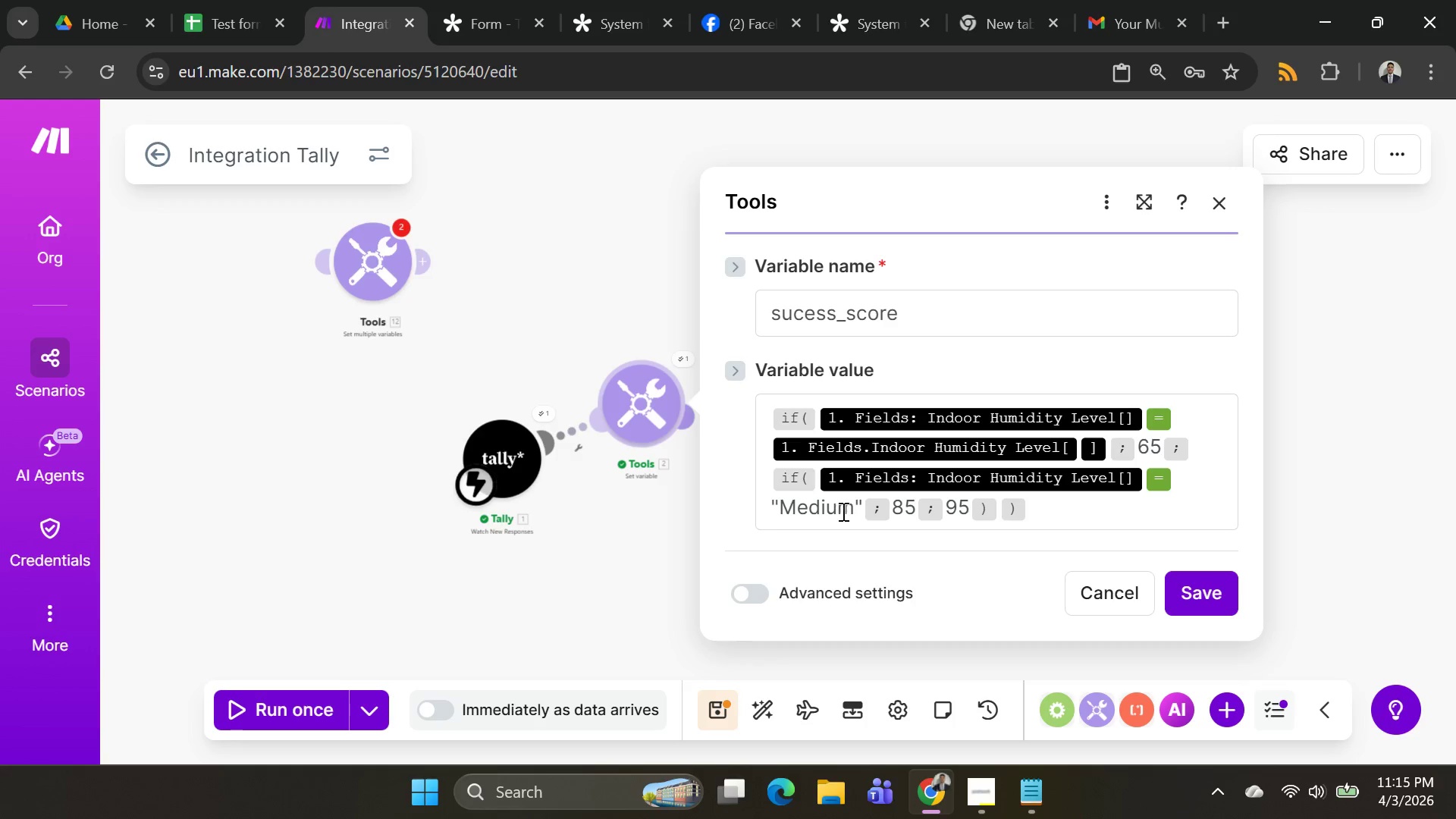 
left_click([851, 509])
 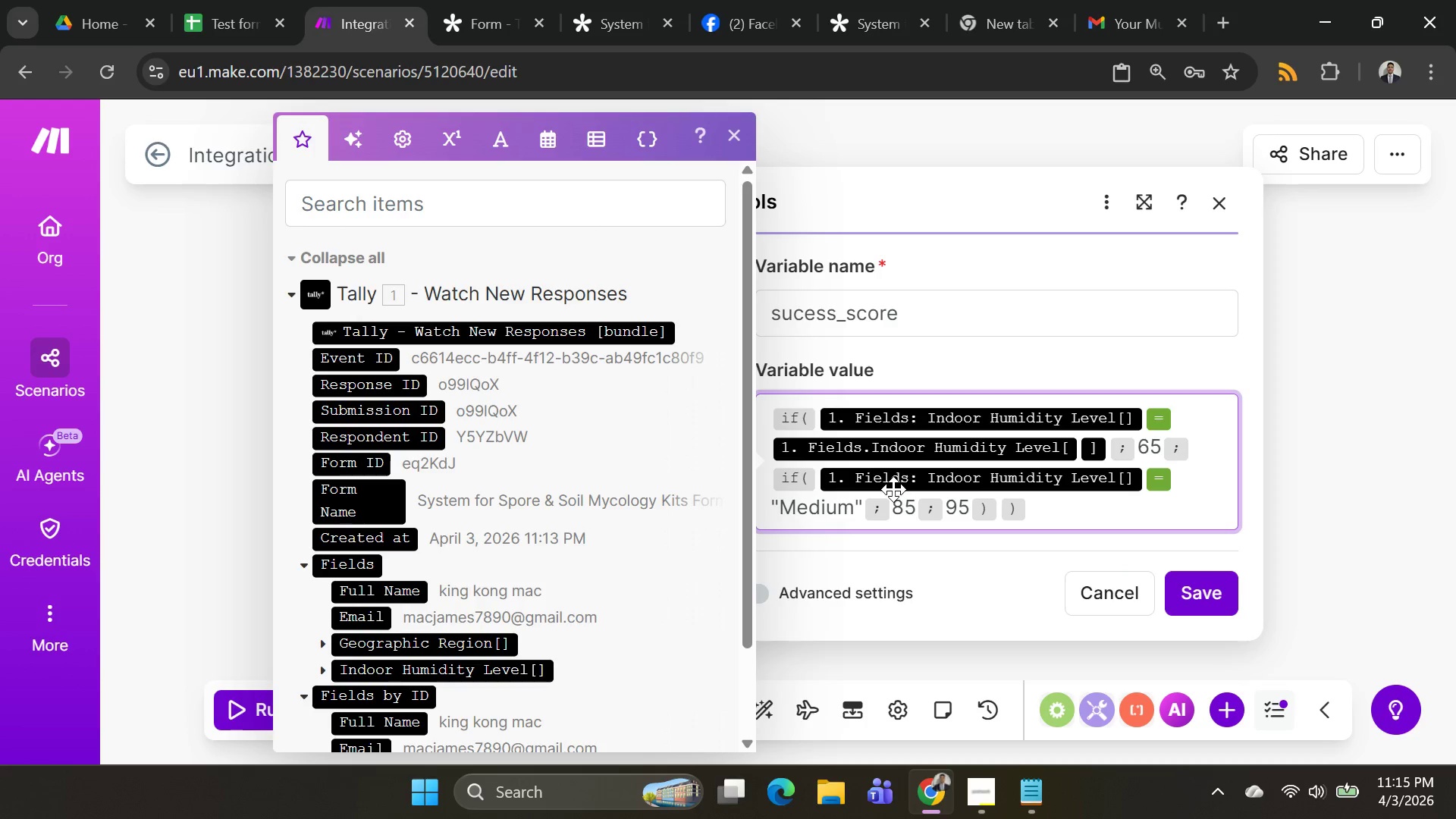 
key(Backspace)
 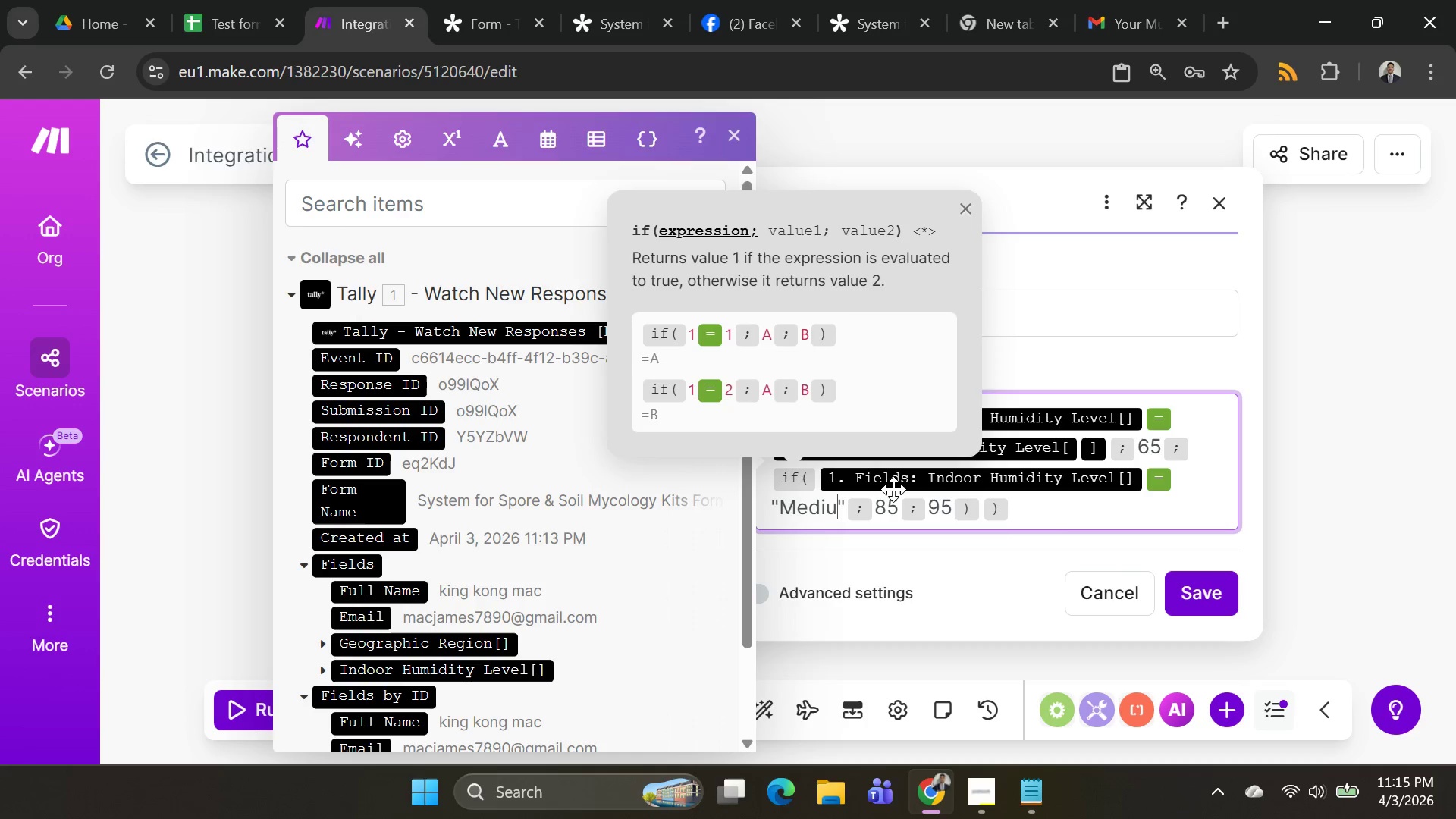 
key(Backspace)
 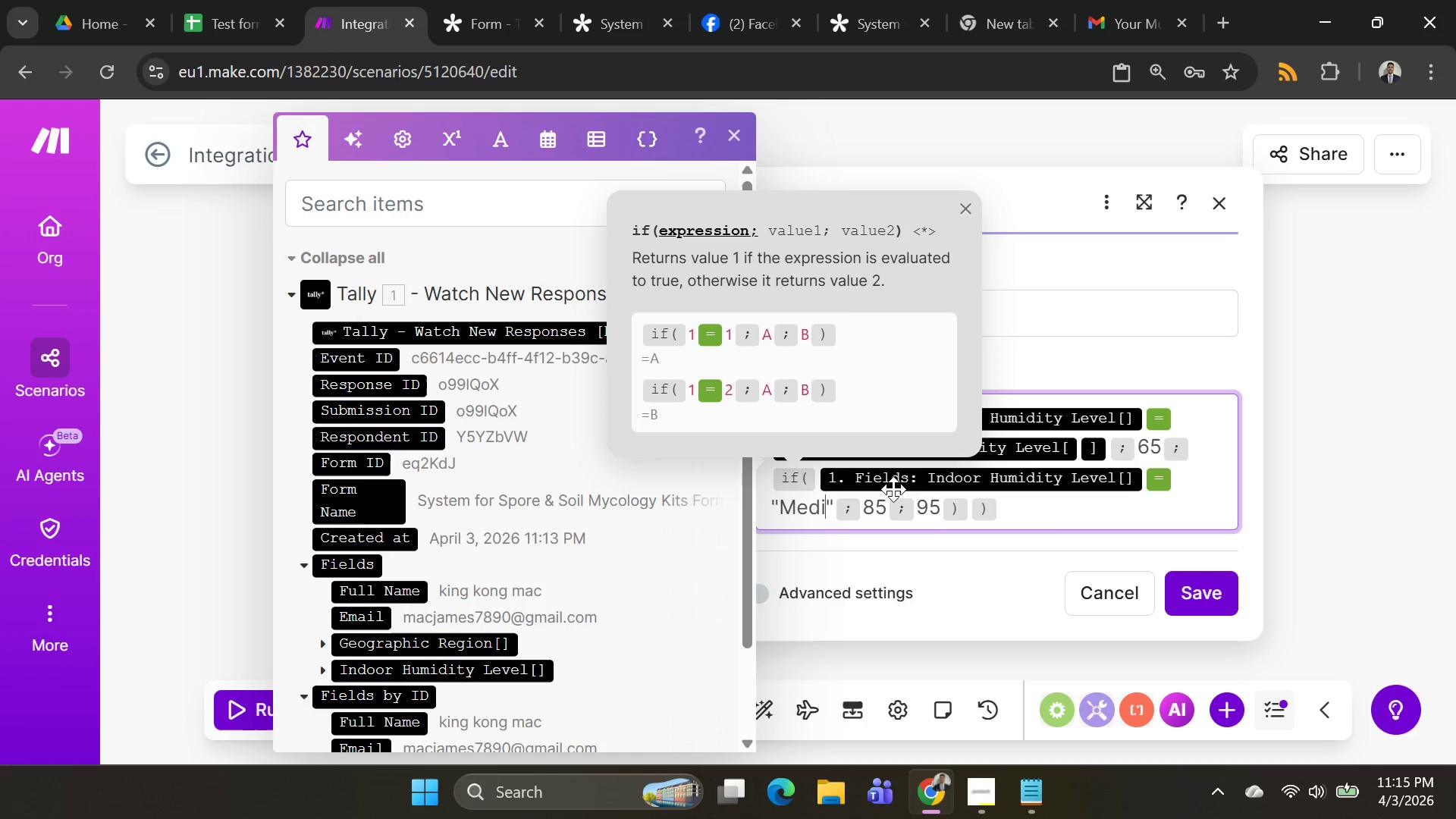 
key(ArrowRight)
 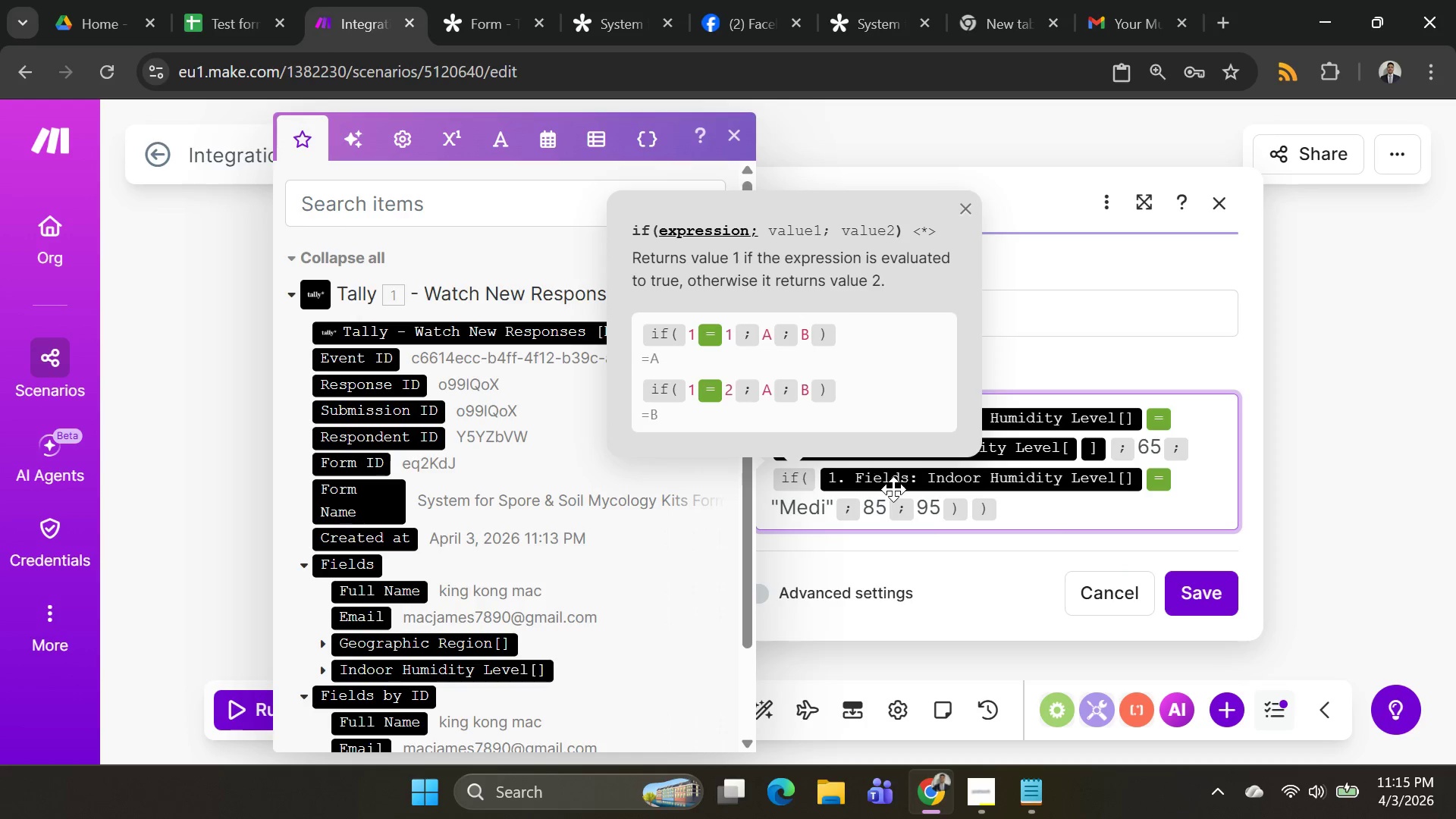 
key(Backspace)
 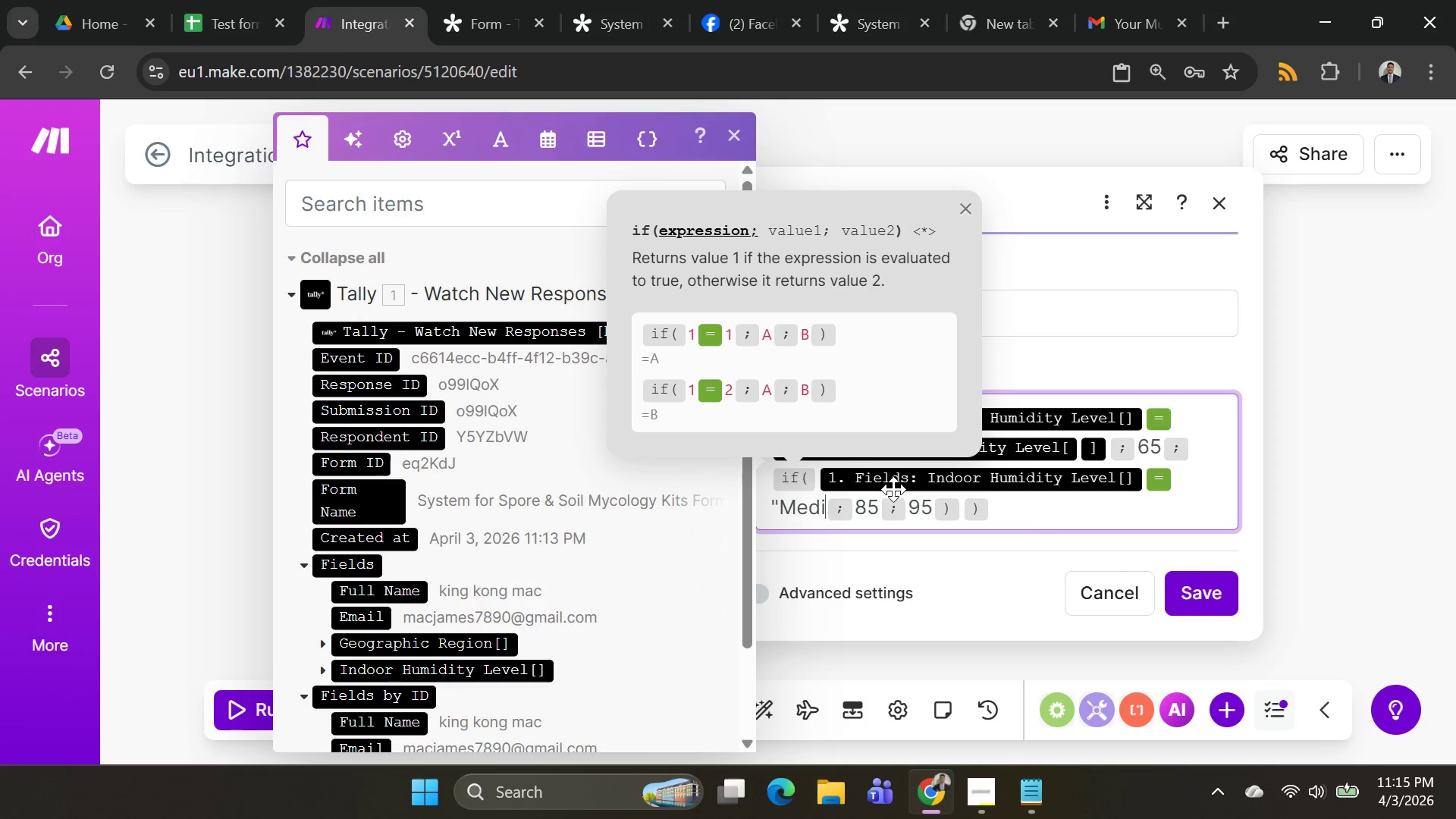 
key(Backspace)
 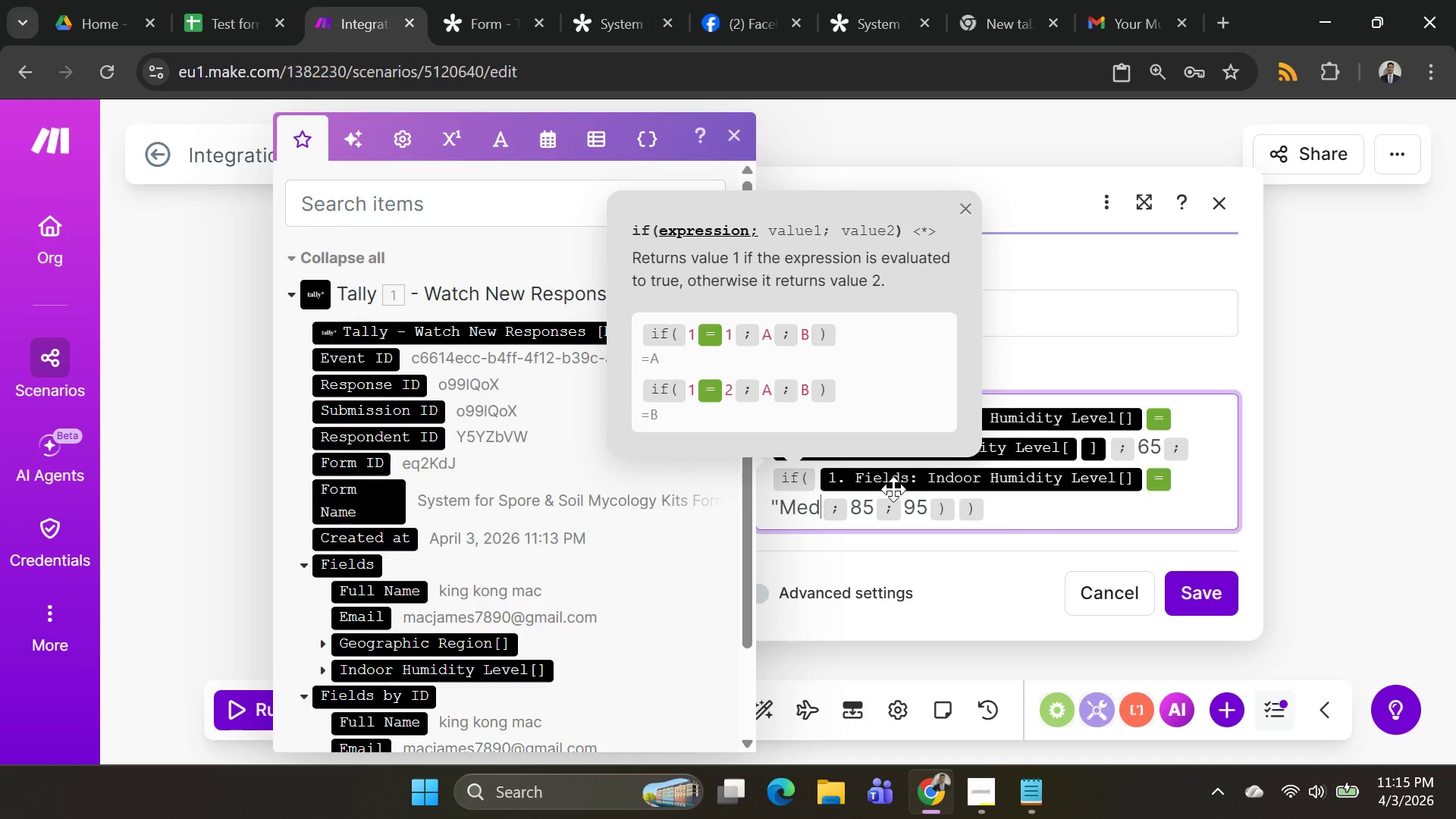 
key(Backspace)
 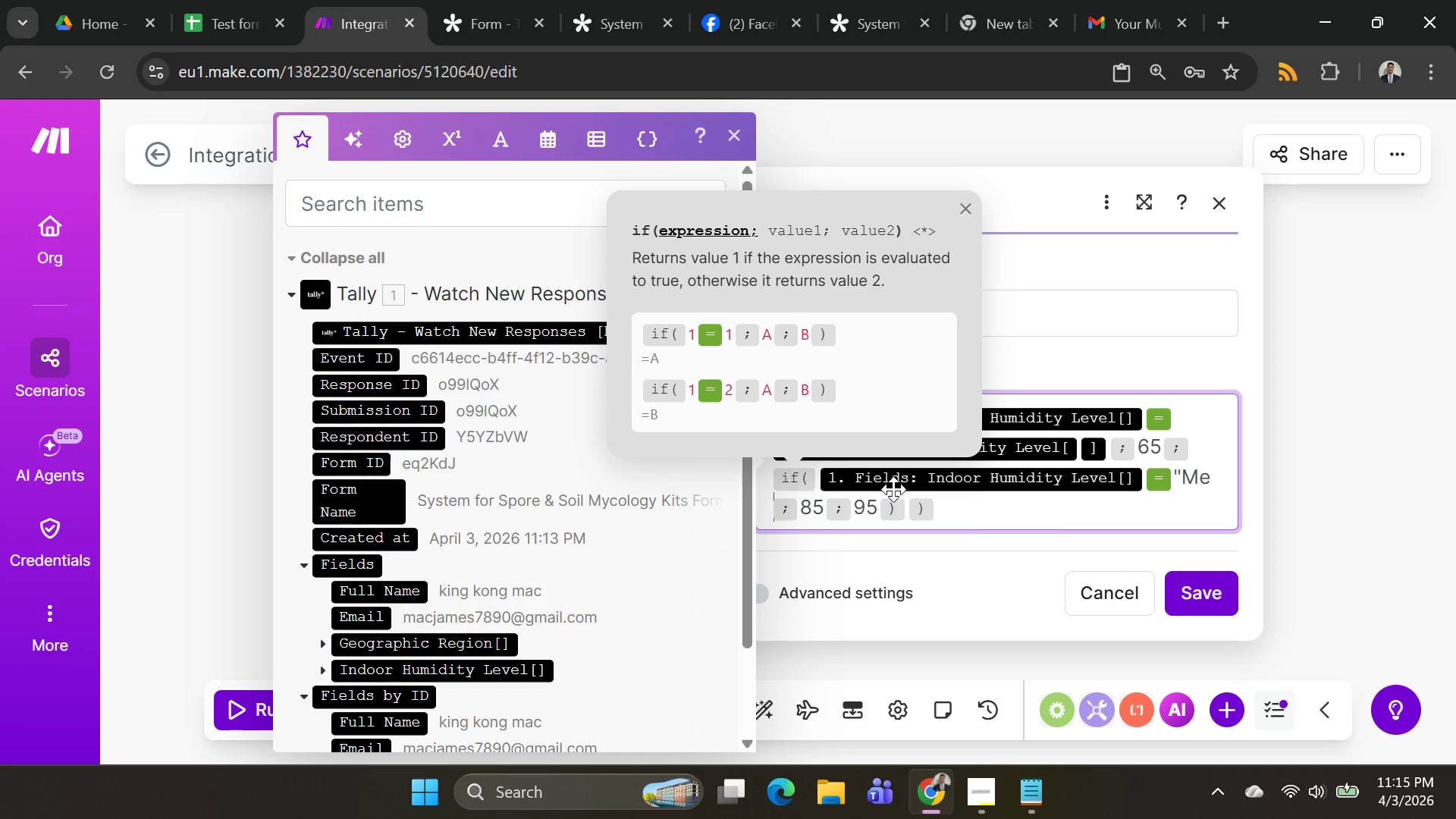 
key(Backspace)
 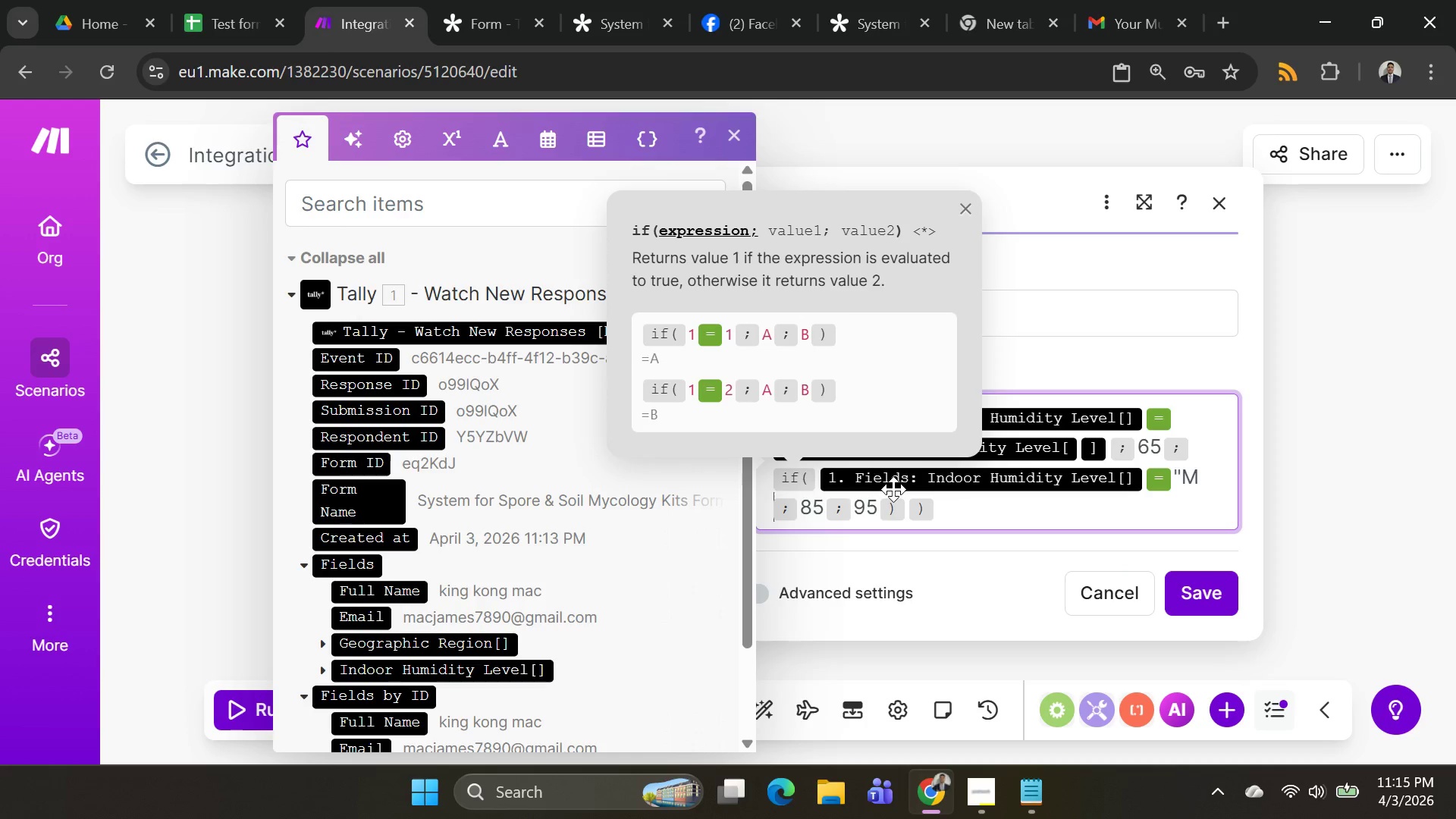 
key(Backspace)
 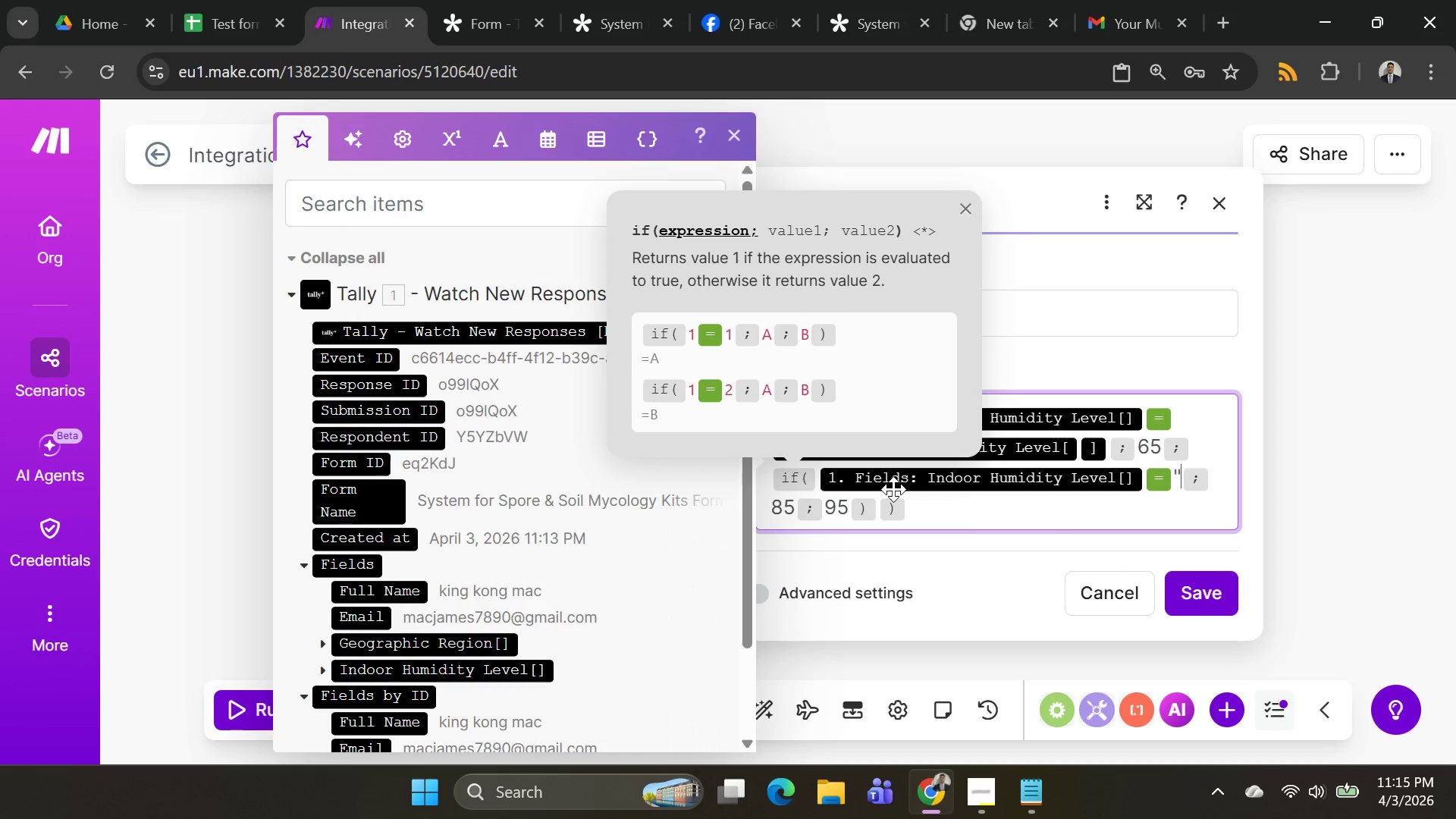 
key(Backspace)
 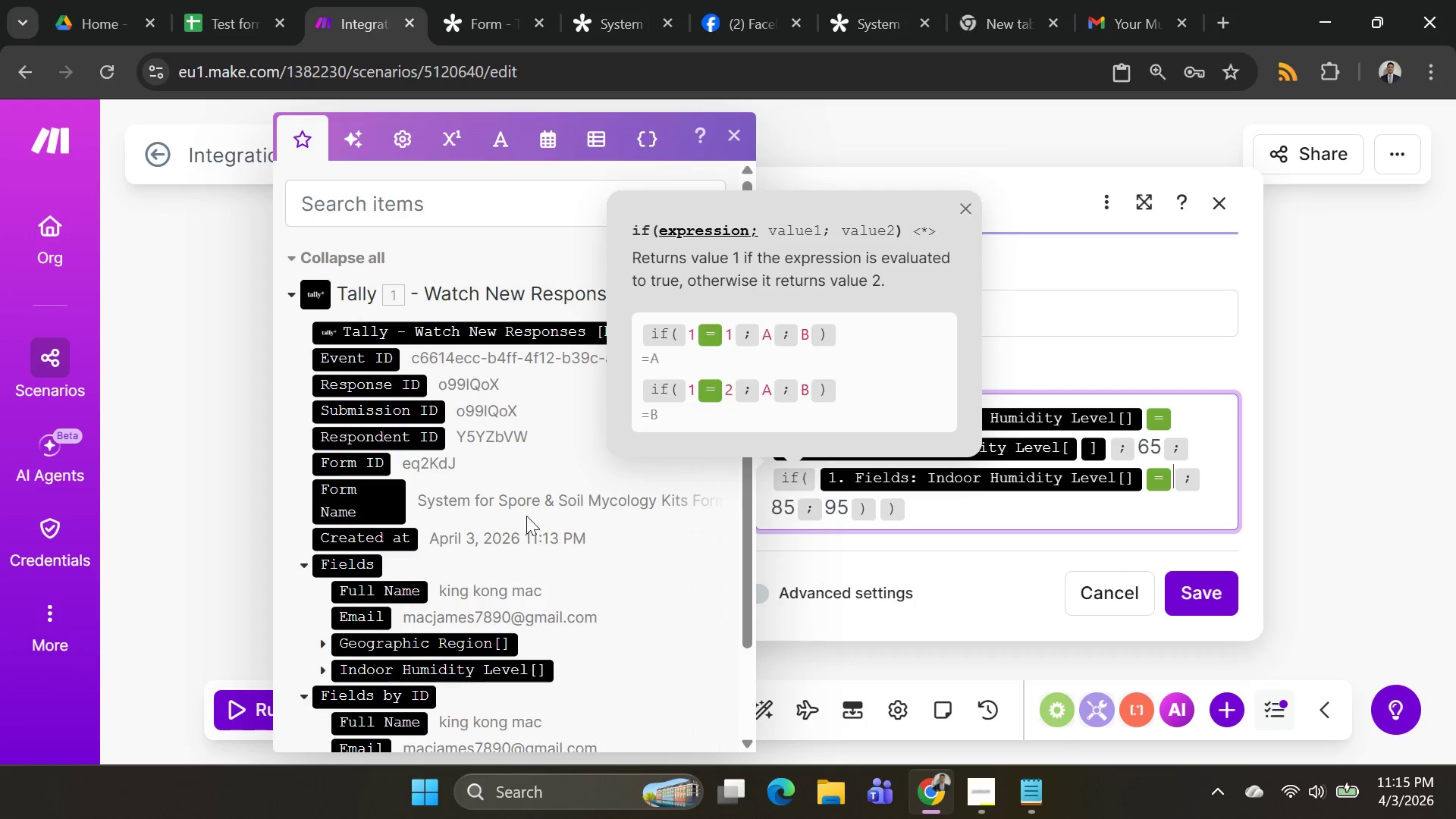 
scroll: coordinate [445, 513], scroll_direction: down, amount: 3.0
 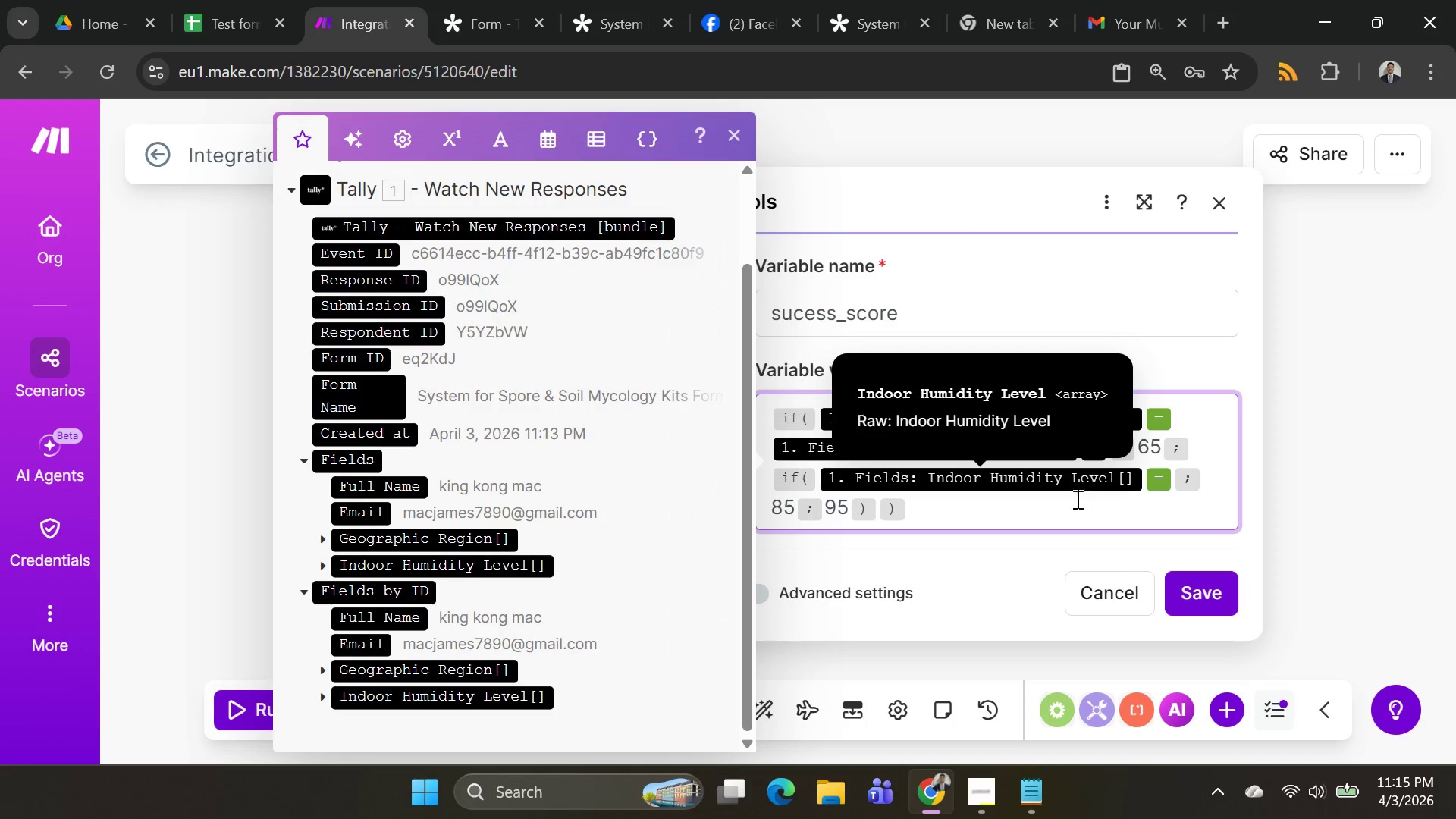 
wait(10.57)
 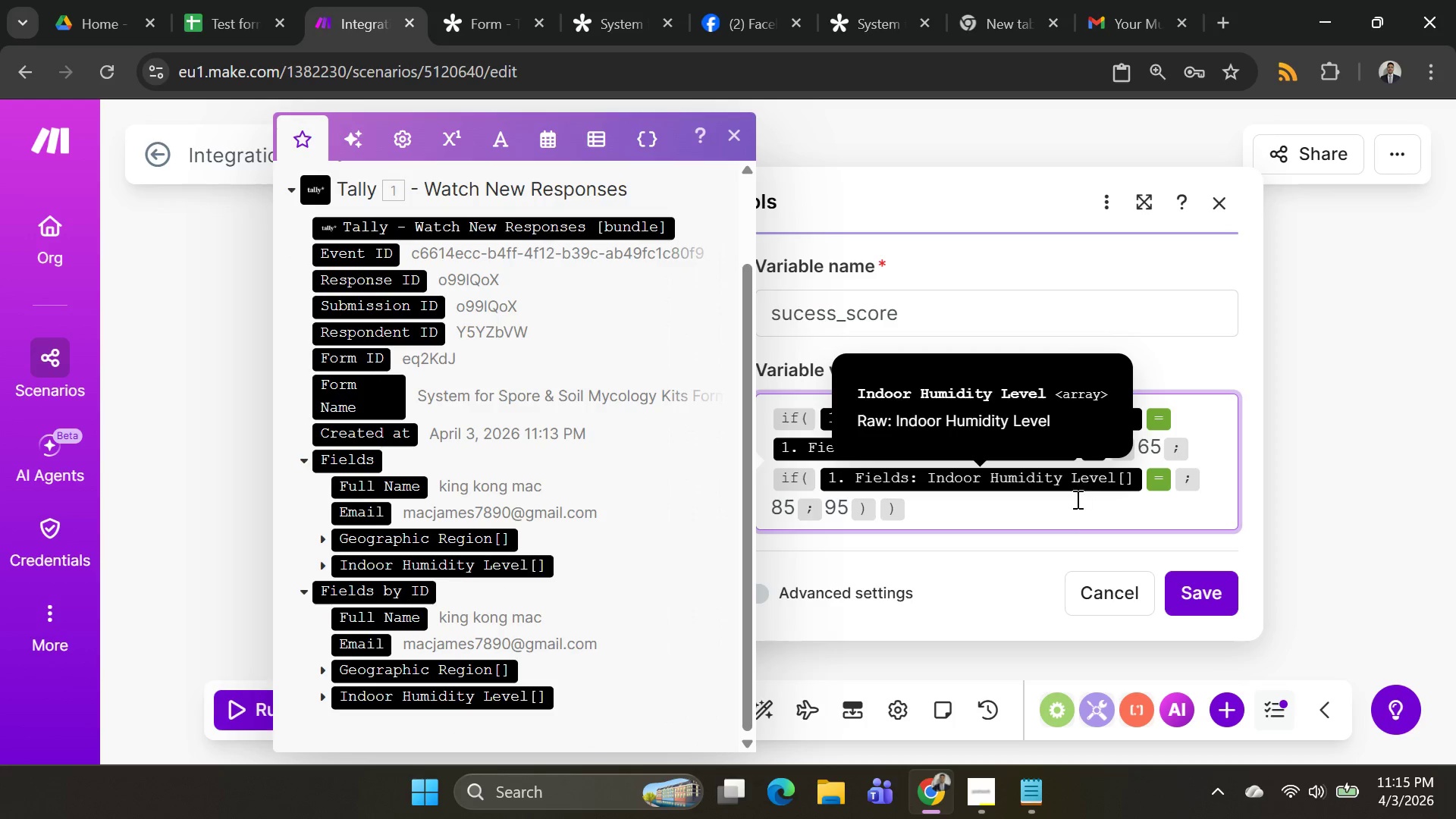 
left_click([331, 566])
 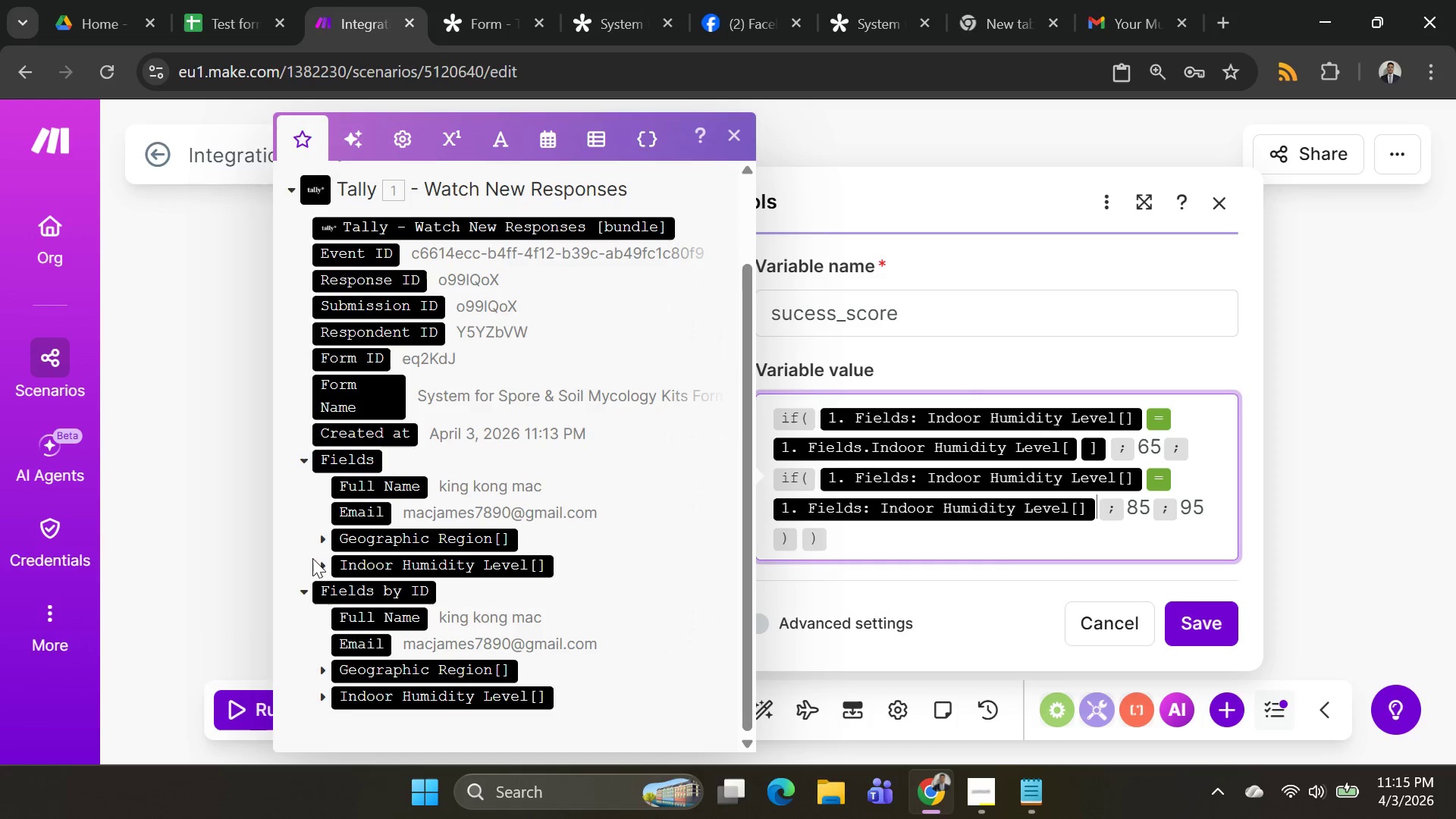 
left_click([326, 566])
 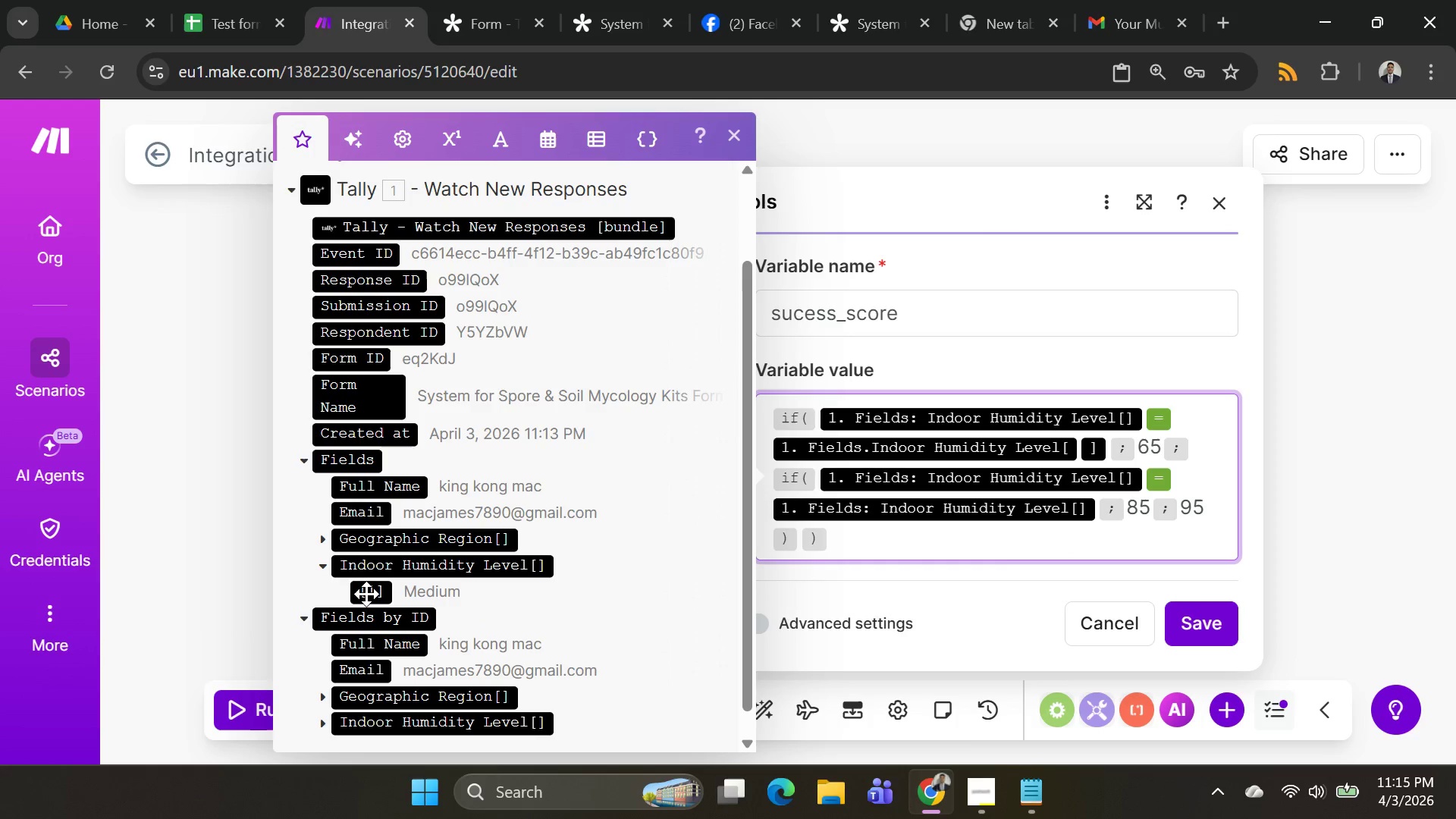 
left_click([366, 594])
 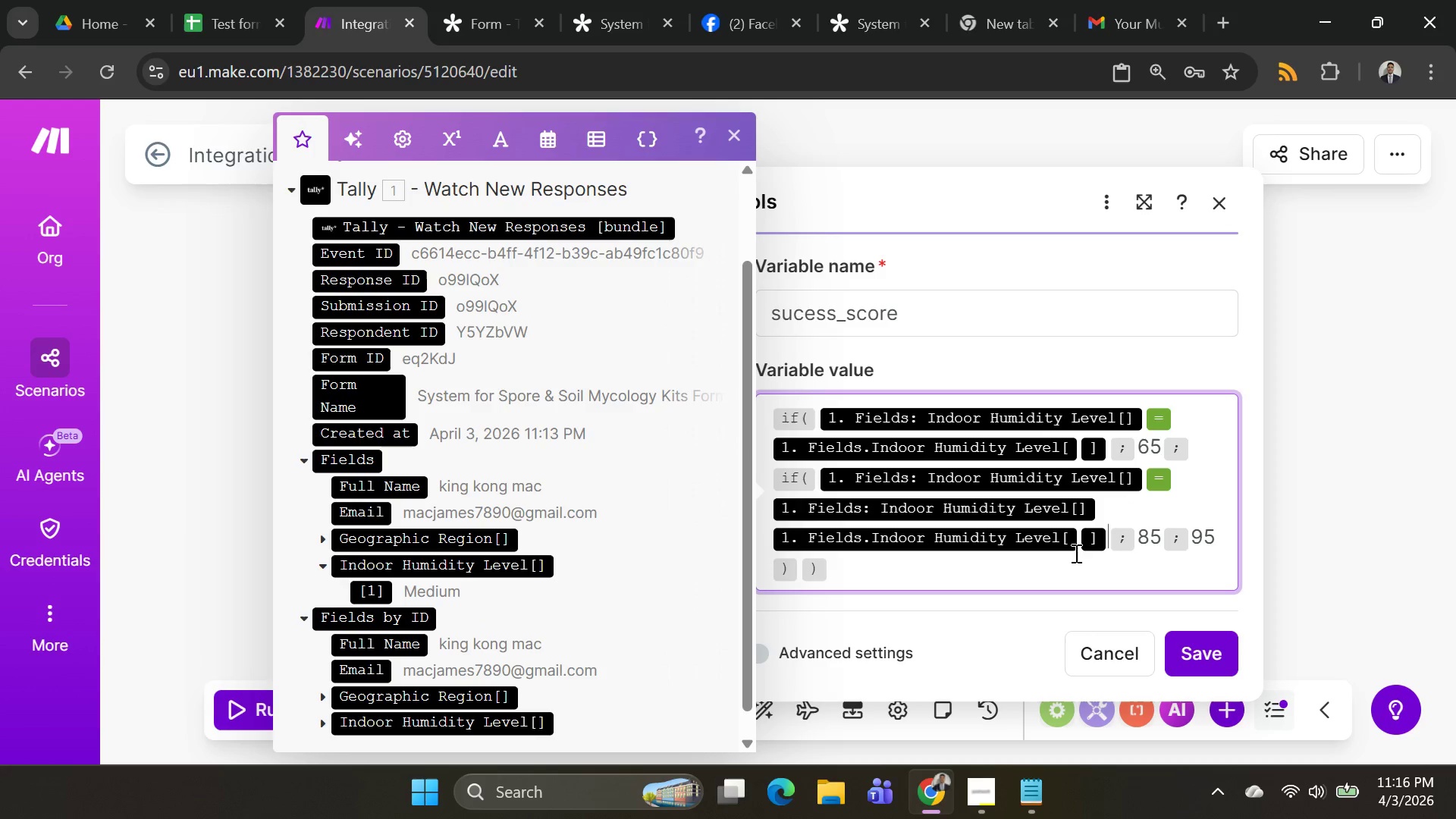 
left_click([1078, 544])
 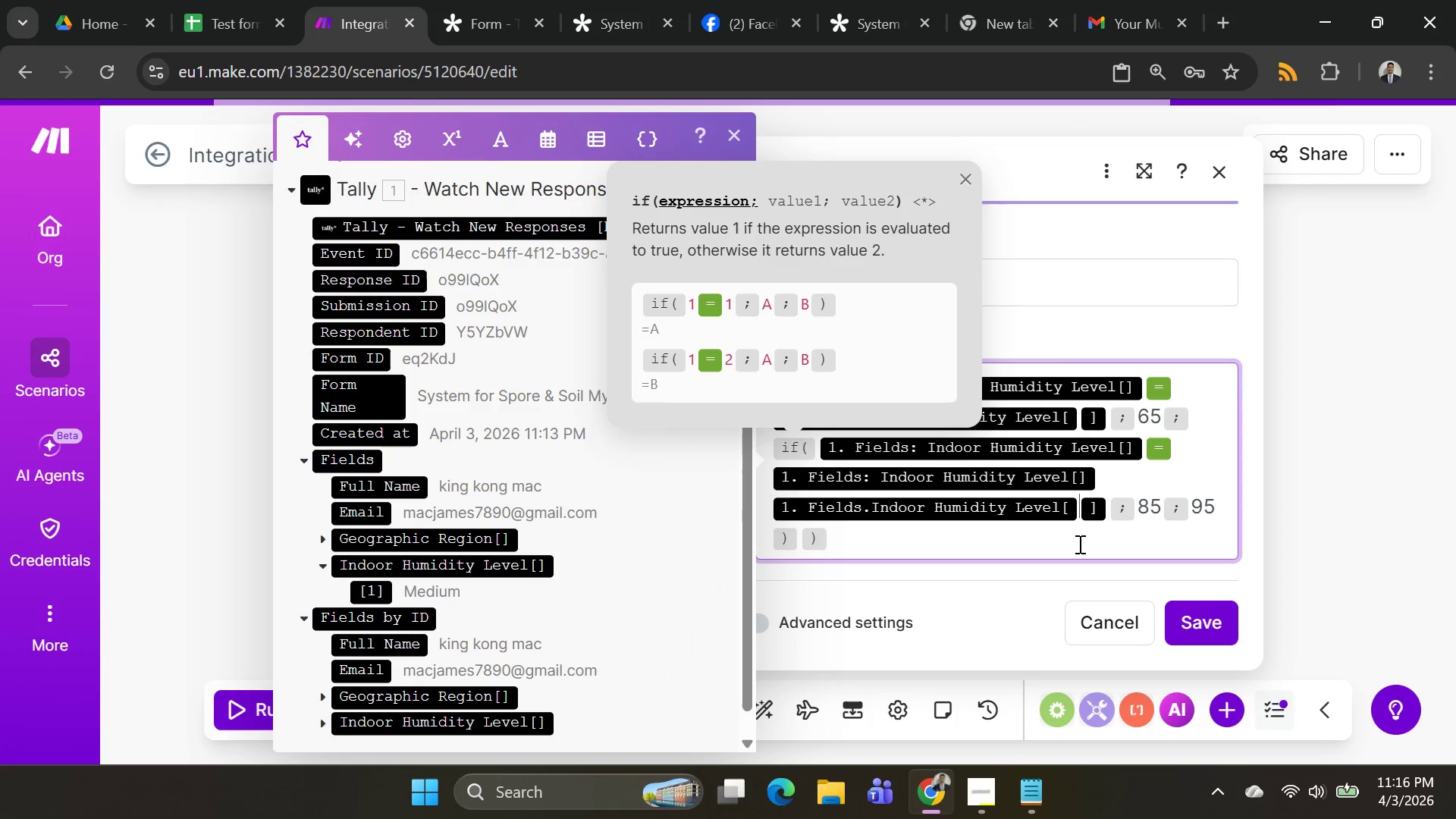 
key(Backspace)
 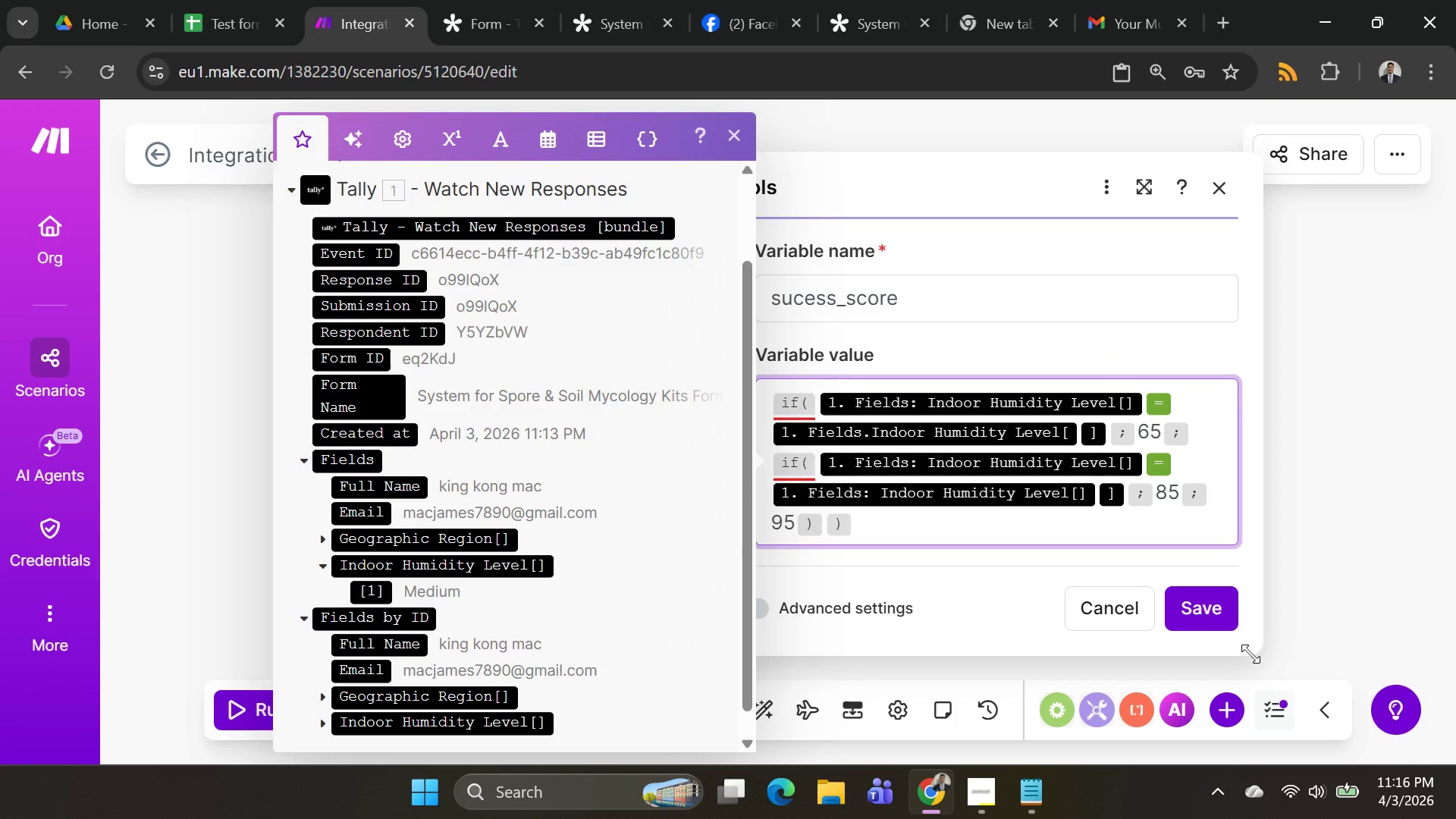 
hold_key(key=ControlLeft, duration=1.51)
 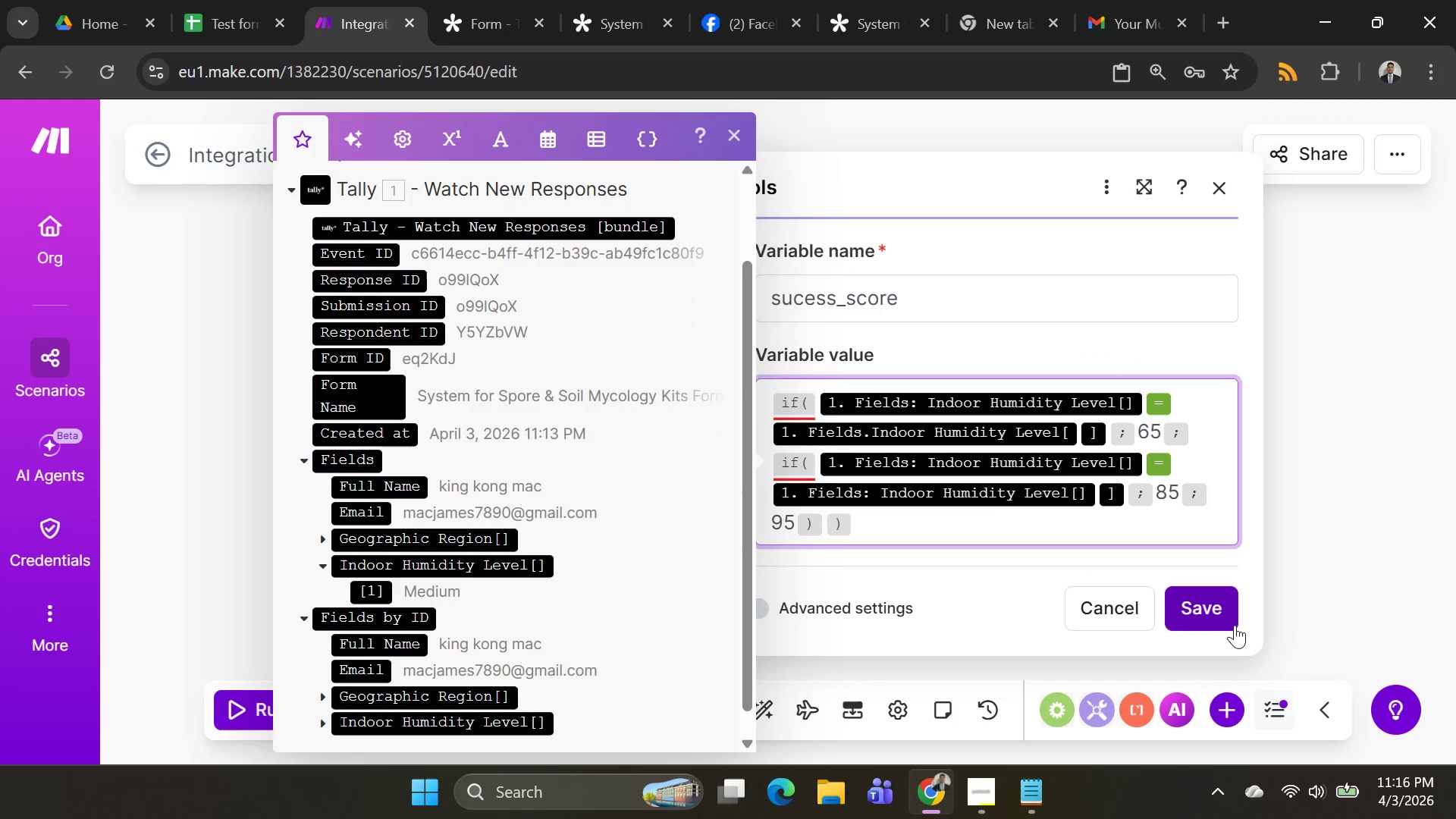 
hold_key(key=ControlLeft, duration=0.94)
 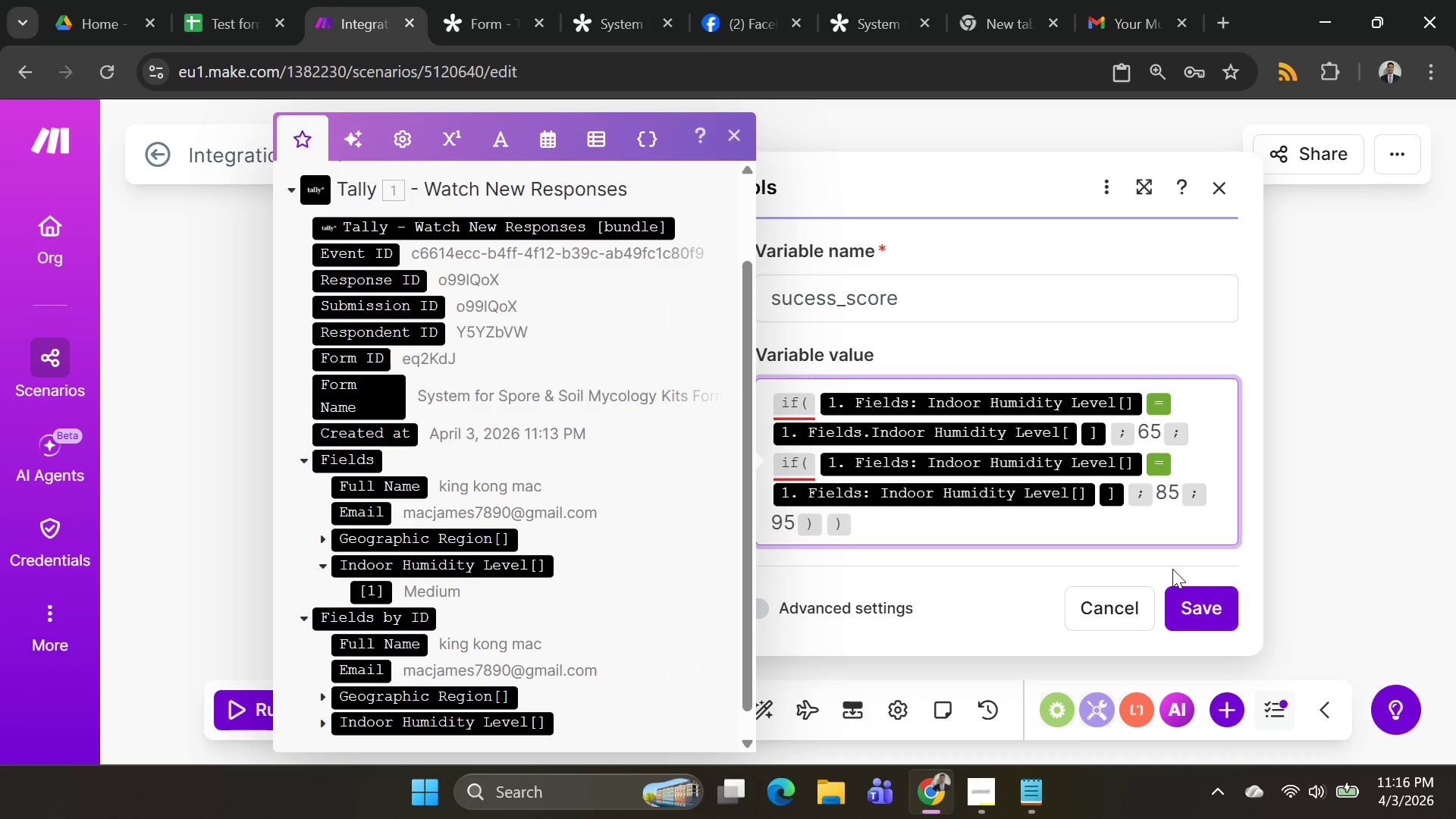 
wait(7.39)
 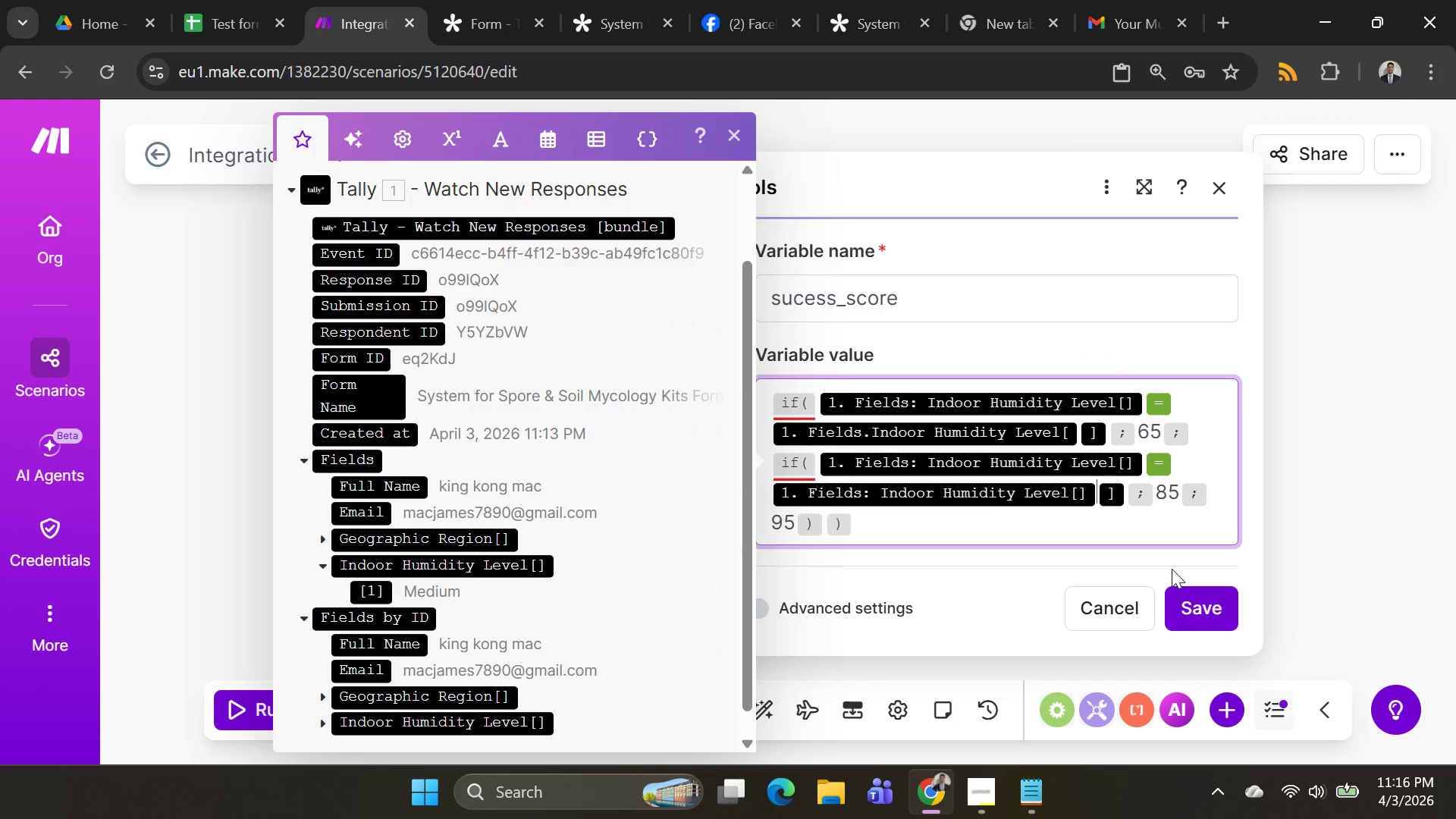 
key(Control+Z)
 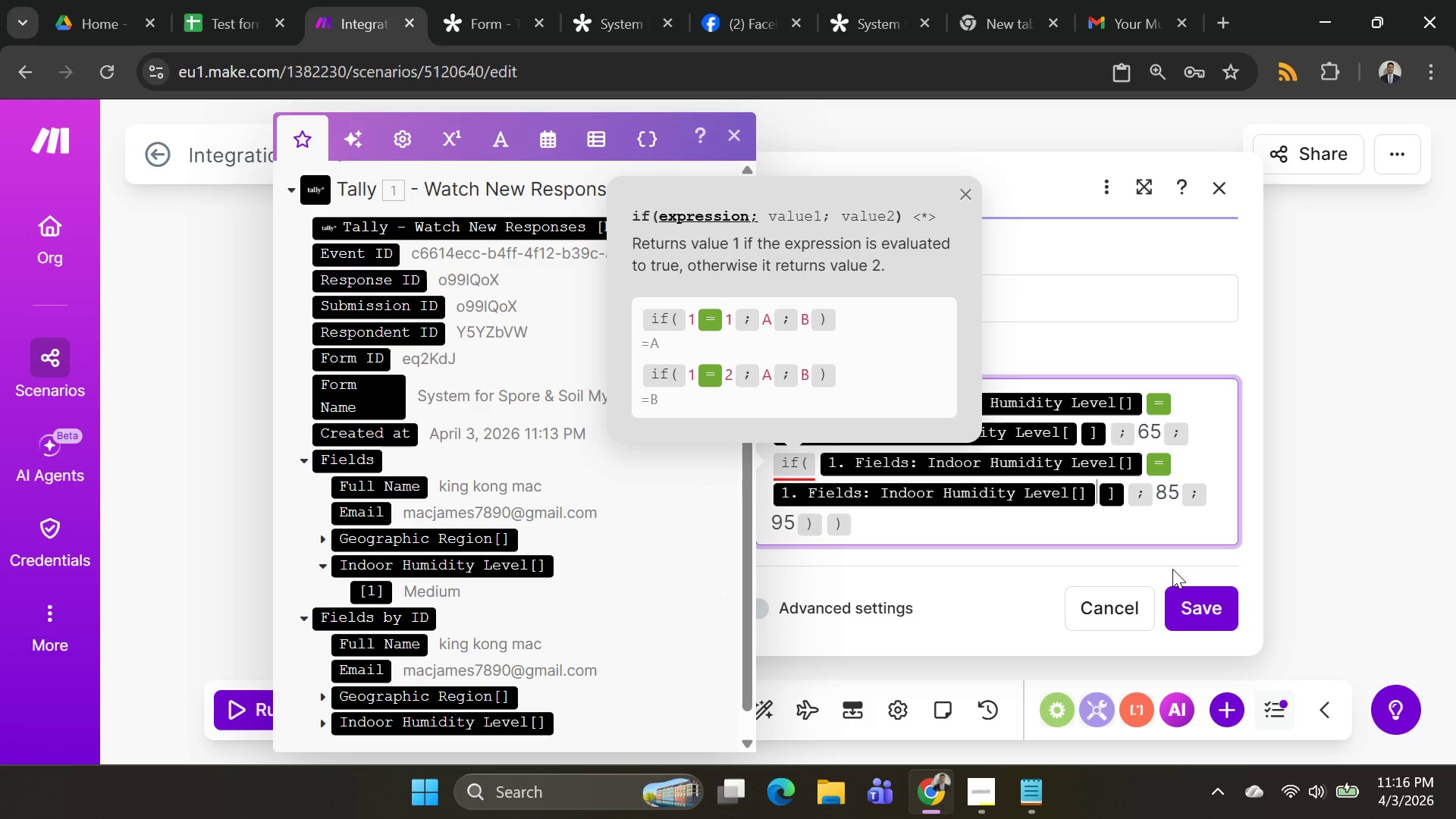 
key(Control+Z)
 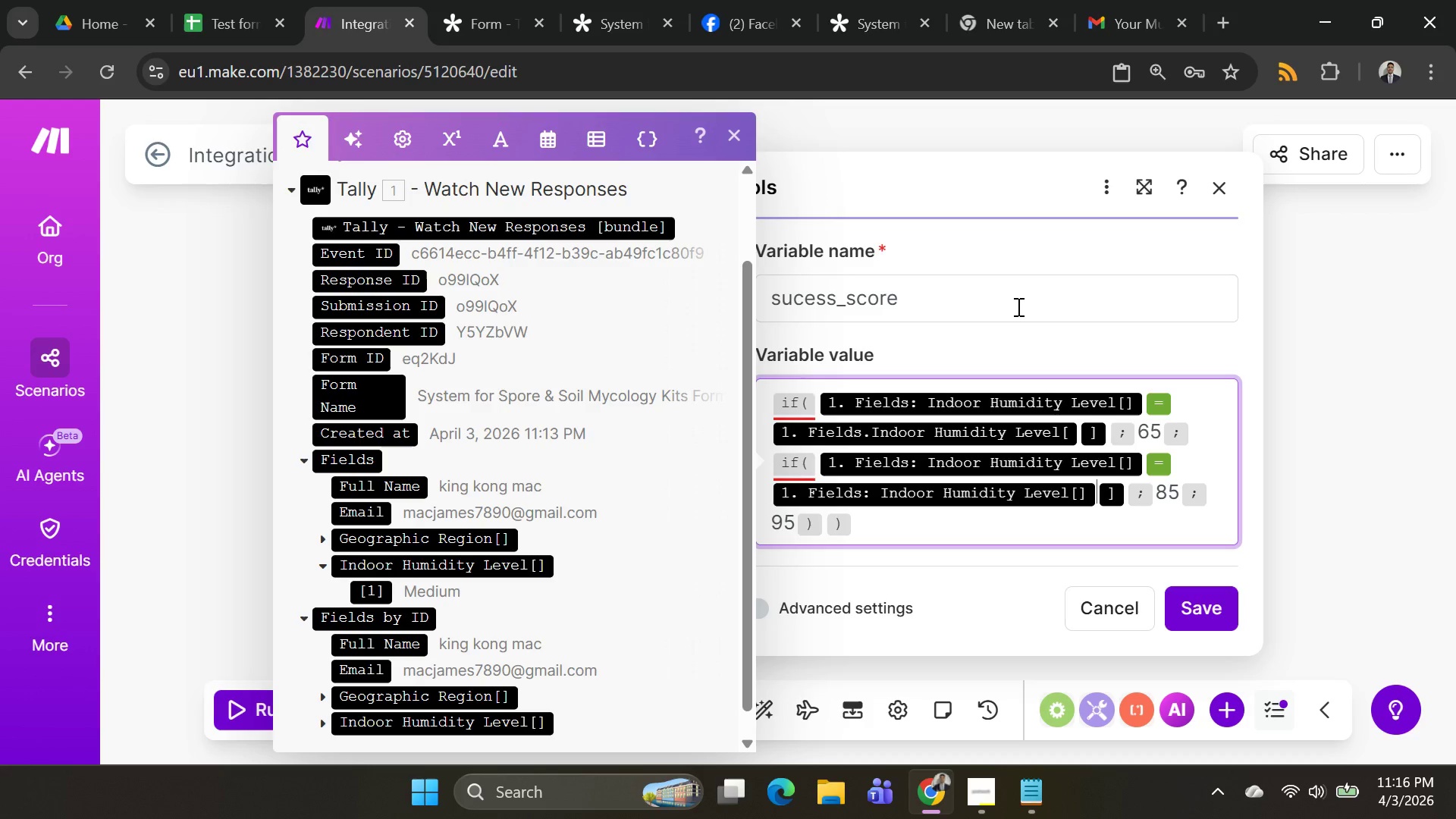 
wait(8.45)
 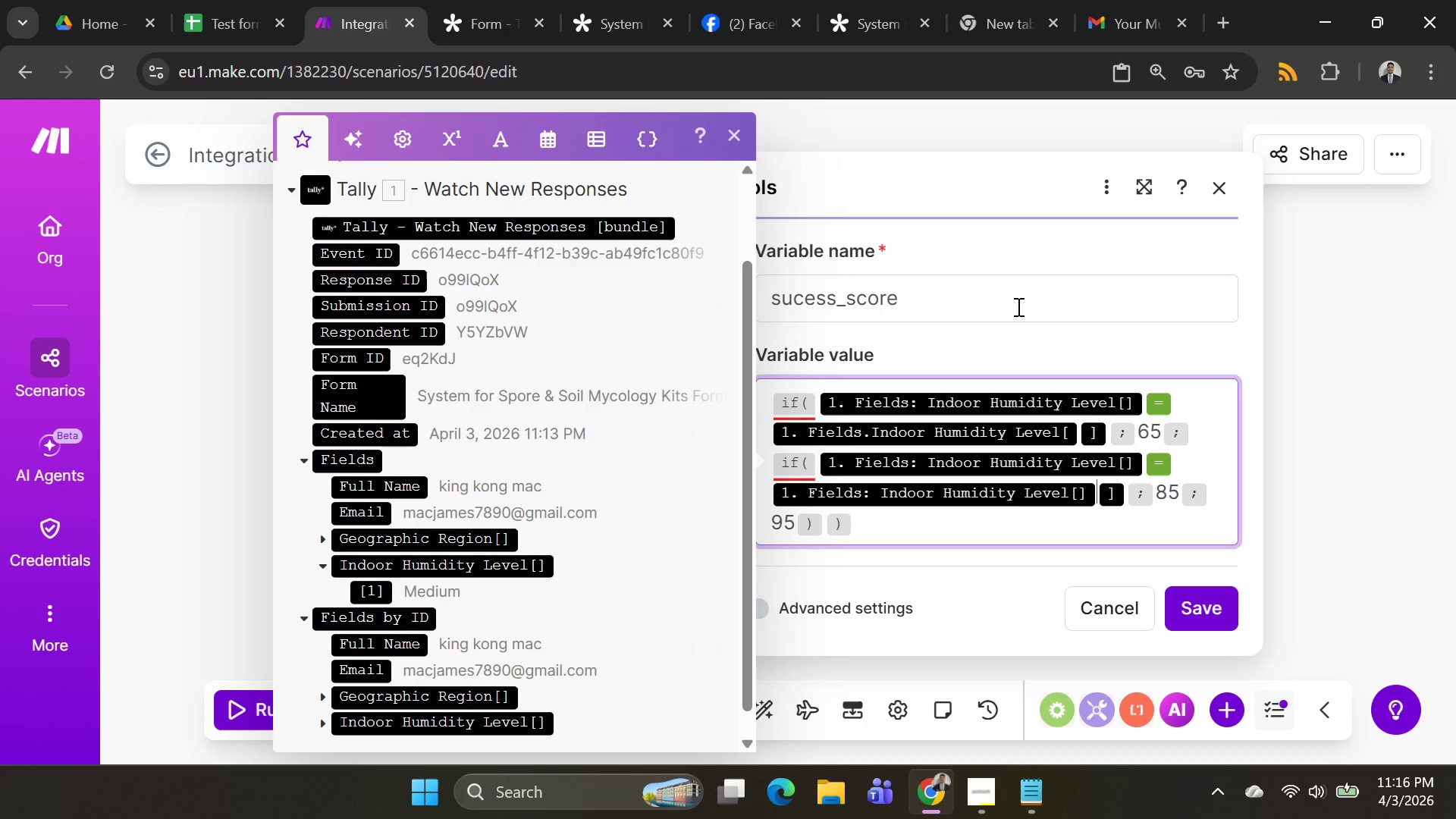 
key(Backspace)
 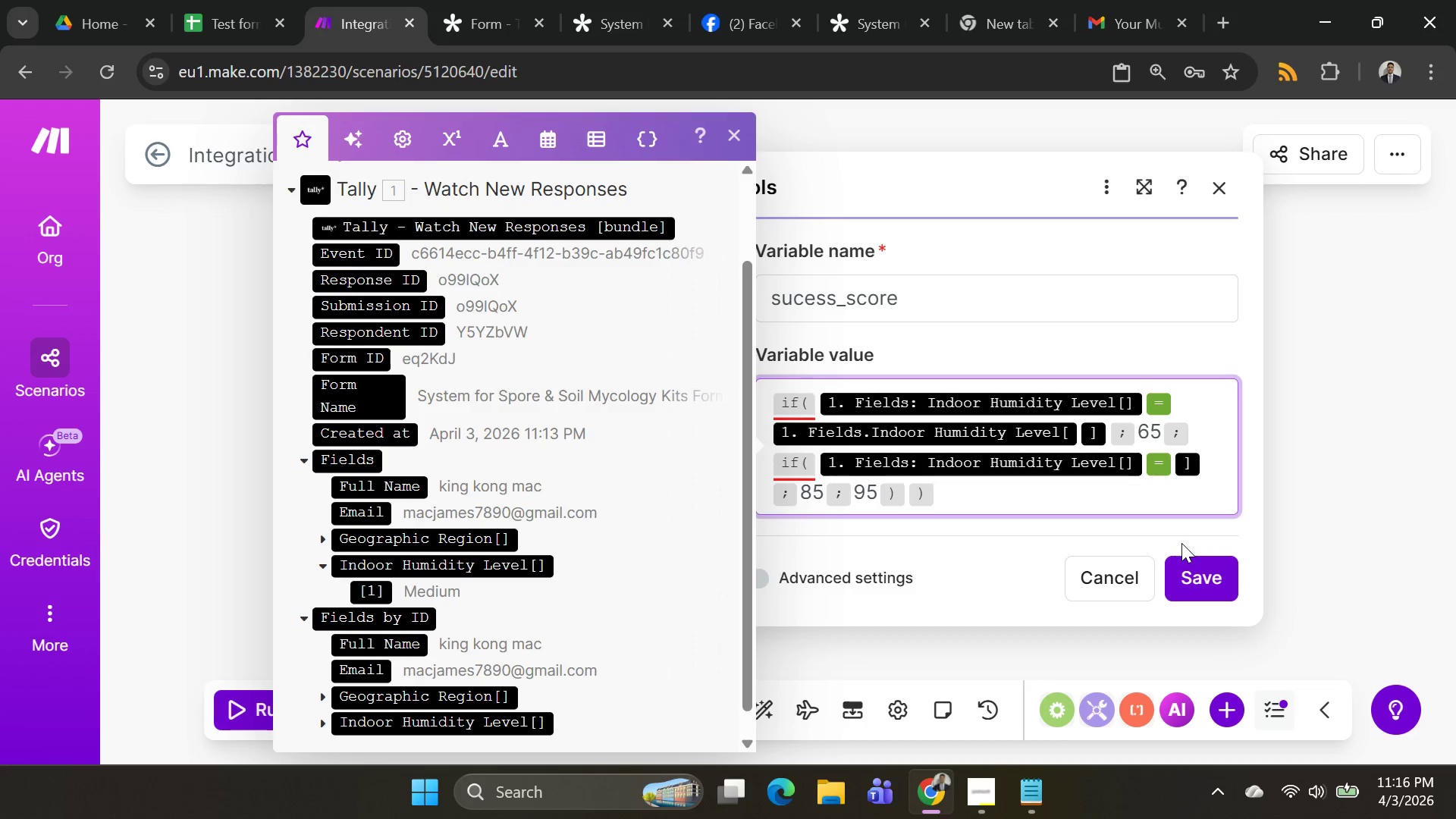 
left_click([1203, 578])
 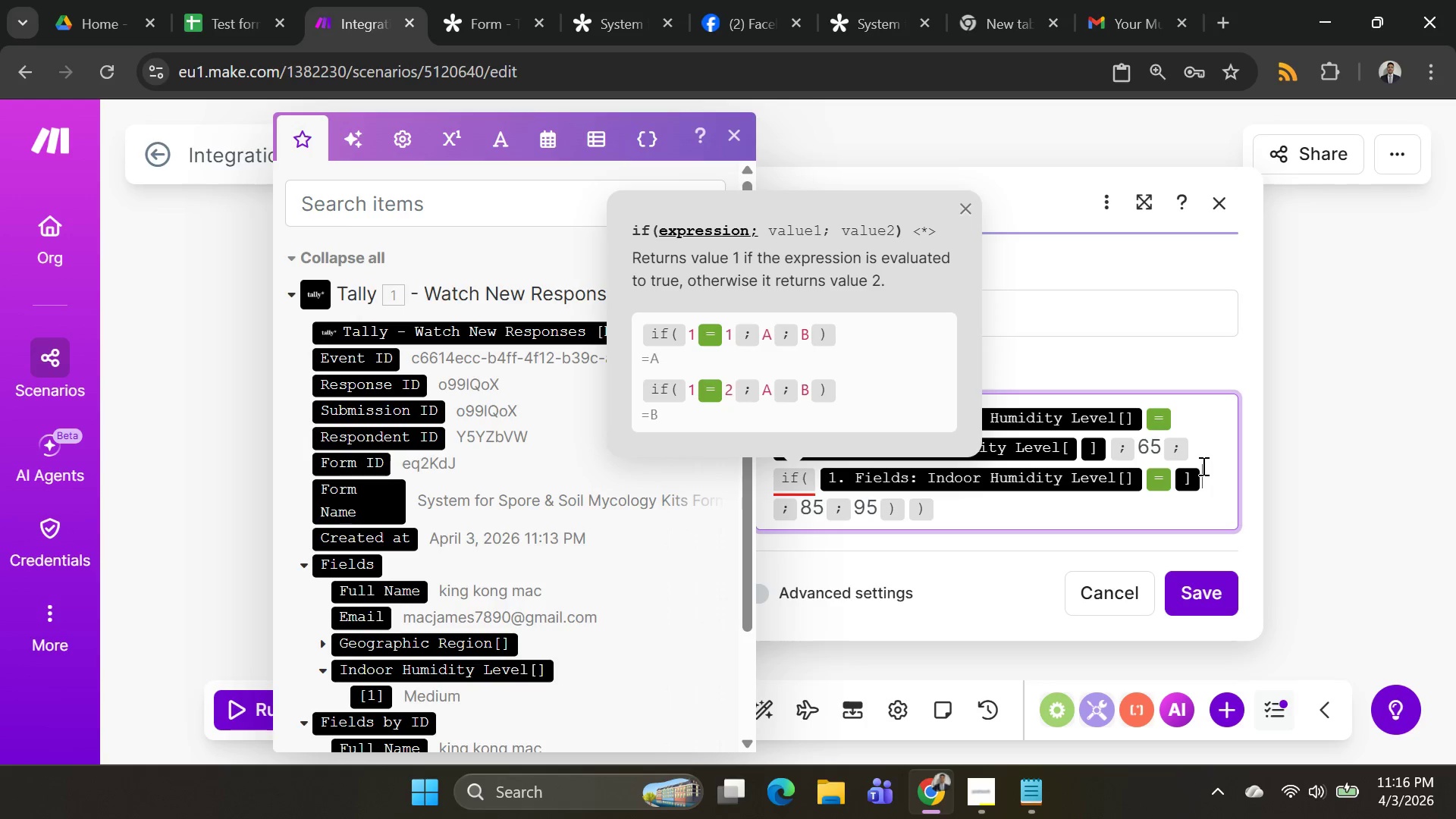 
wait(5.23)
 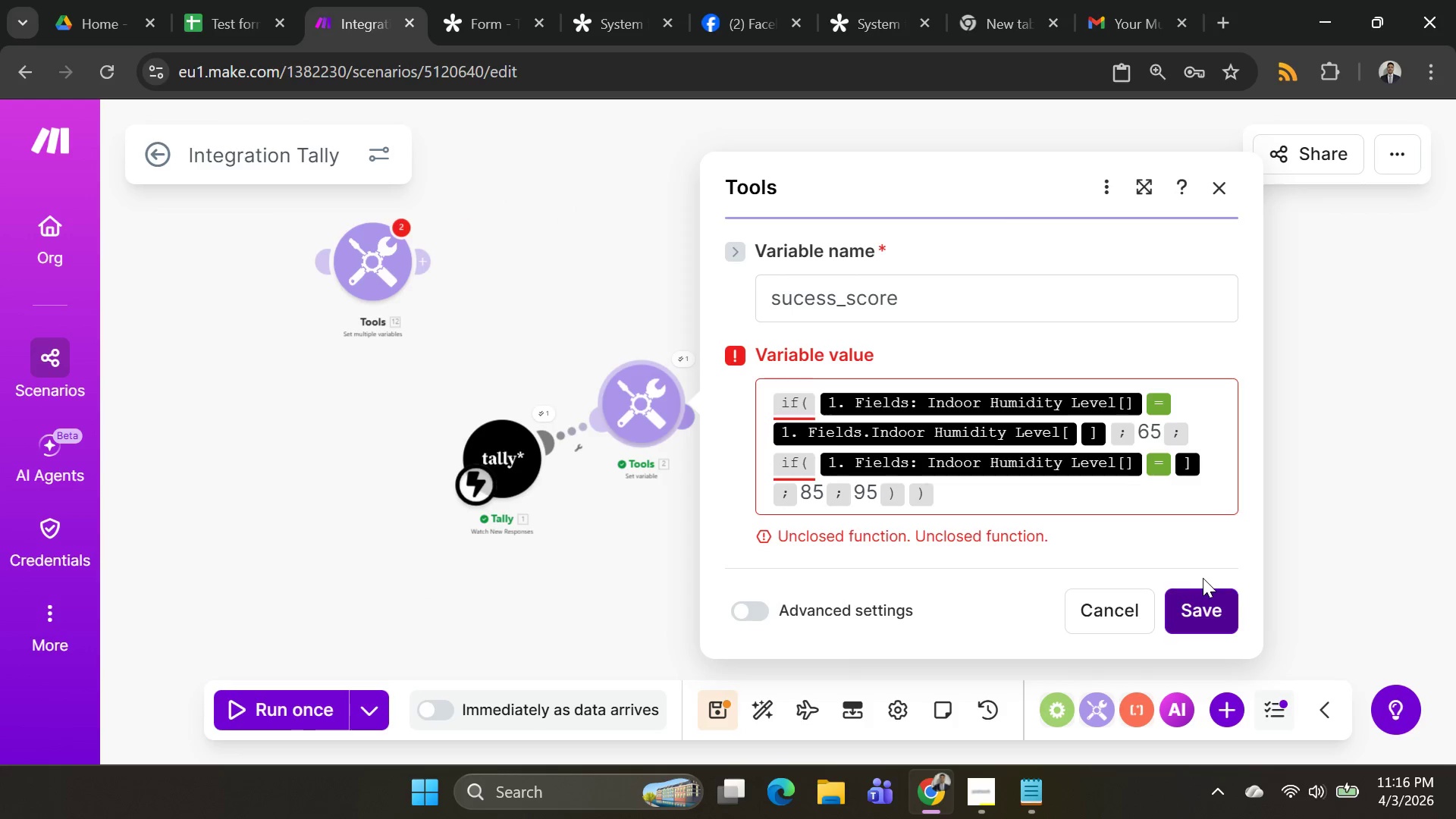 
key(Backspace)
 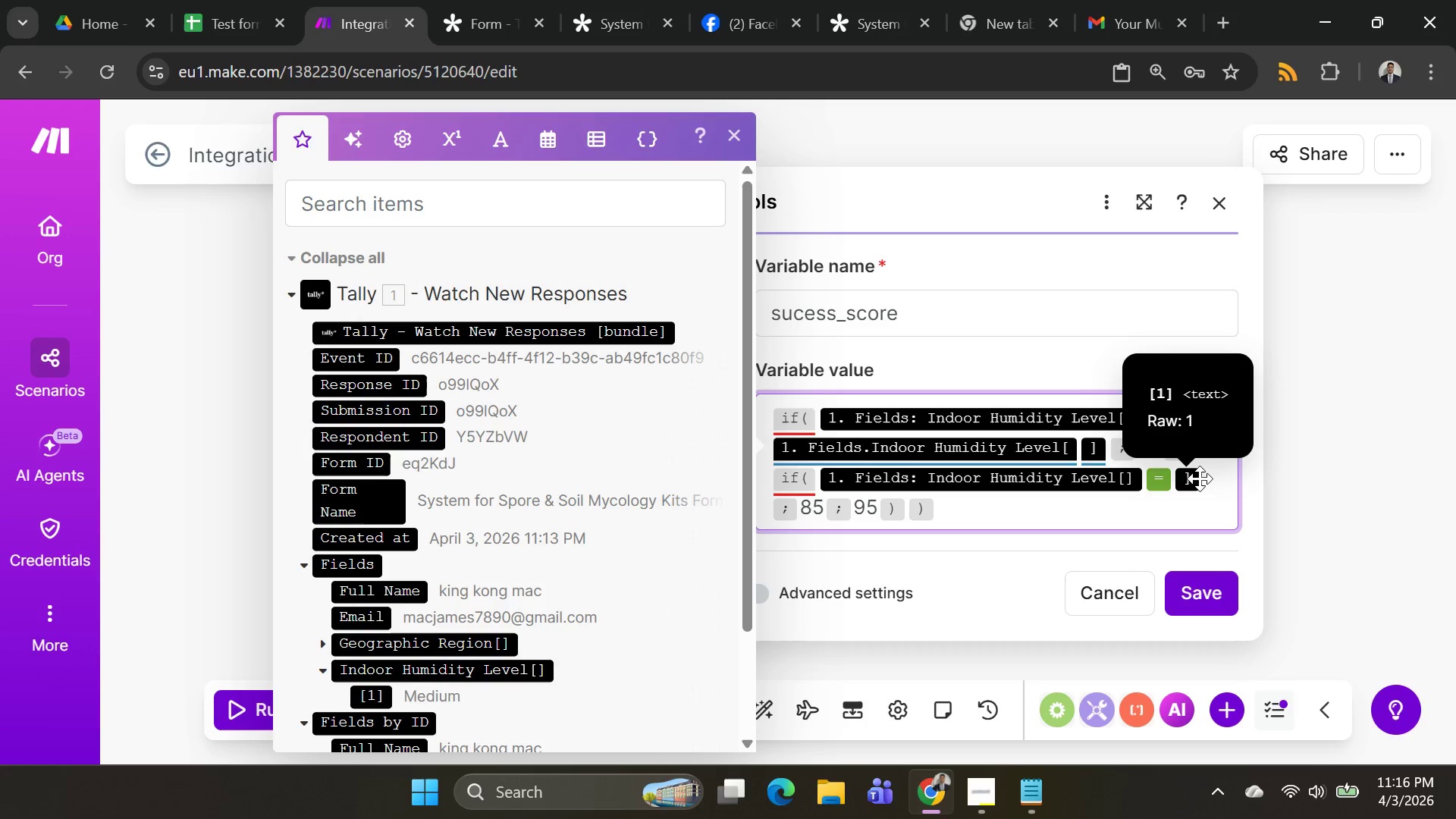 
left_click([1209, 482])
 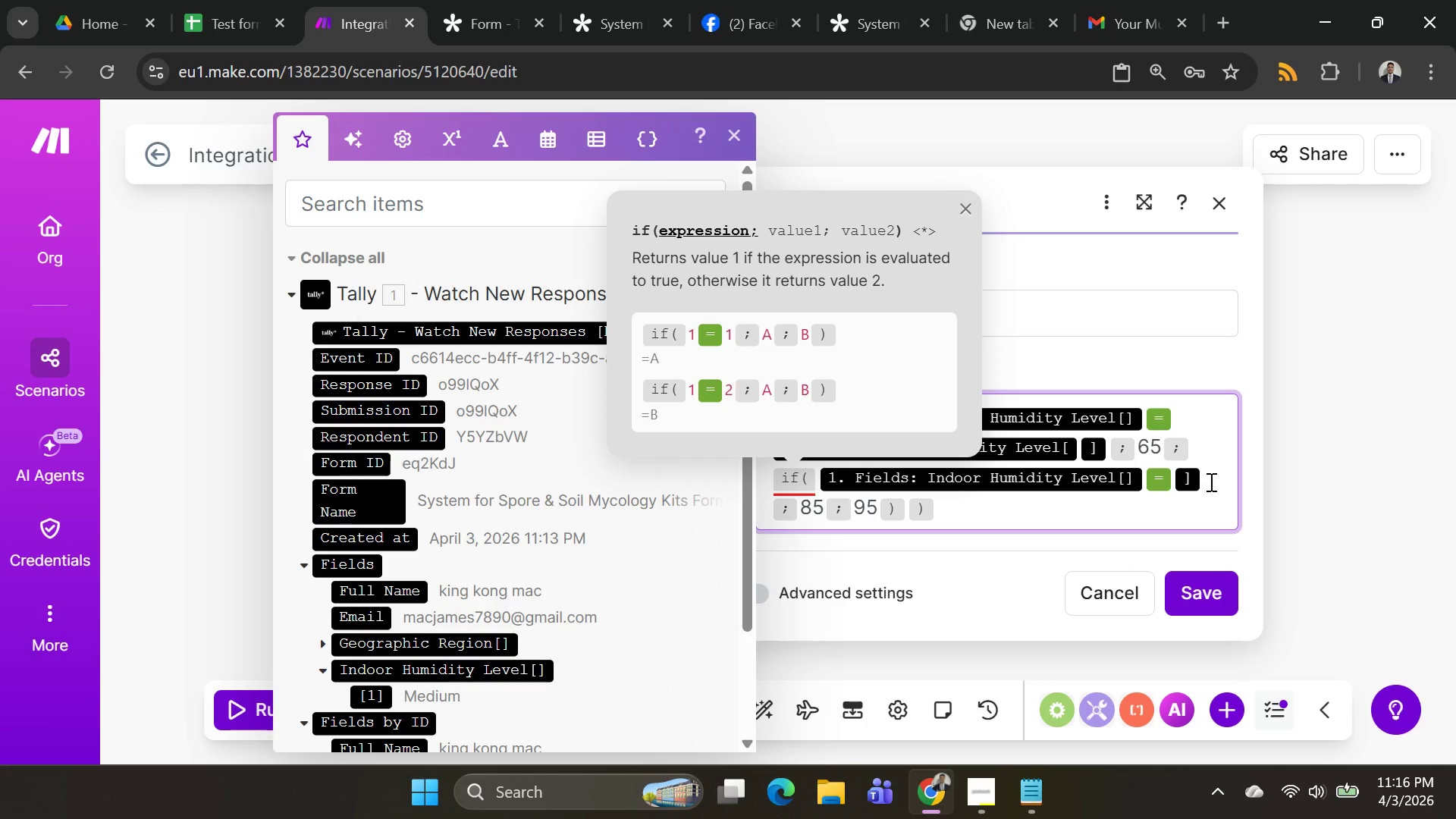 
left_click([1210, 482])
 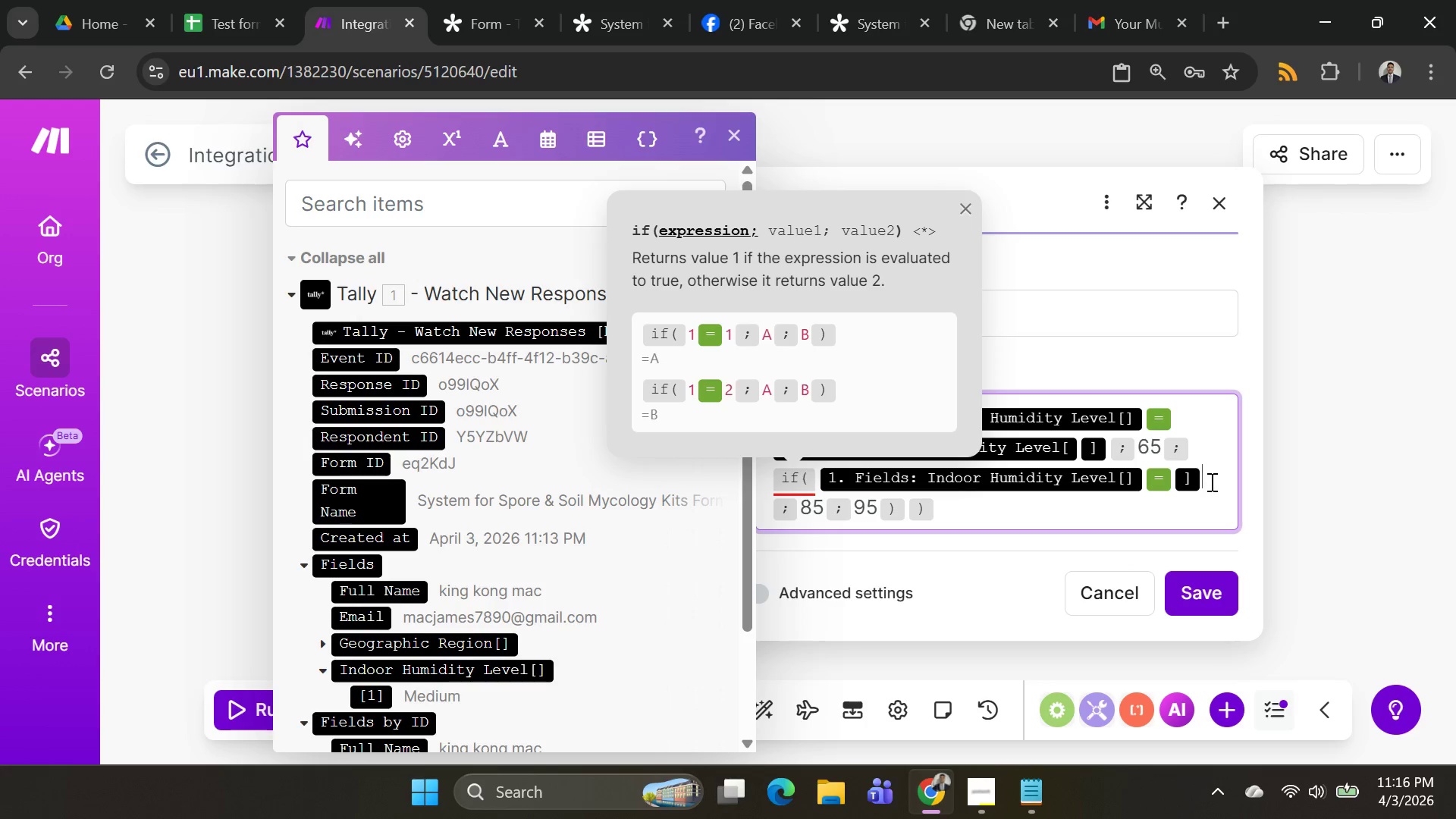 
key(Backspace)
 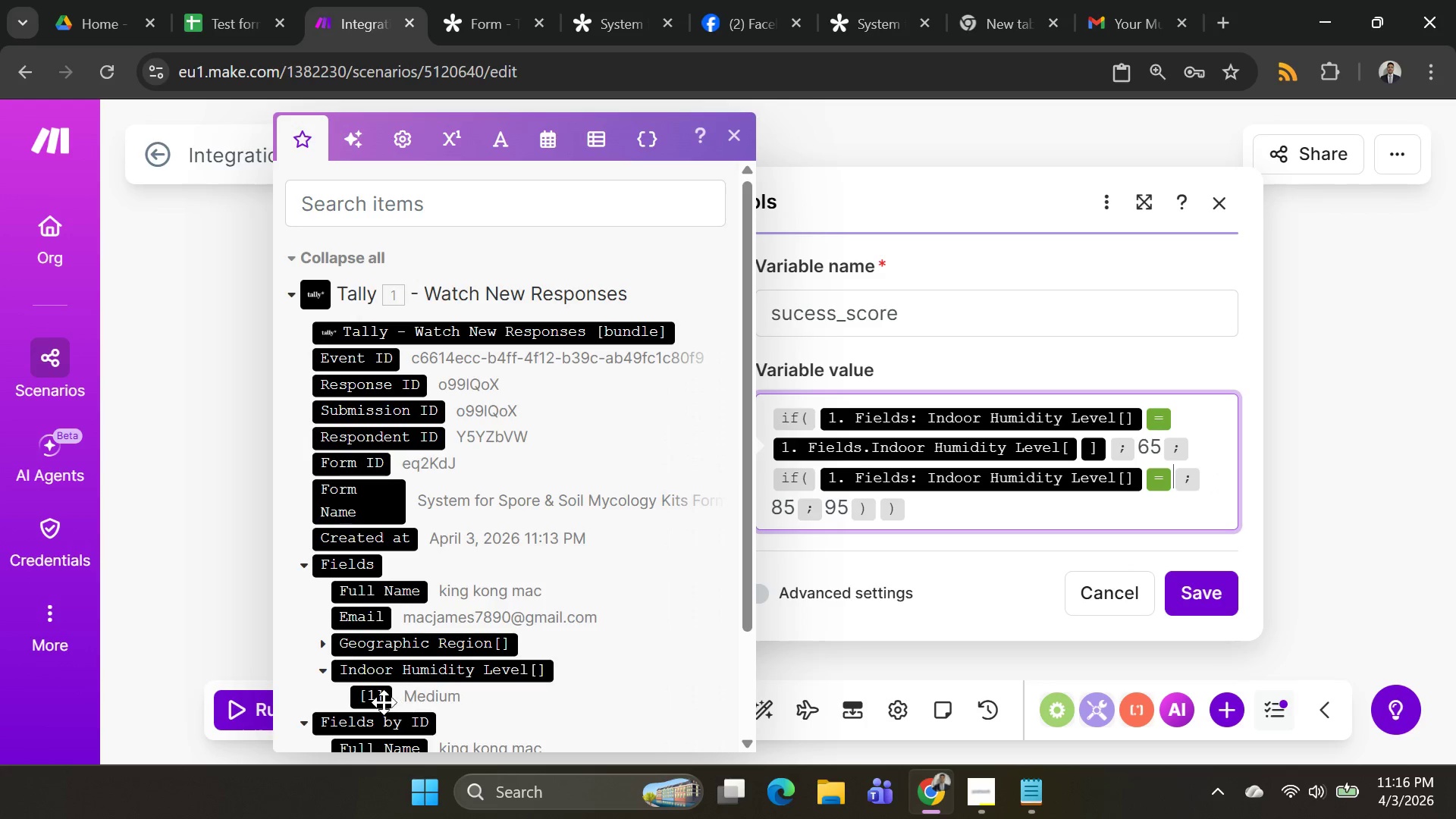 
left_click([366, 695])
 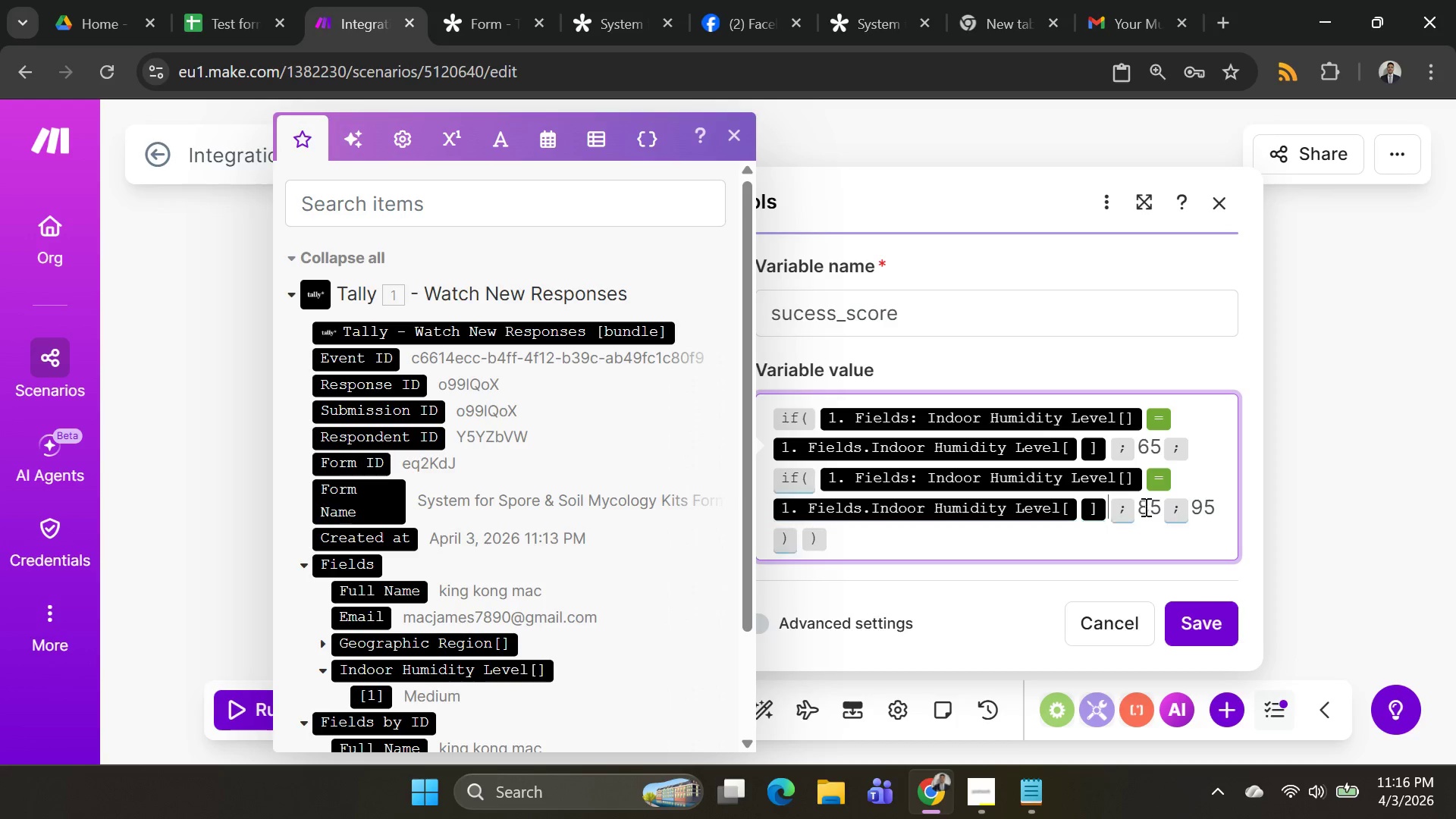 
left_click([1212, 616])
 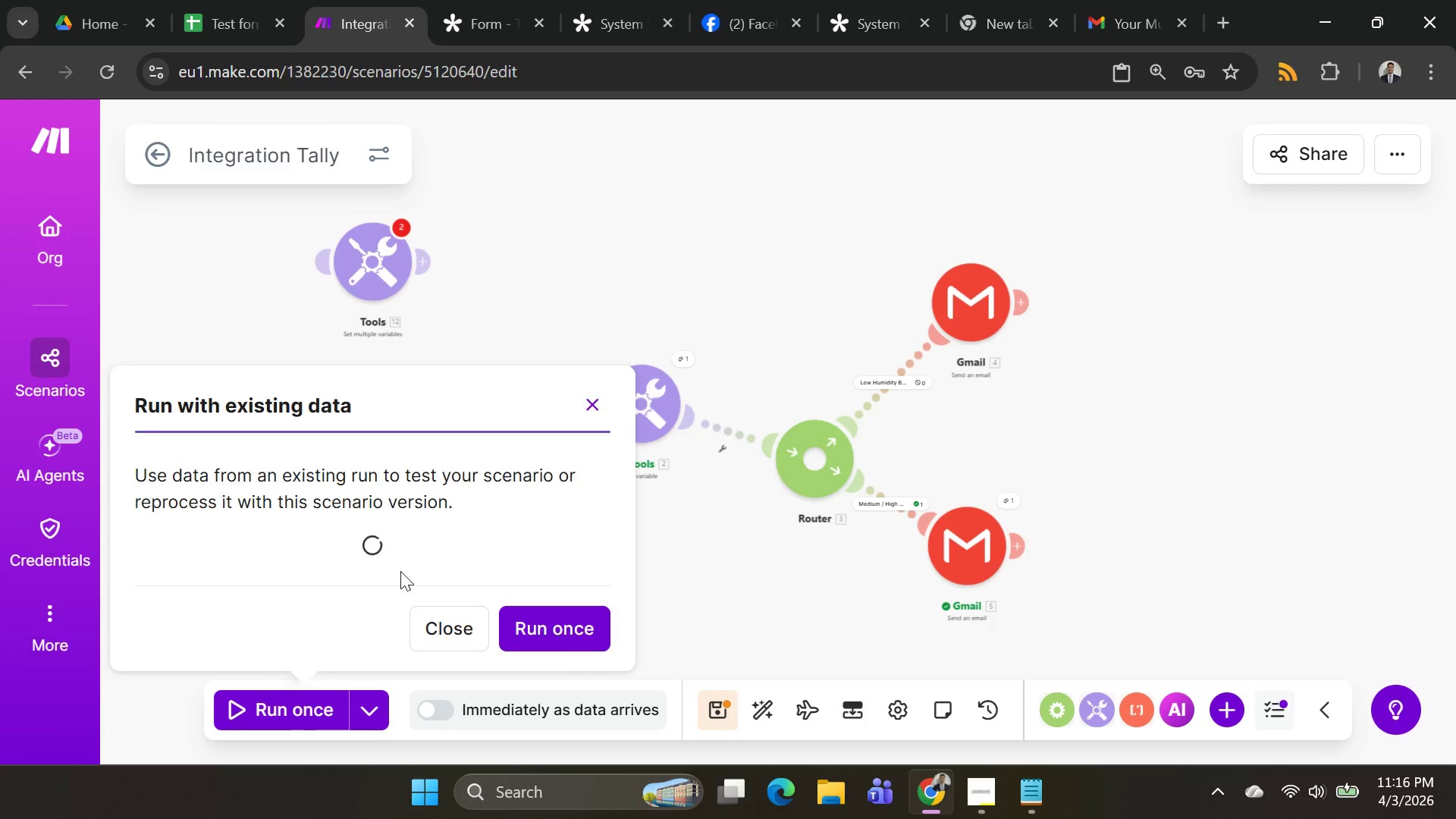 
left_click([411, 525])
 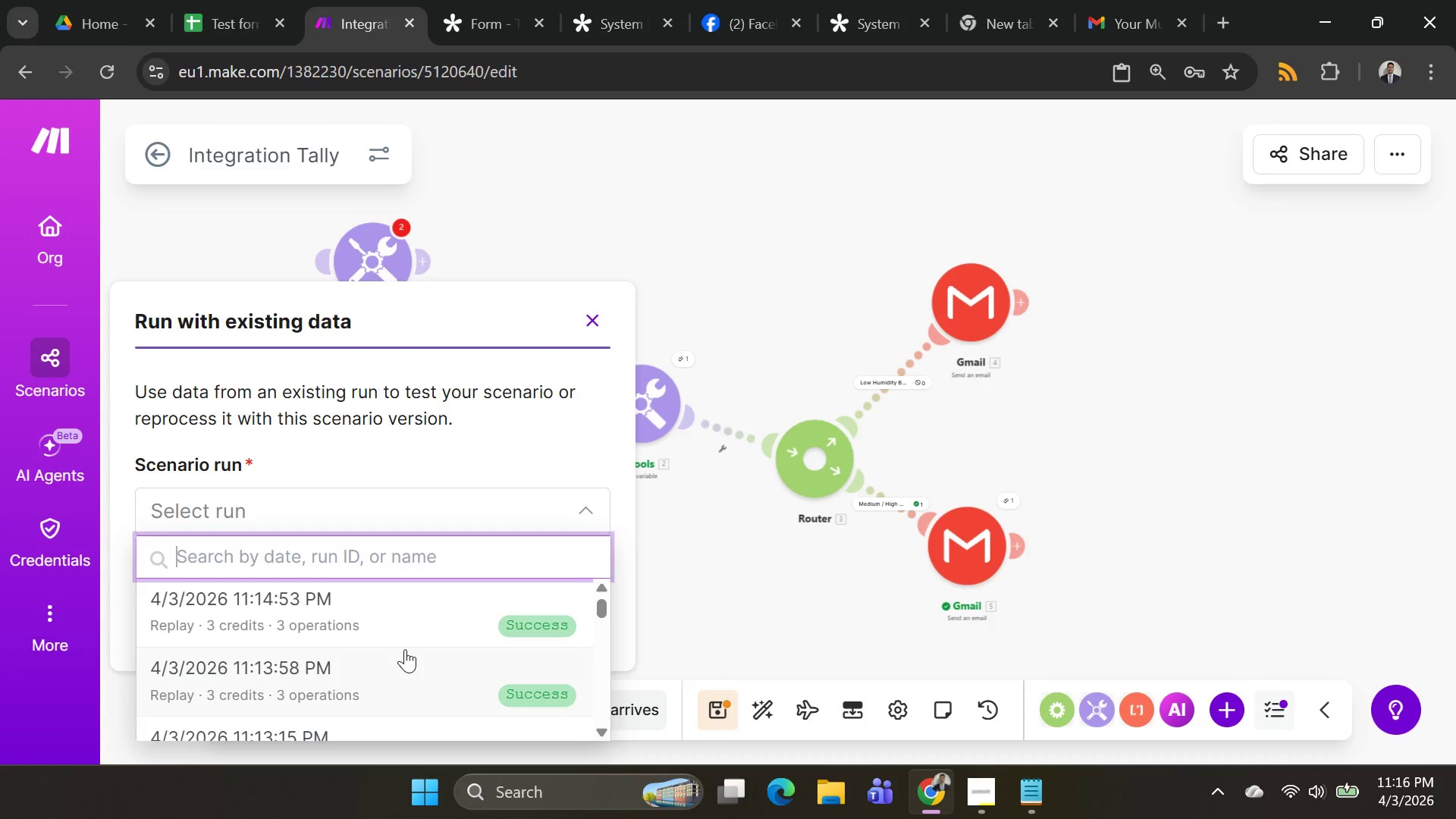 
left_click([408, 625])
 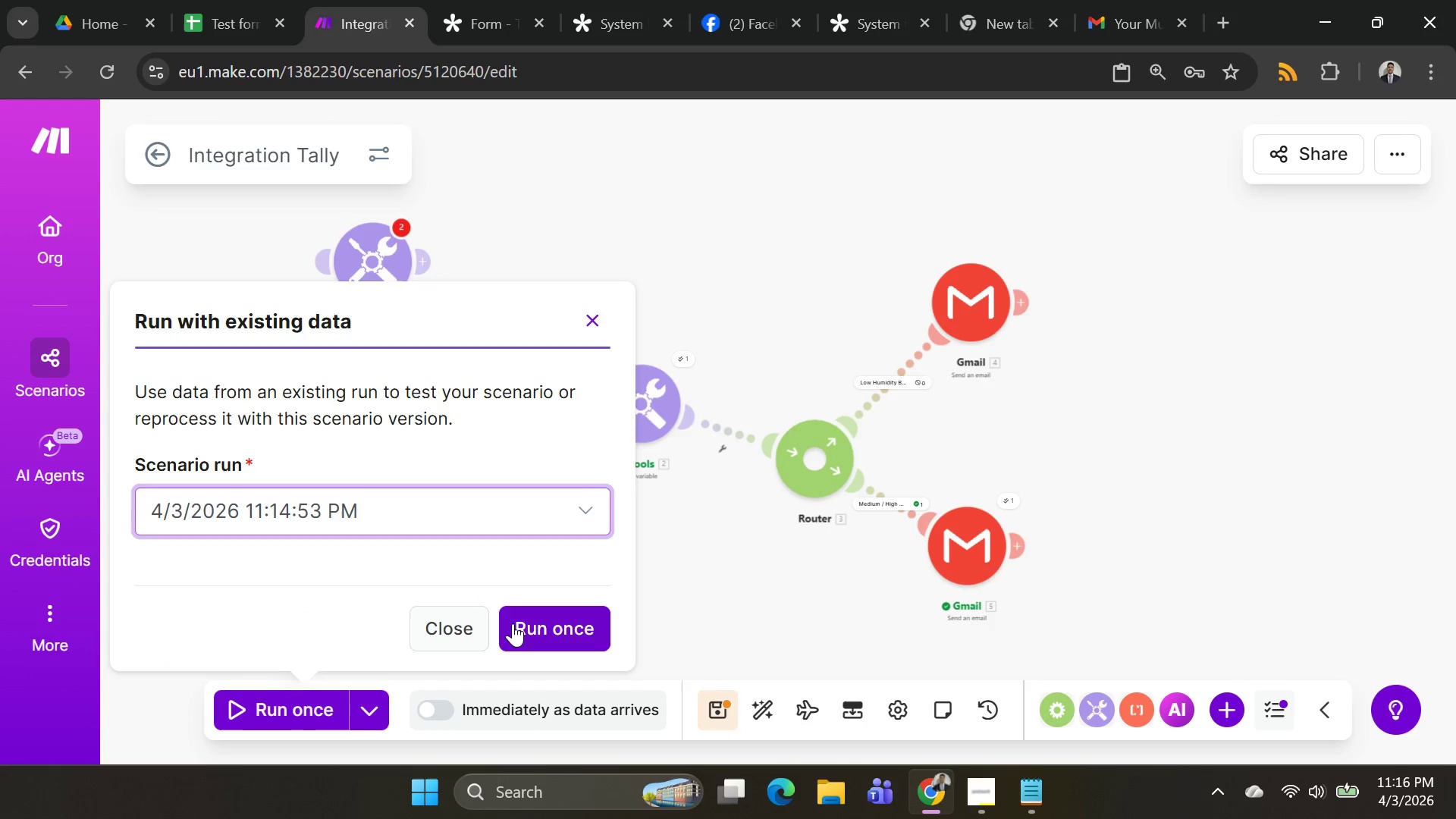 
left_click([513, 623])
 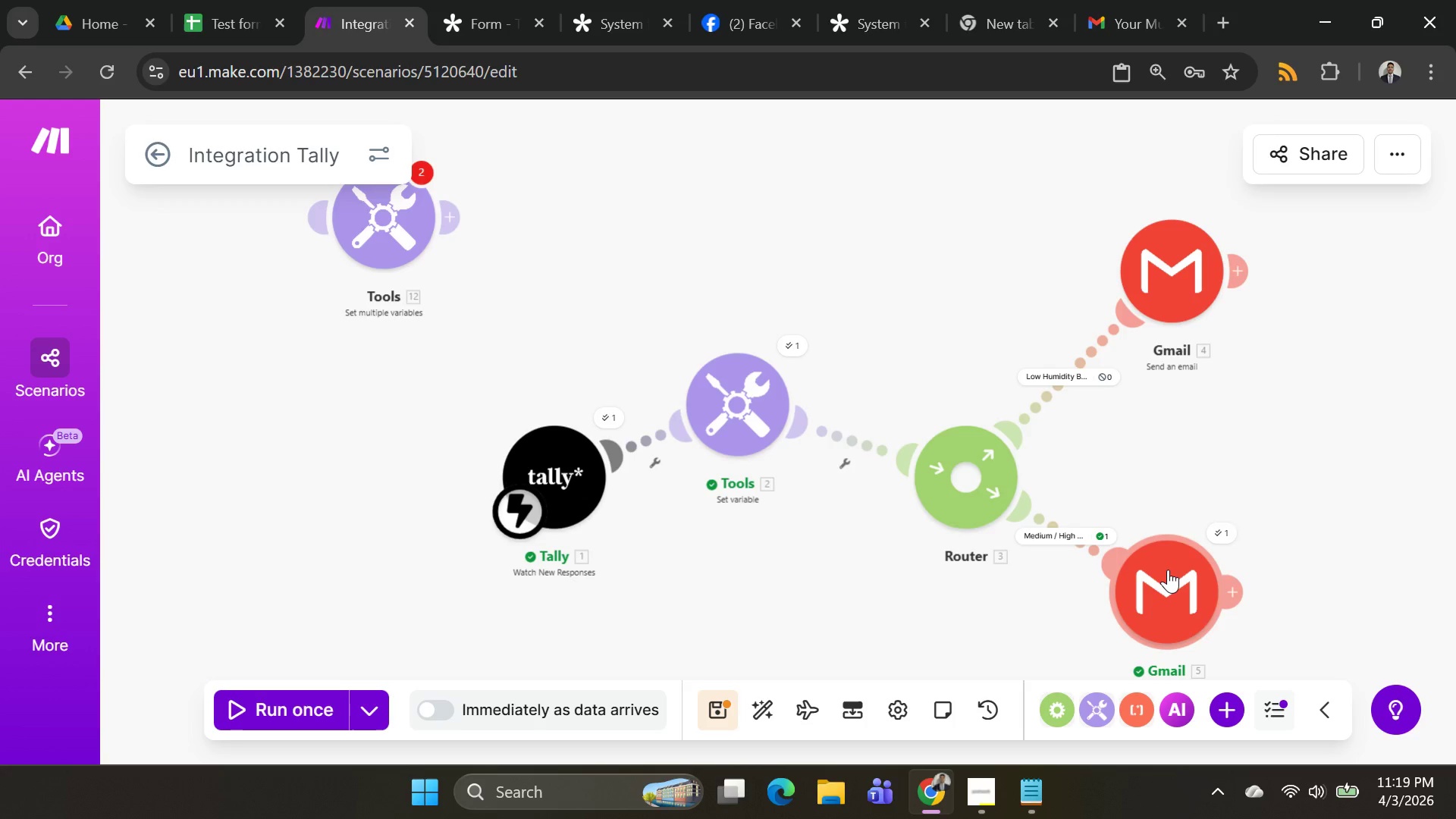 
wait(191.83)
 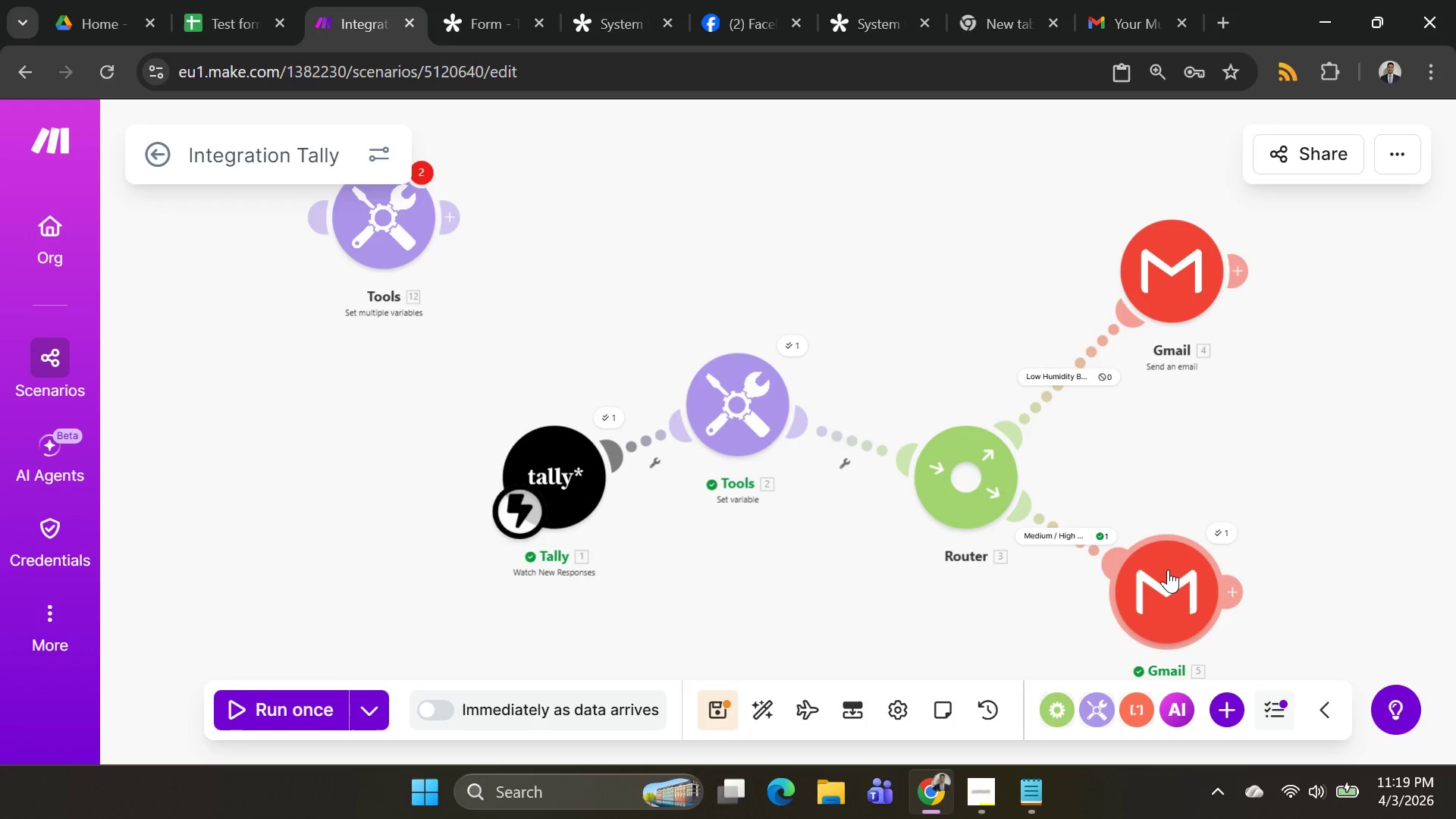 
left_click([698, 388])
 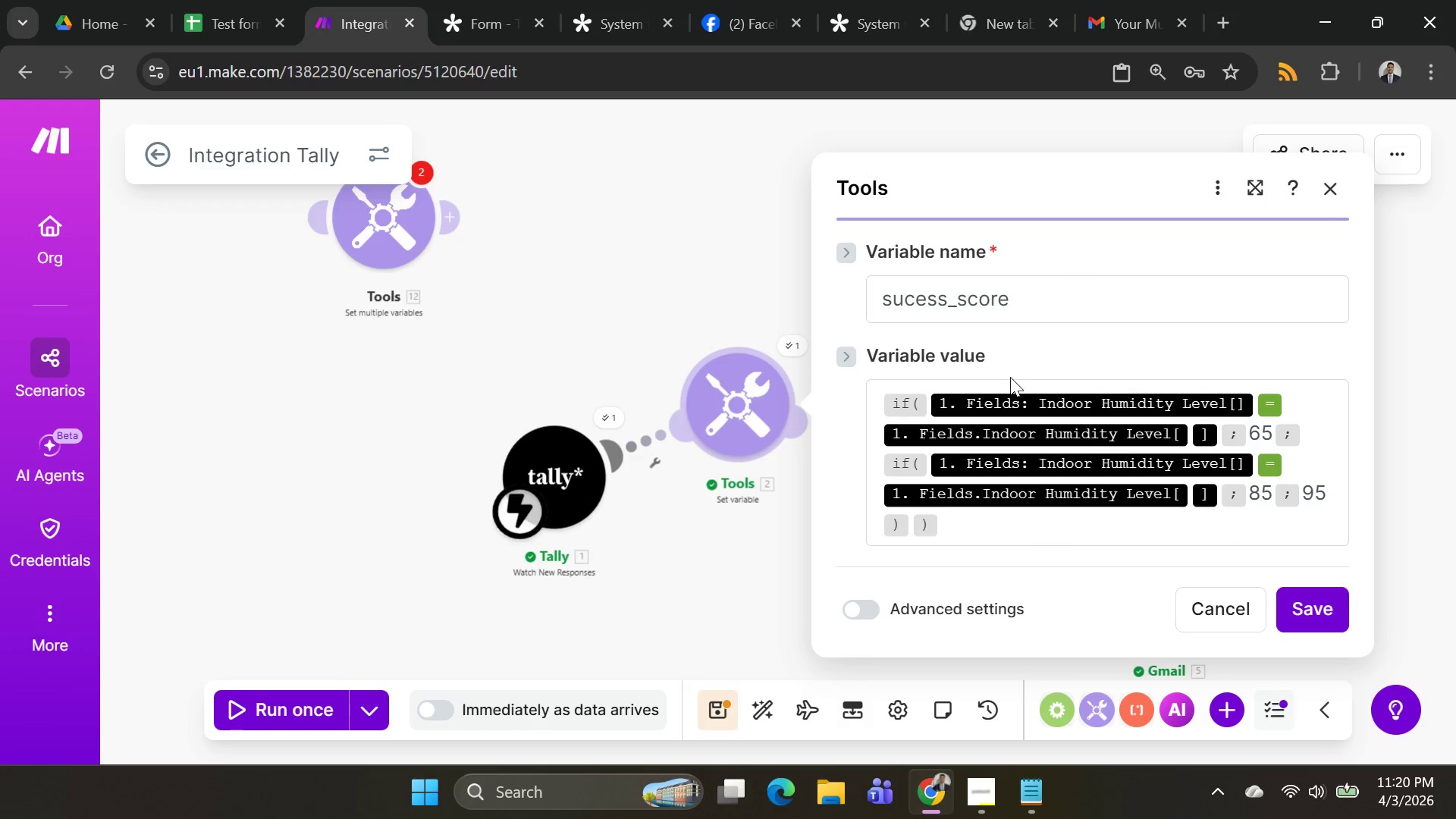 
mouse_move([1003, 405])
 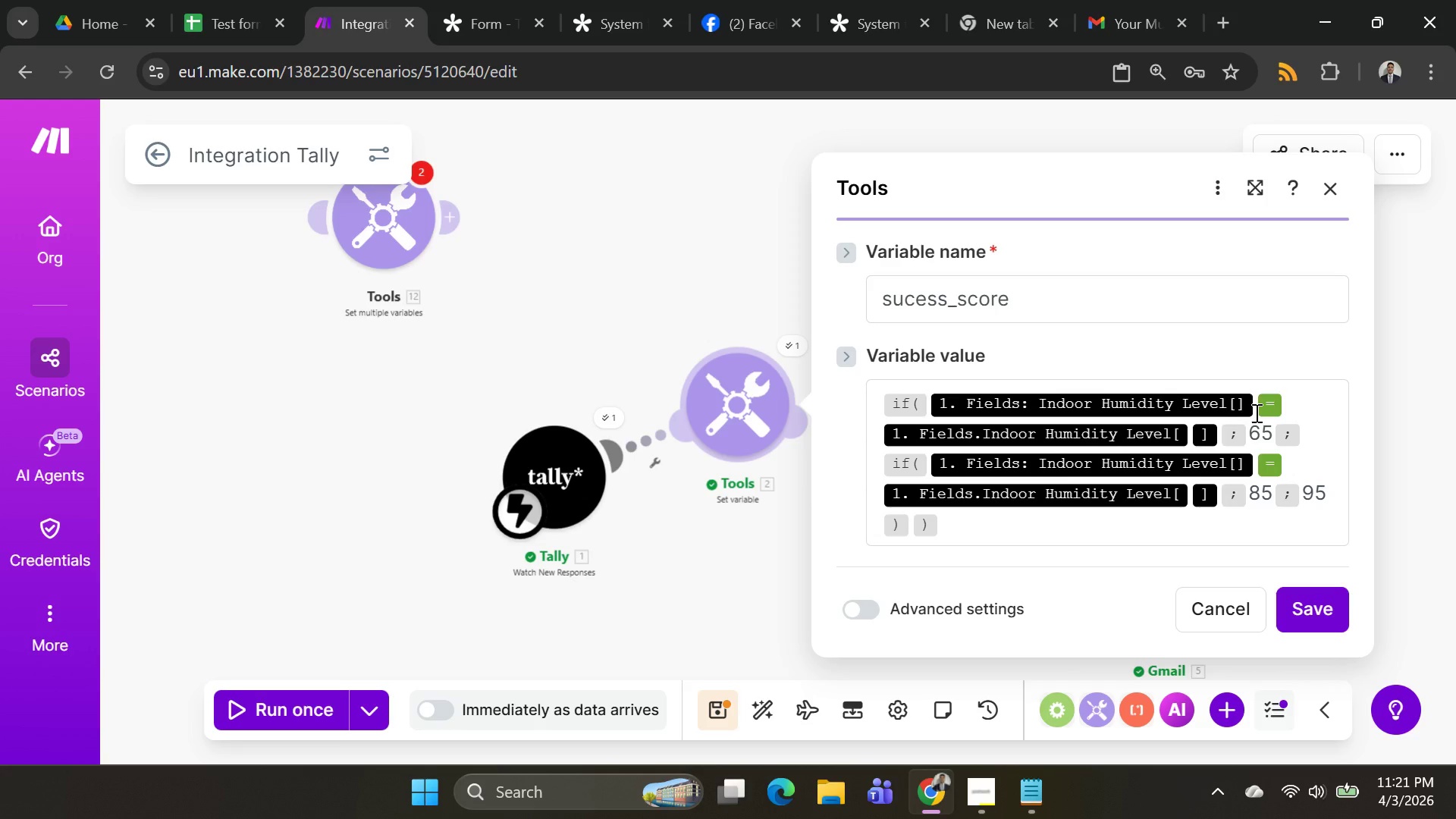 
wait(57.75)
 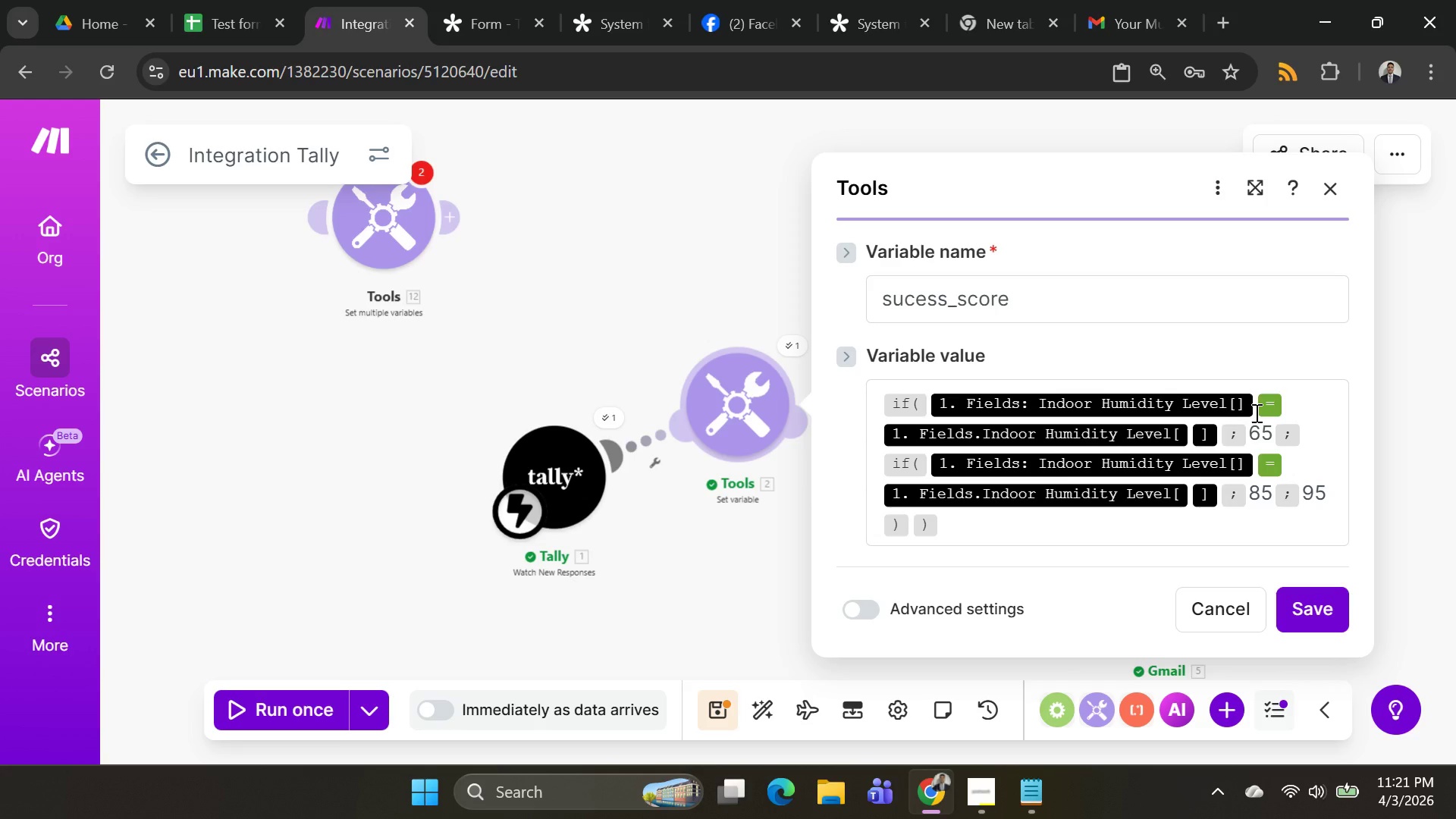 
left_click([1301, 604])
 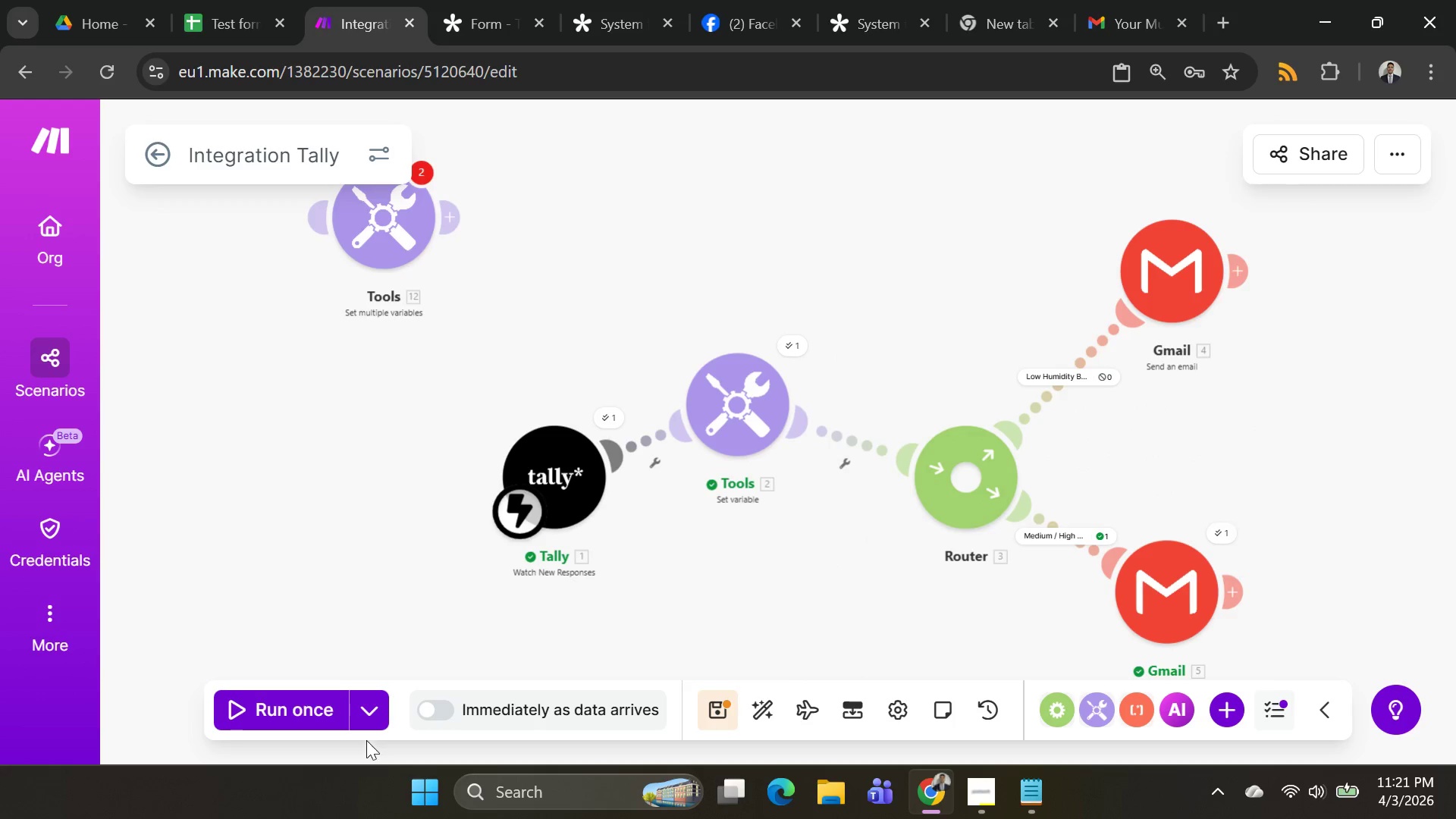 
left_click([361, 717])
 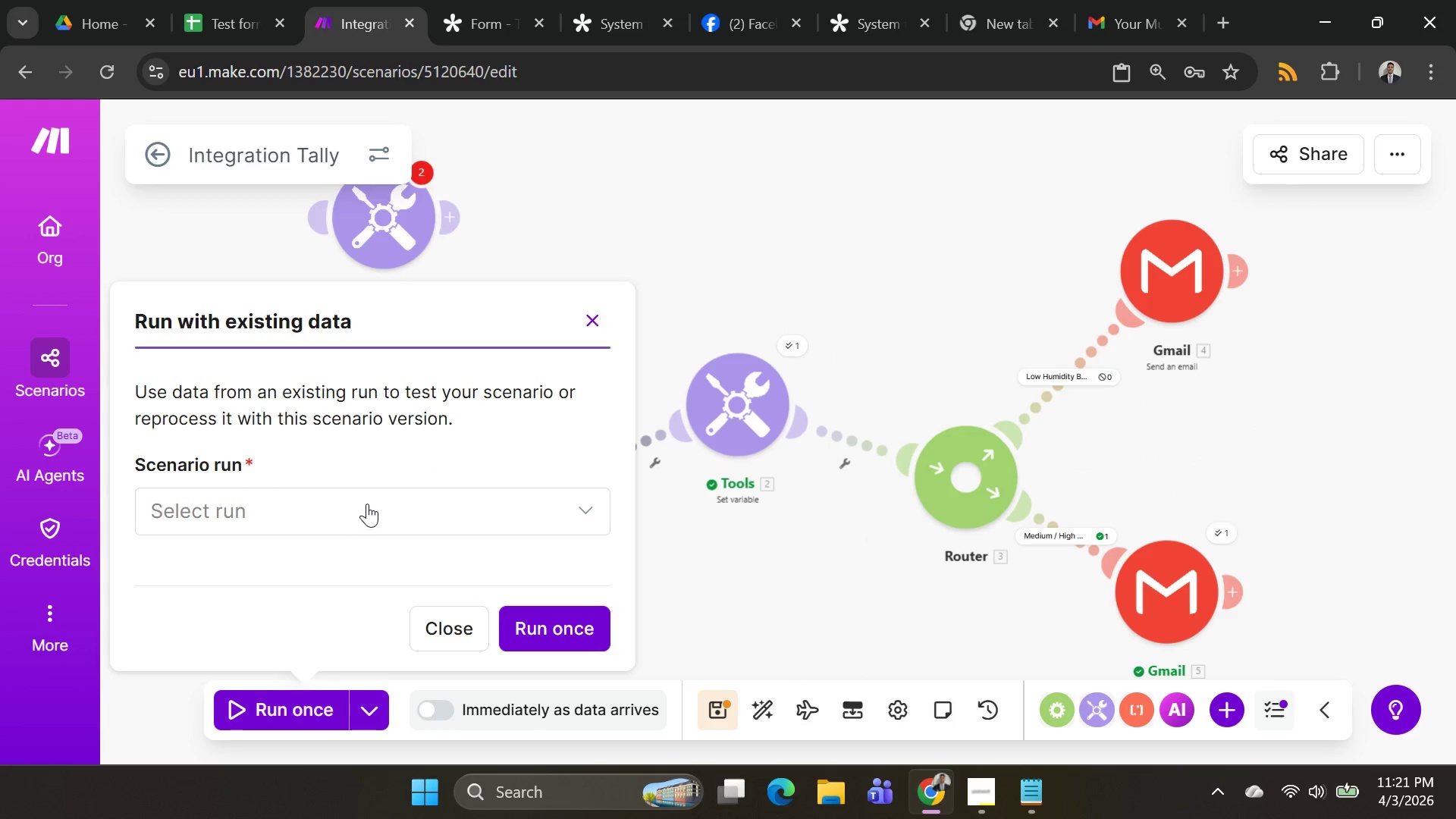 
left_click([368, 501])
 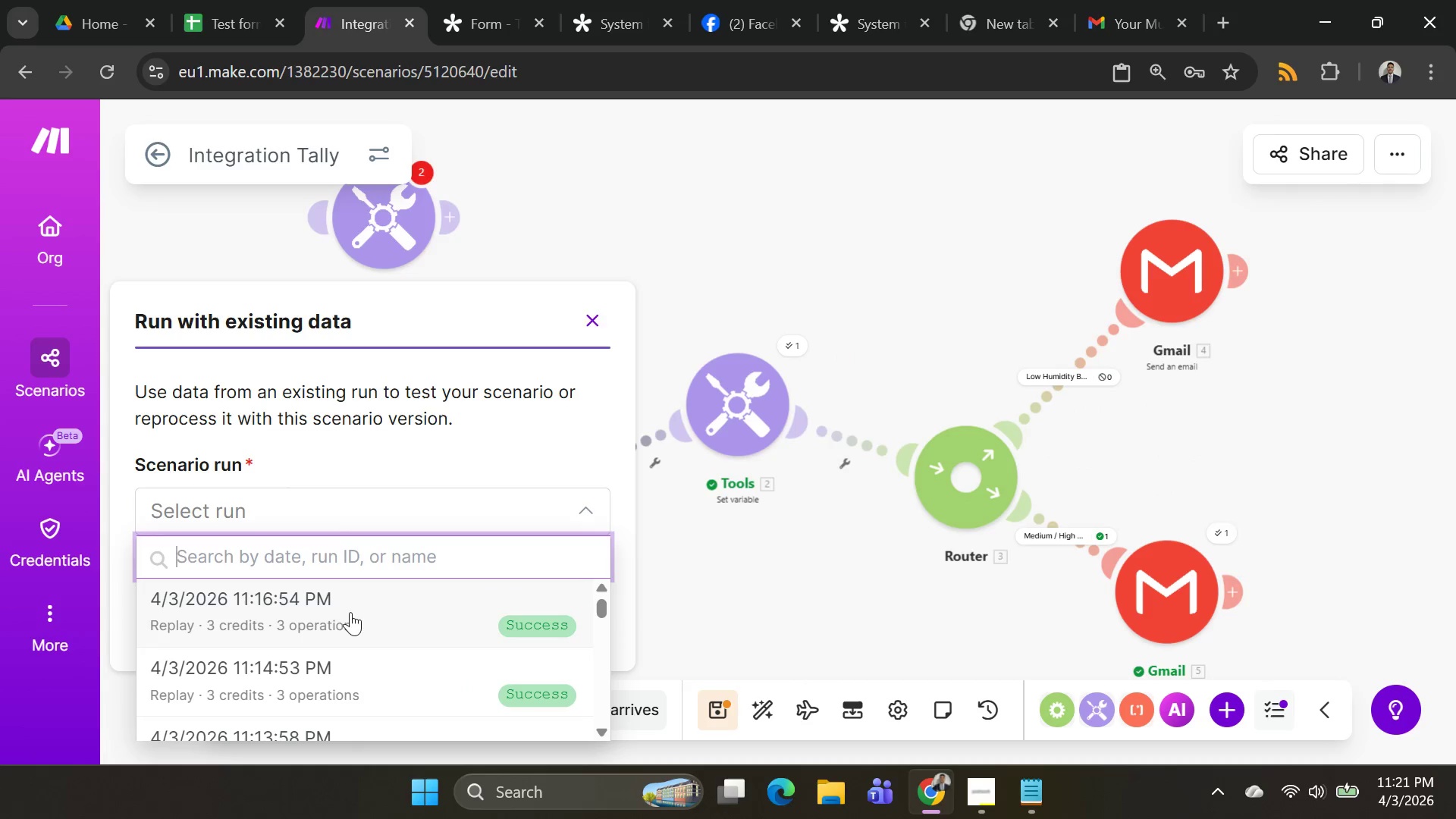 
left_click([350, 614])
 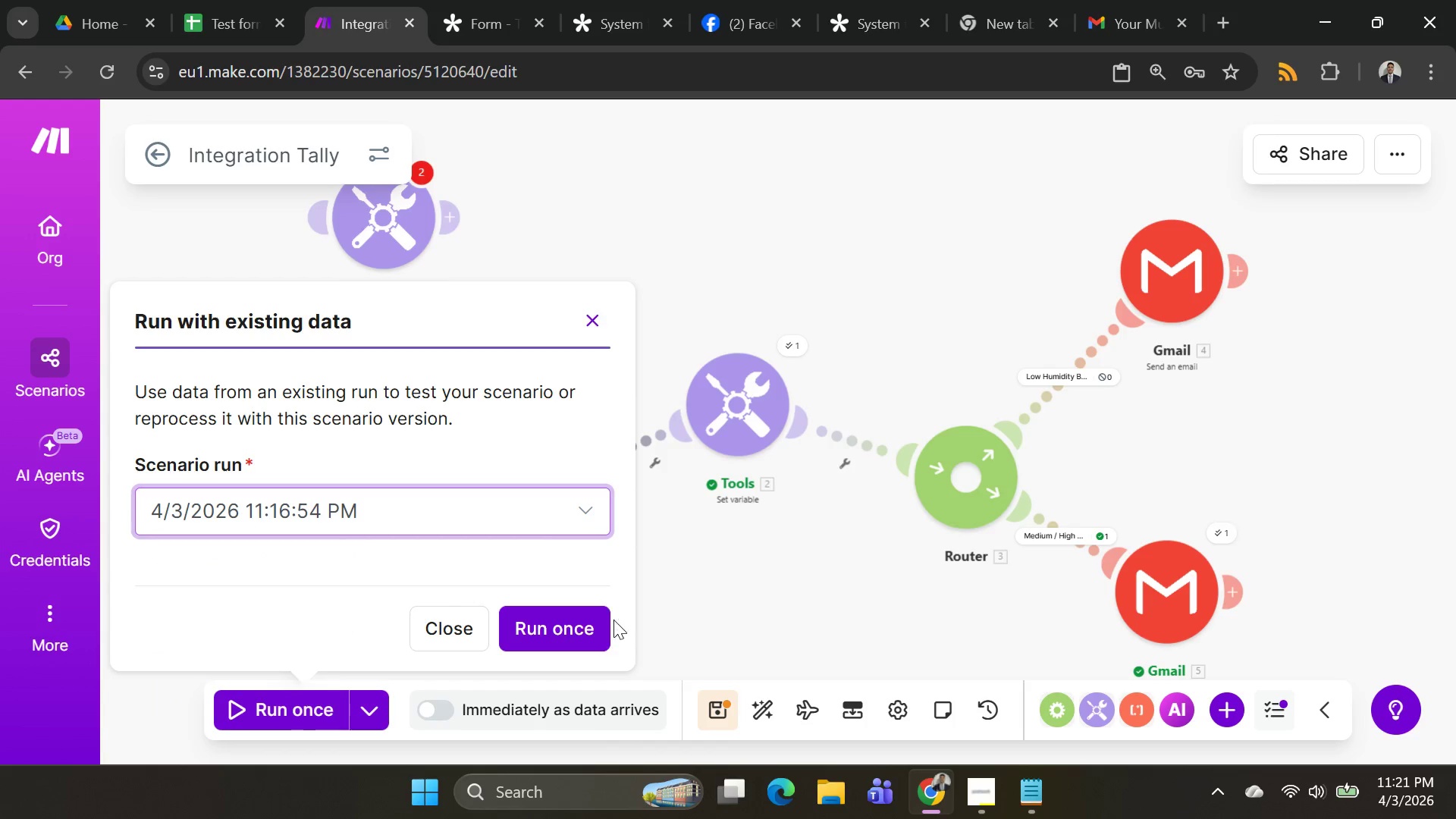 
left_click([608, 623])
 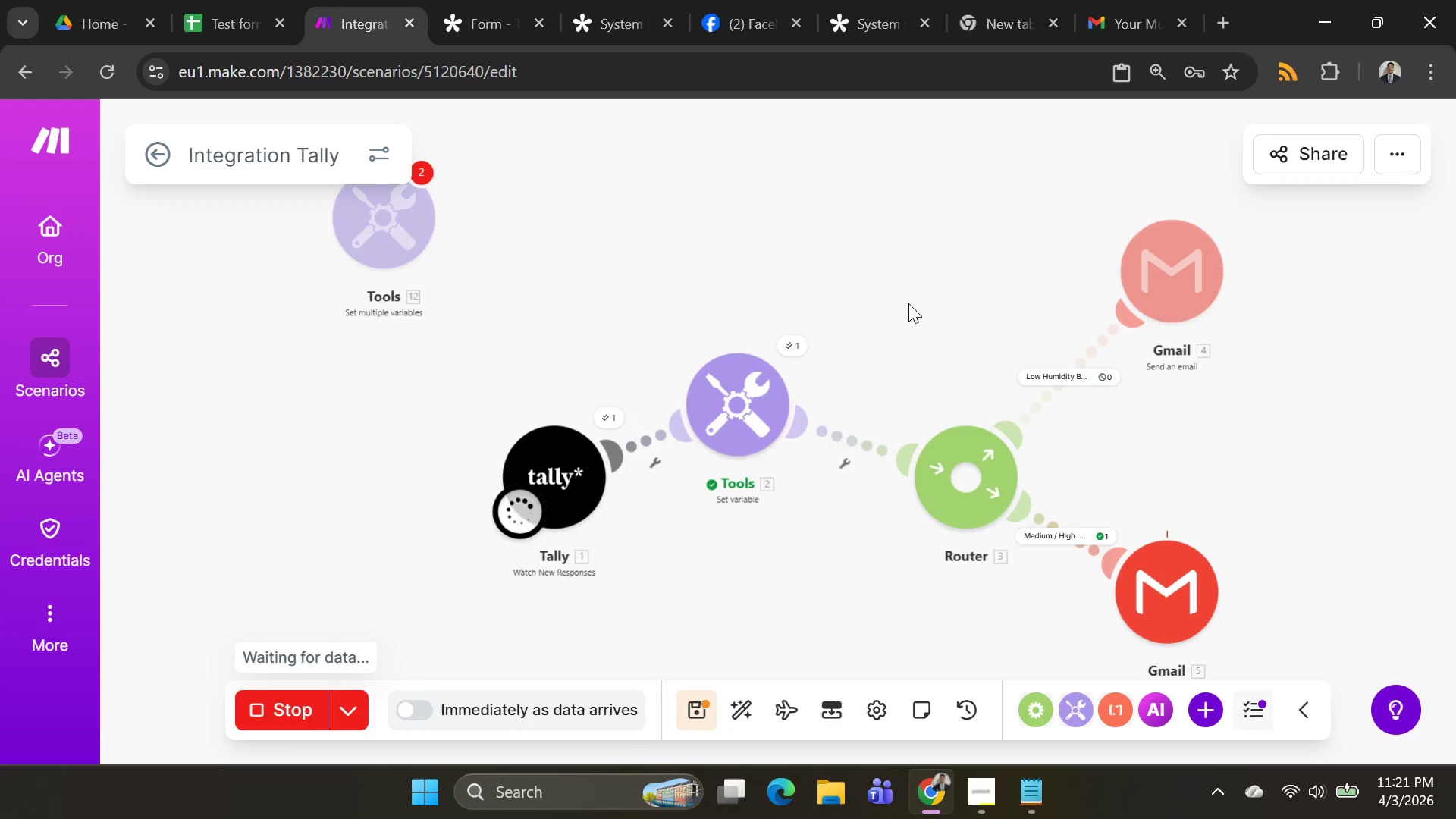 
left_click_drag(start_coordinate=[908, 303], to_coordinate=[759, 212])
 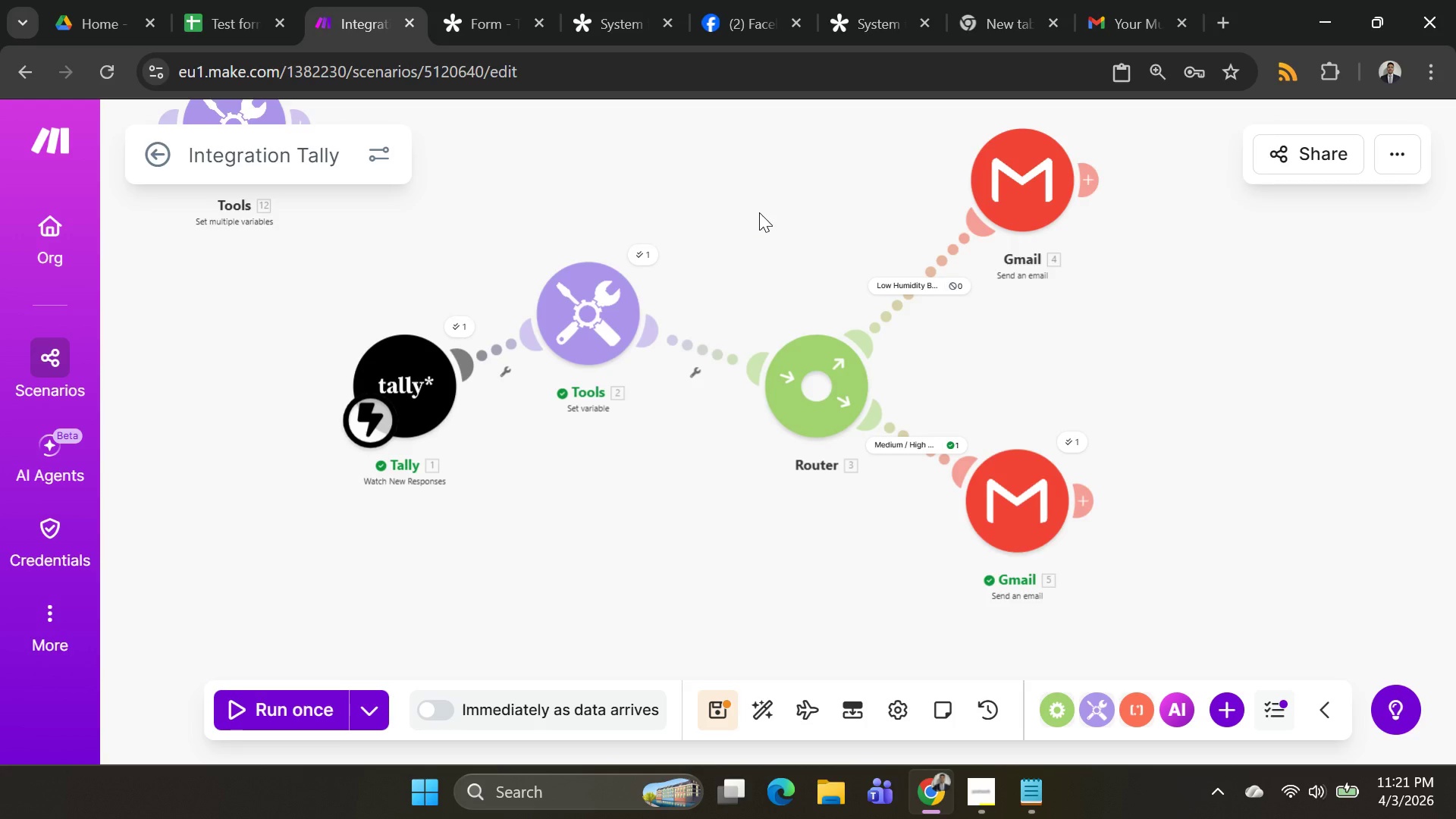 
wait(13.17)
 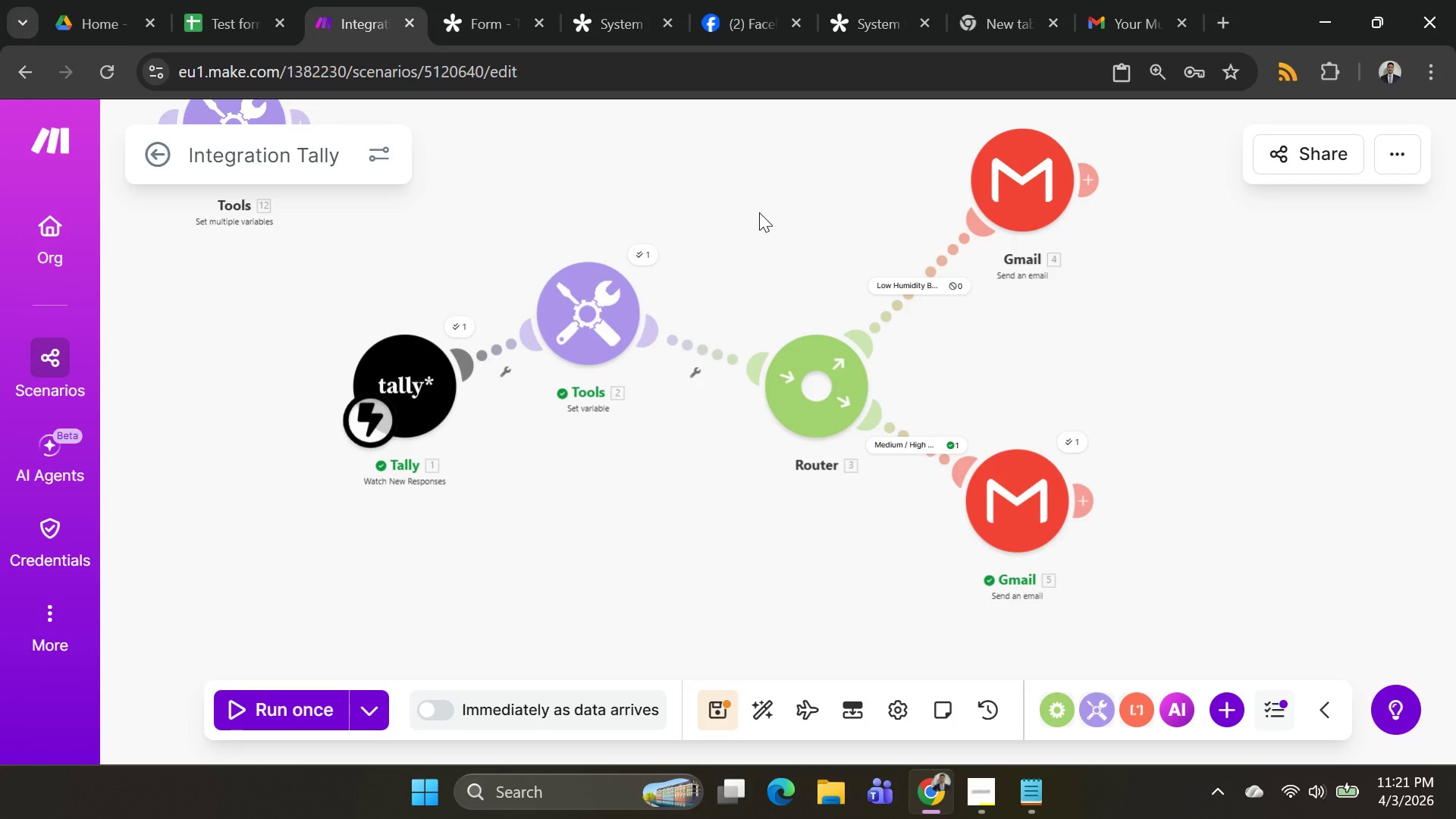 
left_click([759, 212])
 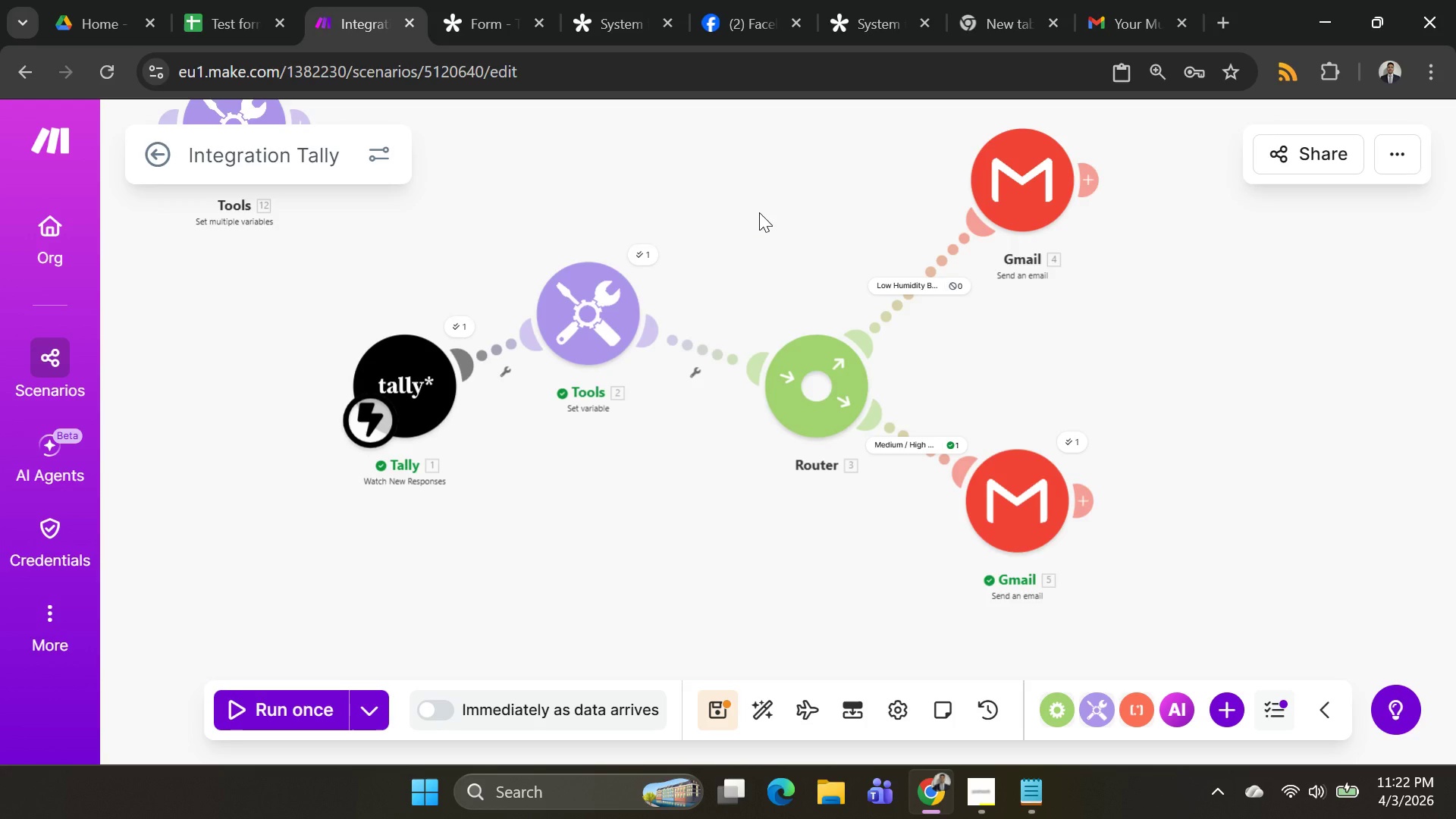 
wait(46.11)
 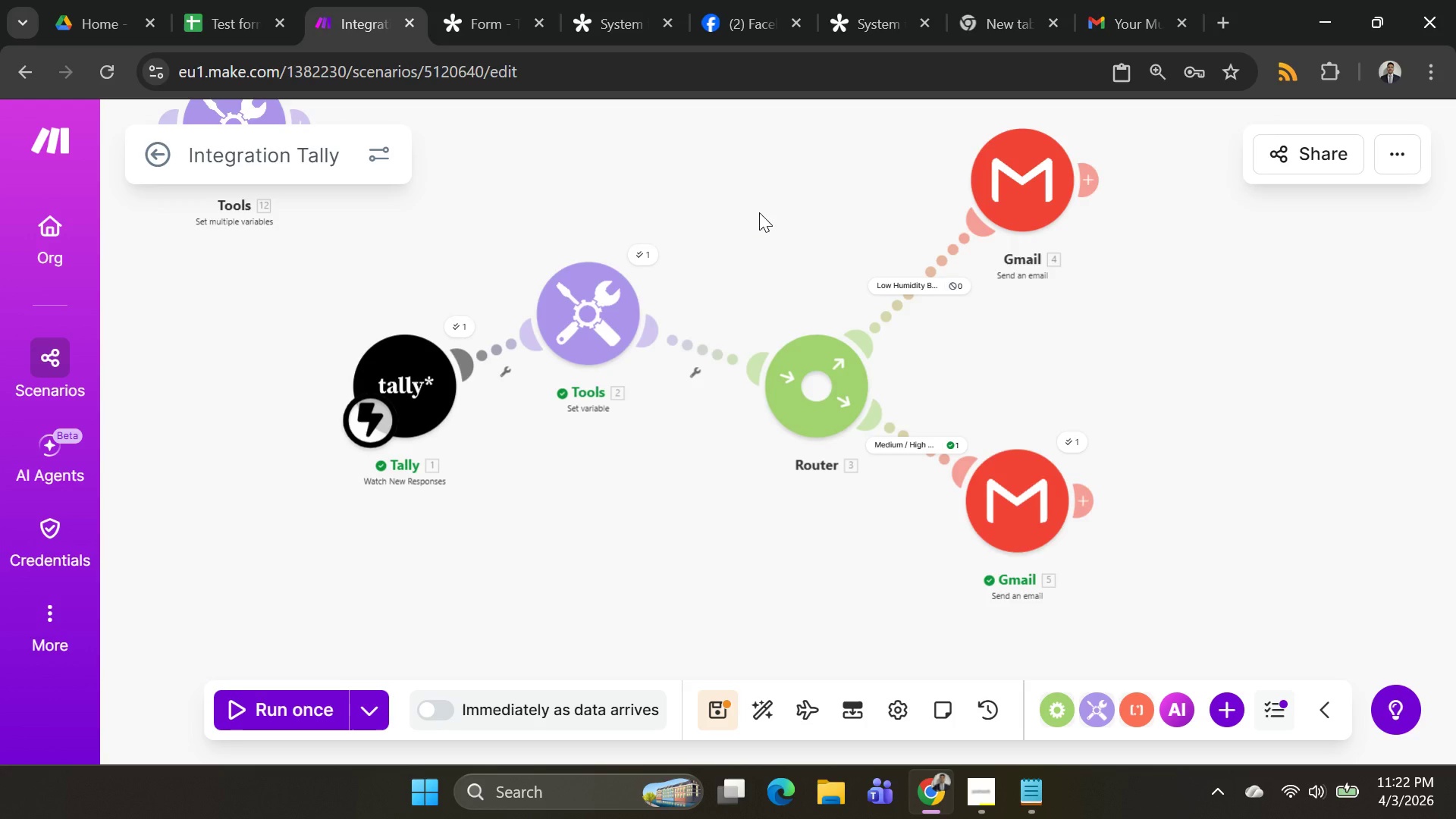 
left_click([580, 328])
 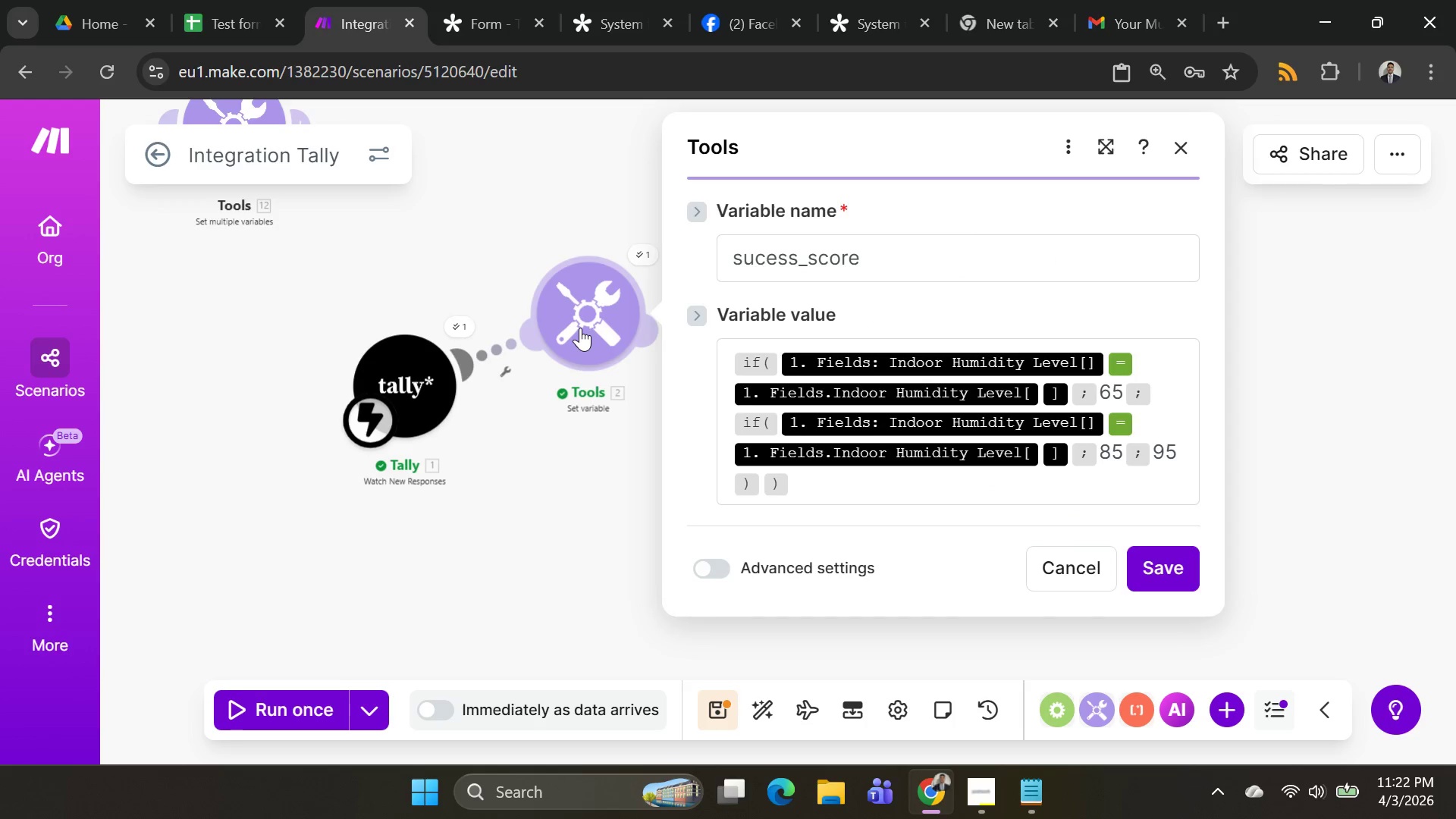 
left_click([580, 328])
 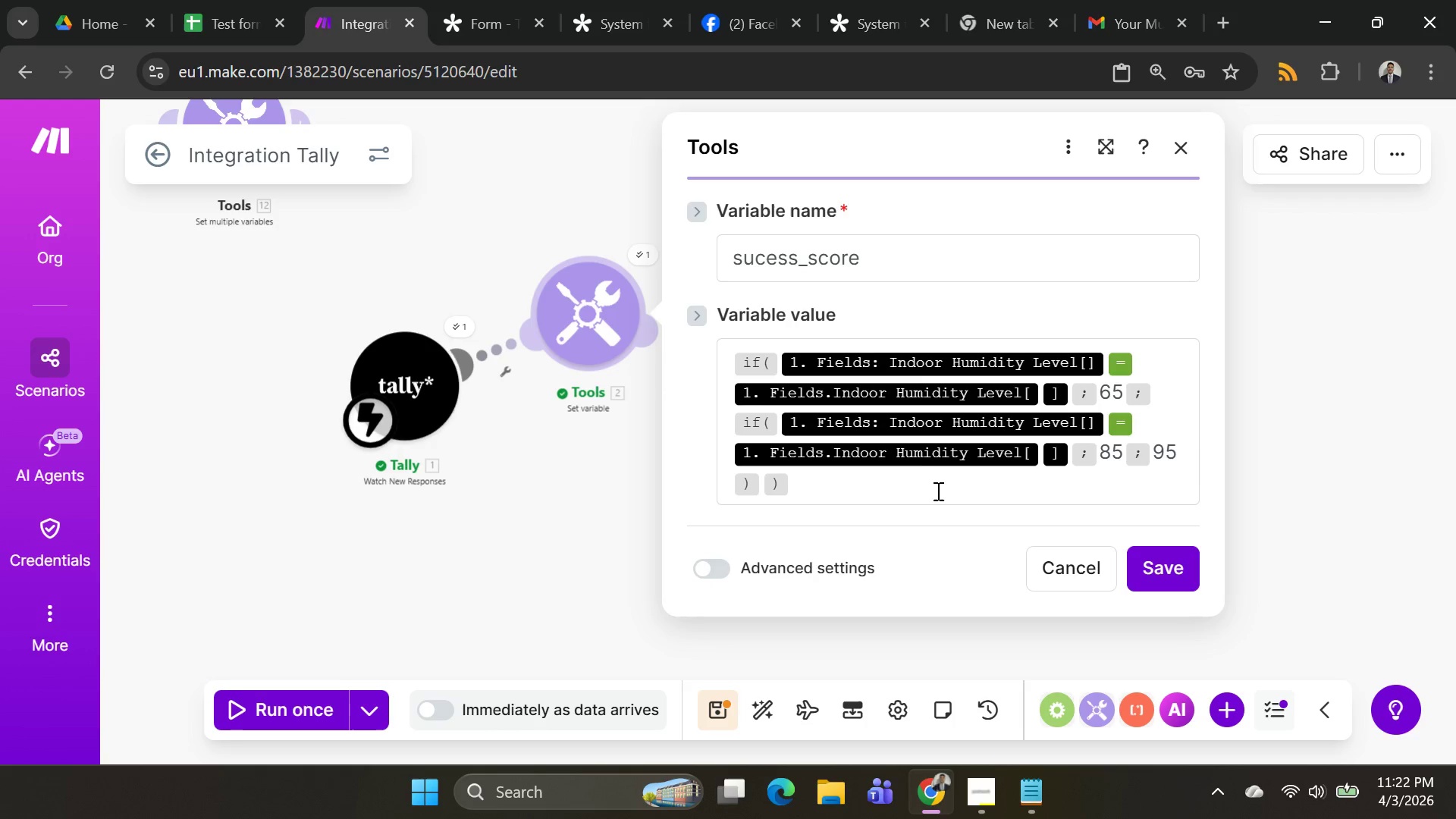 
left_click([935, 494])
 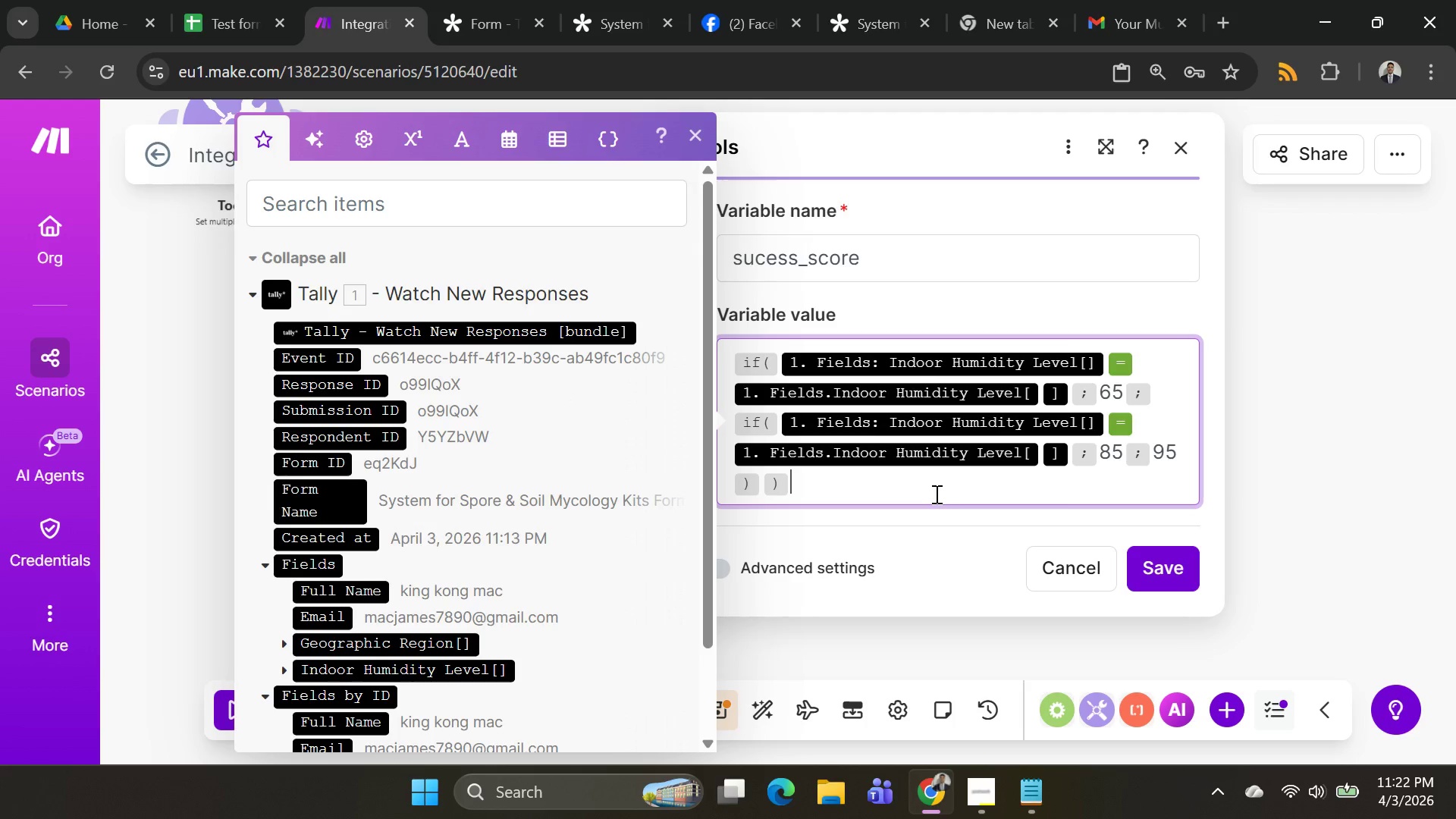 
hold_key(key=ControlLeft, duration=1.52)
 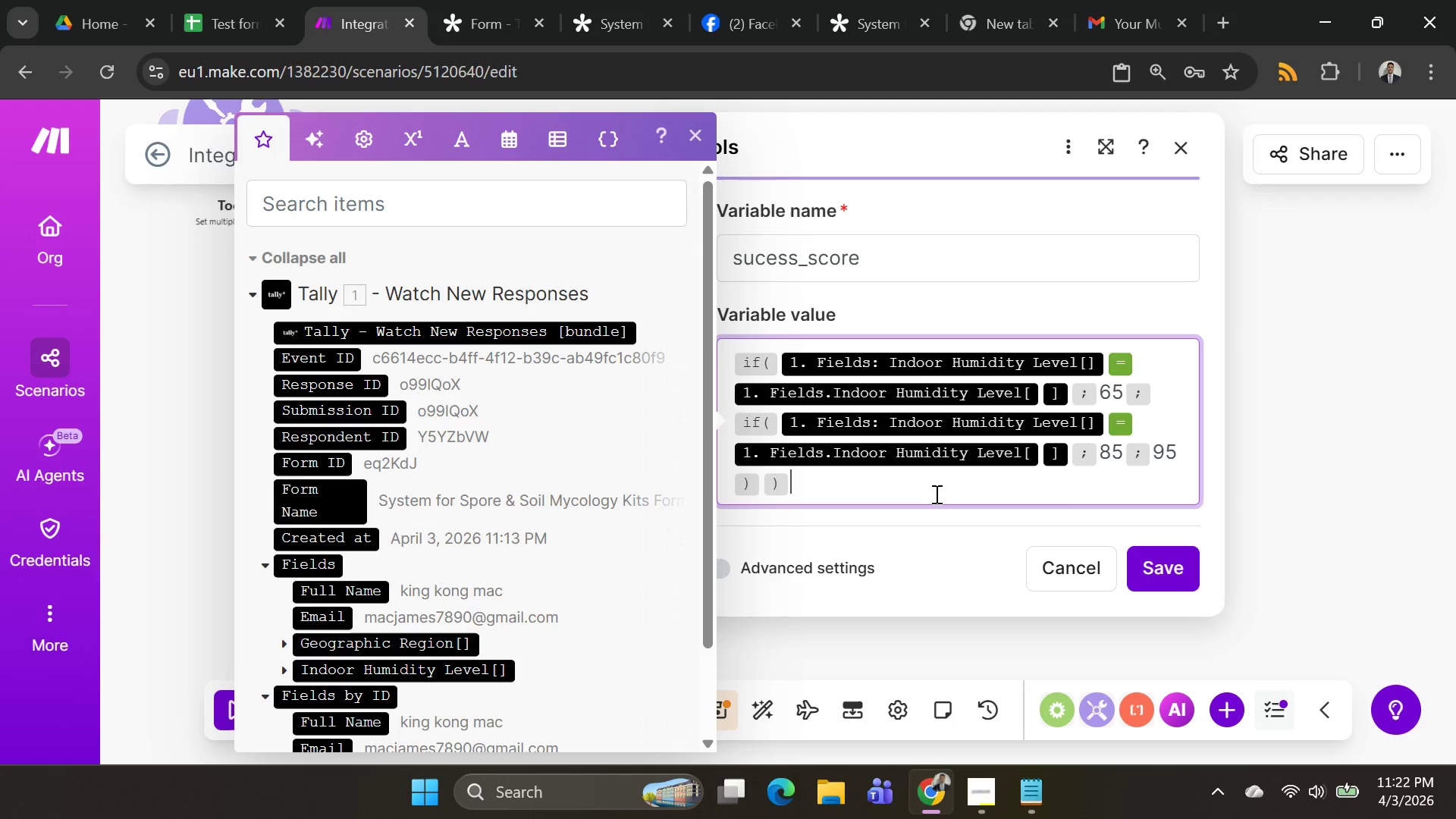 
hold_key(key=ControlLeft, duration=1.53)
 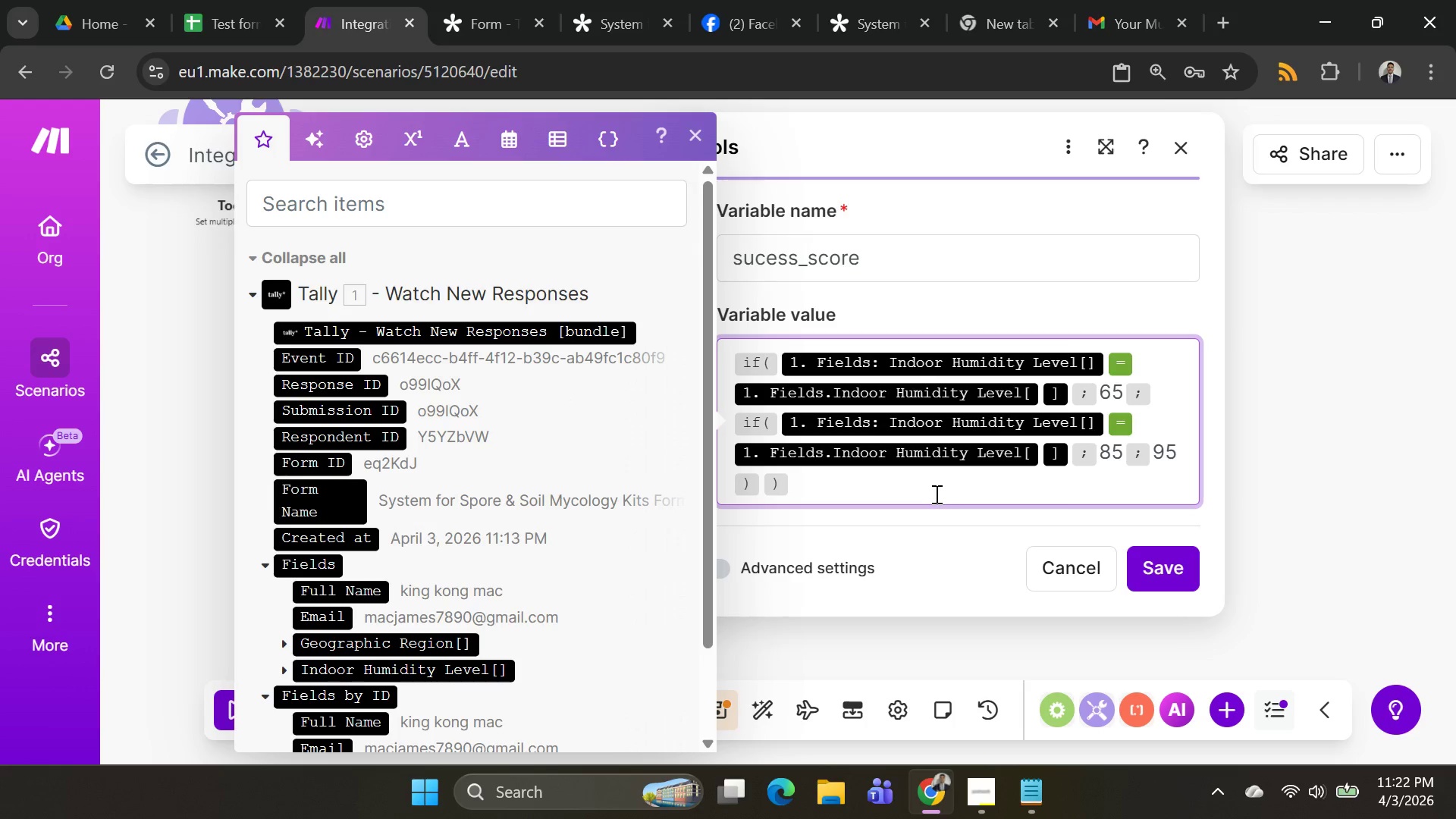 
hold_key(key=ControlLeft, duration=1.5)
 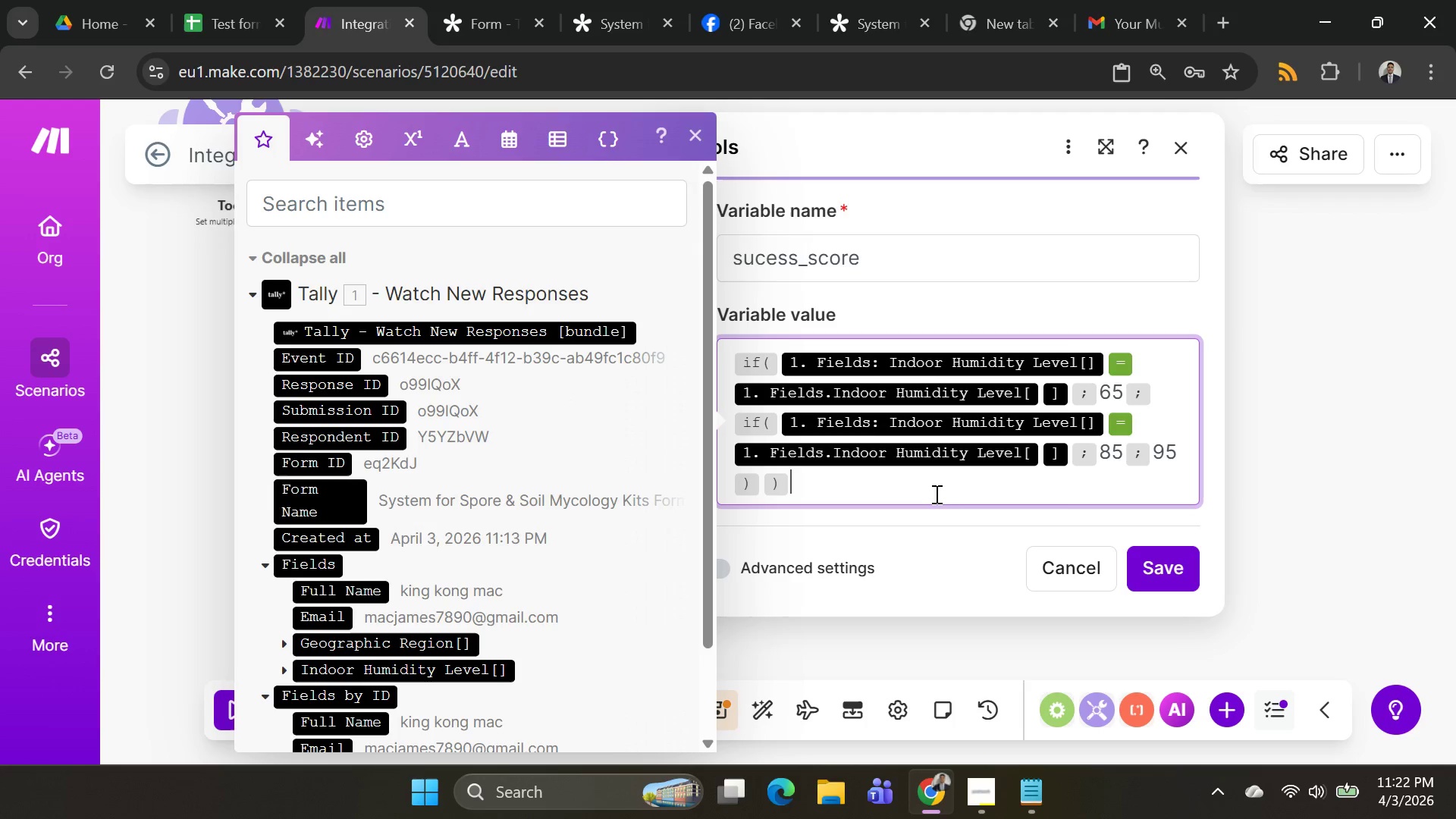 
hold_key(key=ControlLeft, duration=1.5)
 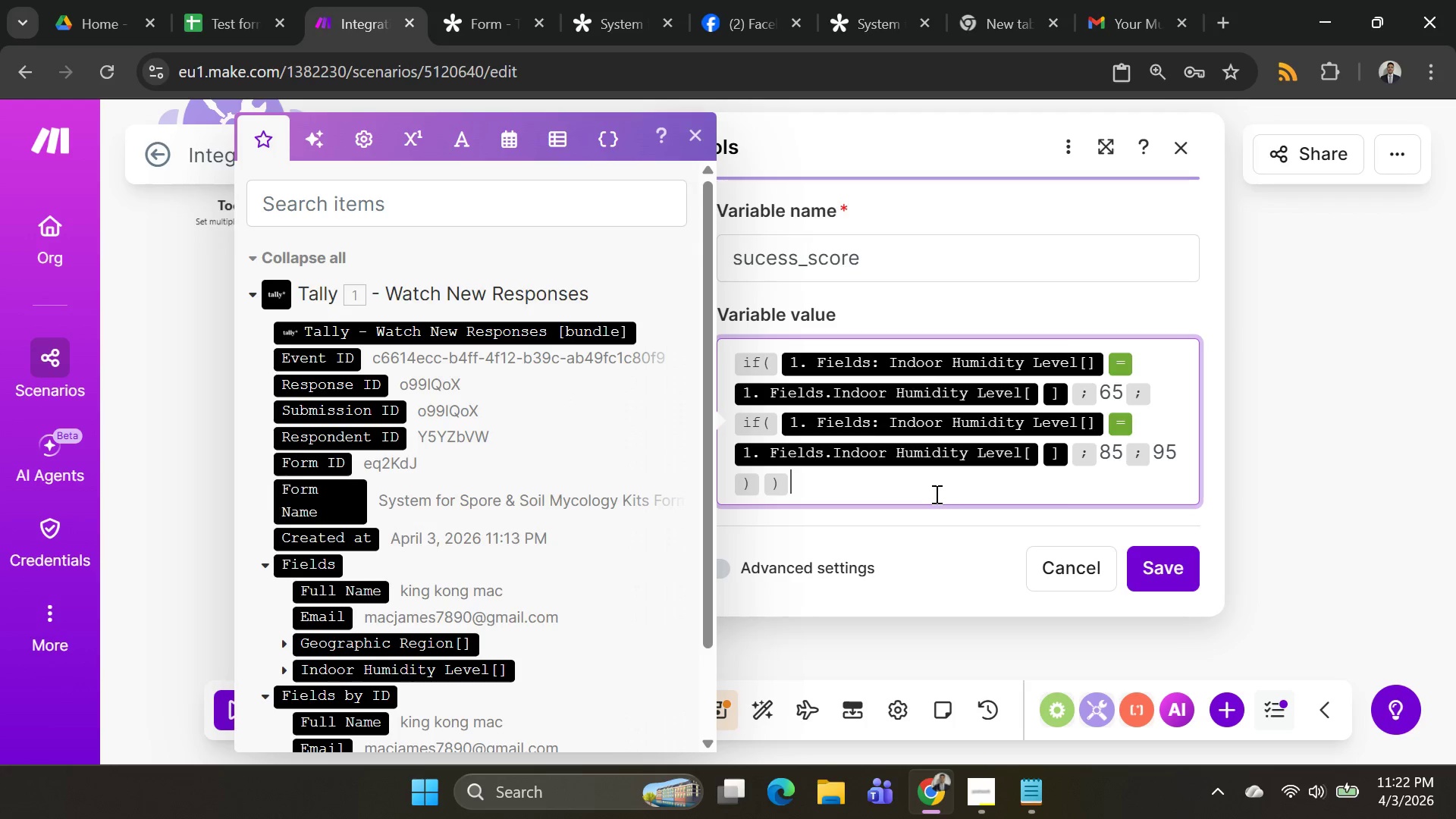 
key(Control+ControlLeft)
 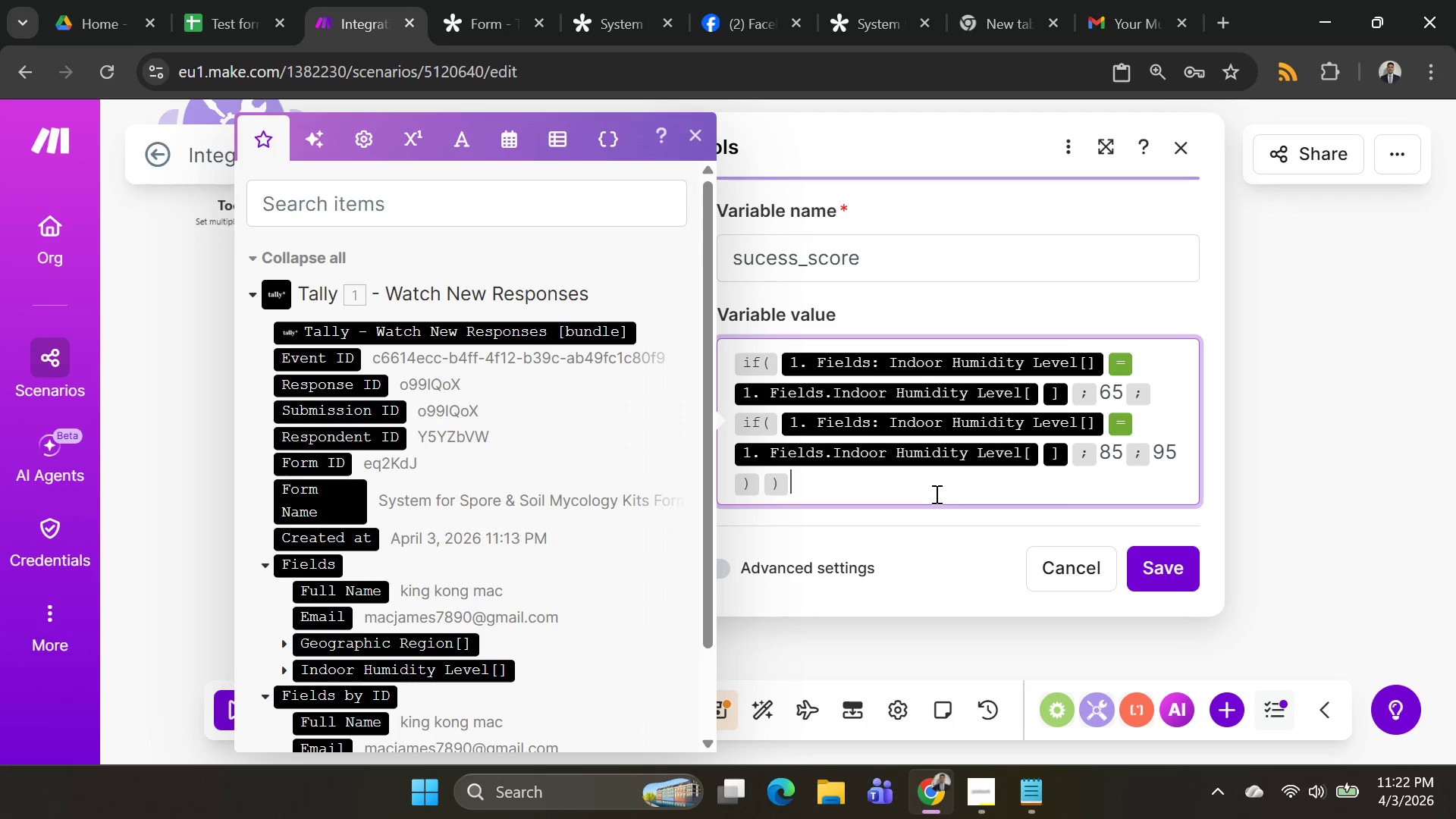 
key(Control+ControlLeft)
 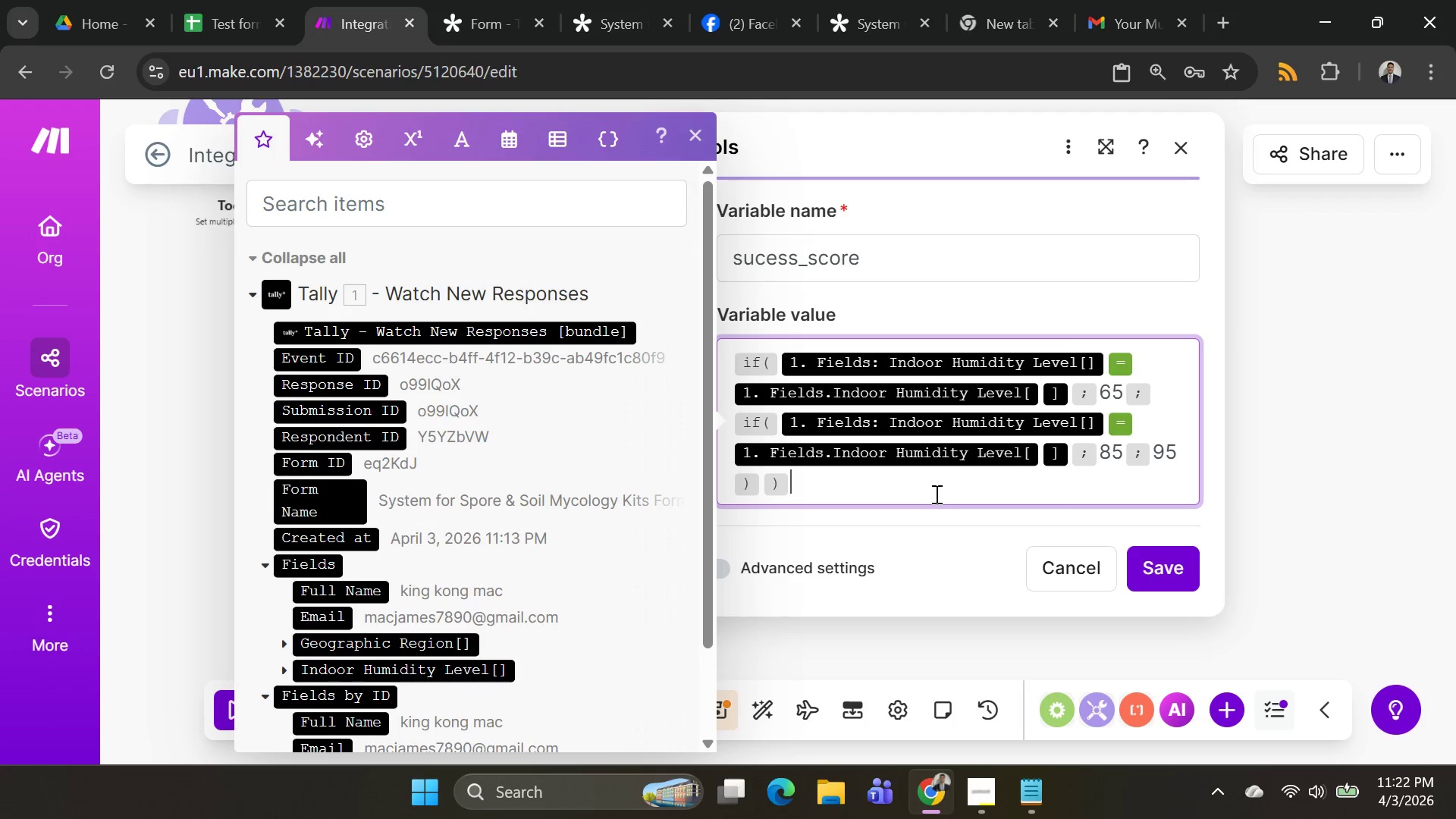 
key(Control+ControlLeft)
 